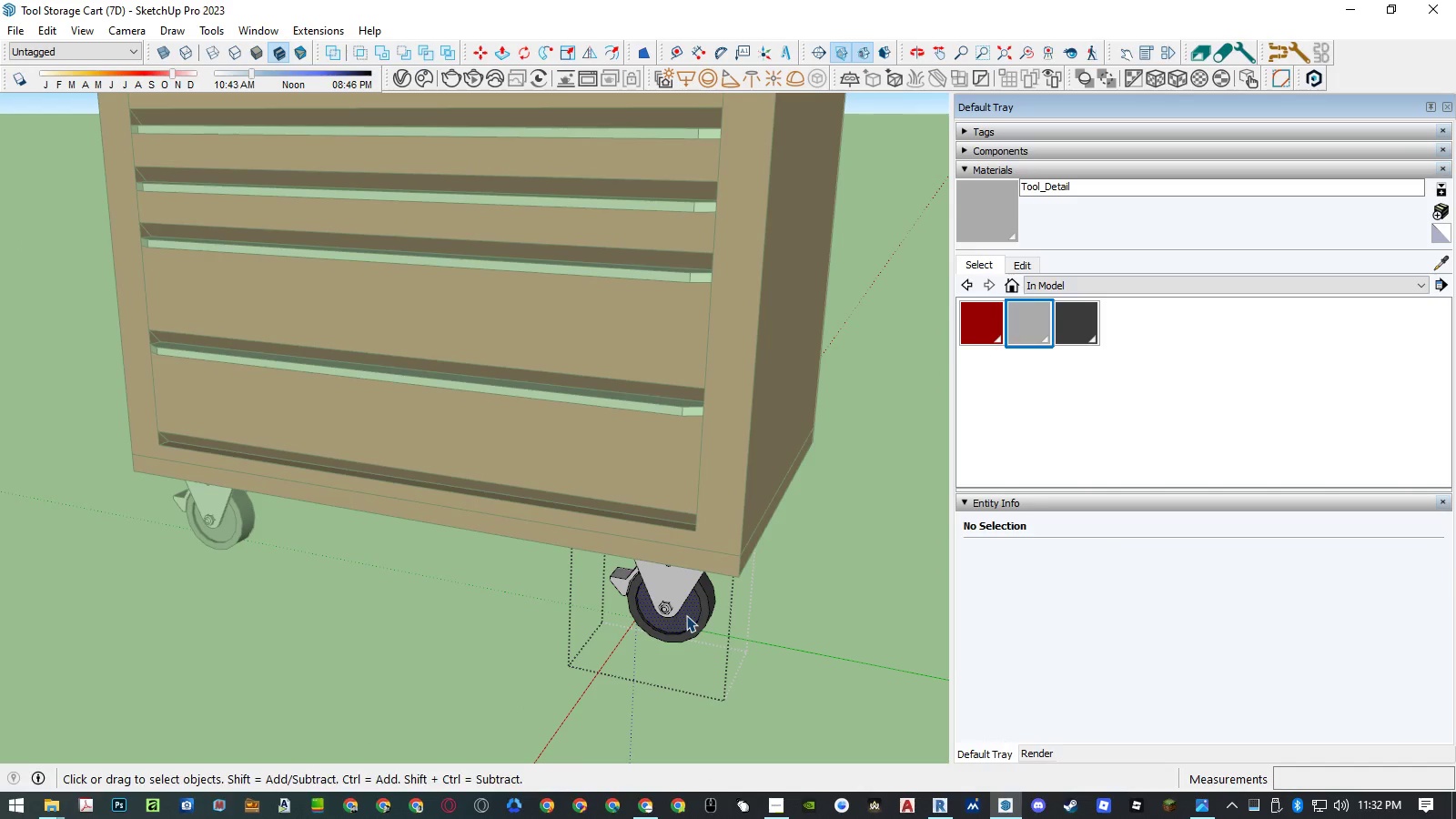 
scroll: coordinate [686, 615], scroll_direction: up, amount: 5.0
 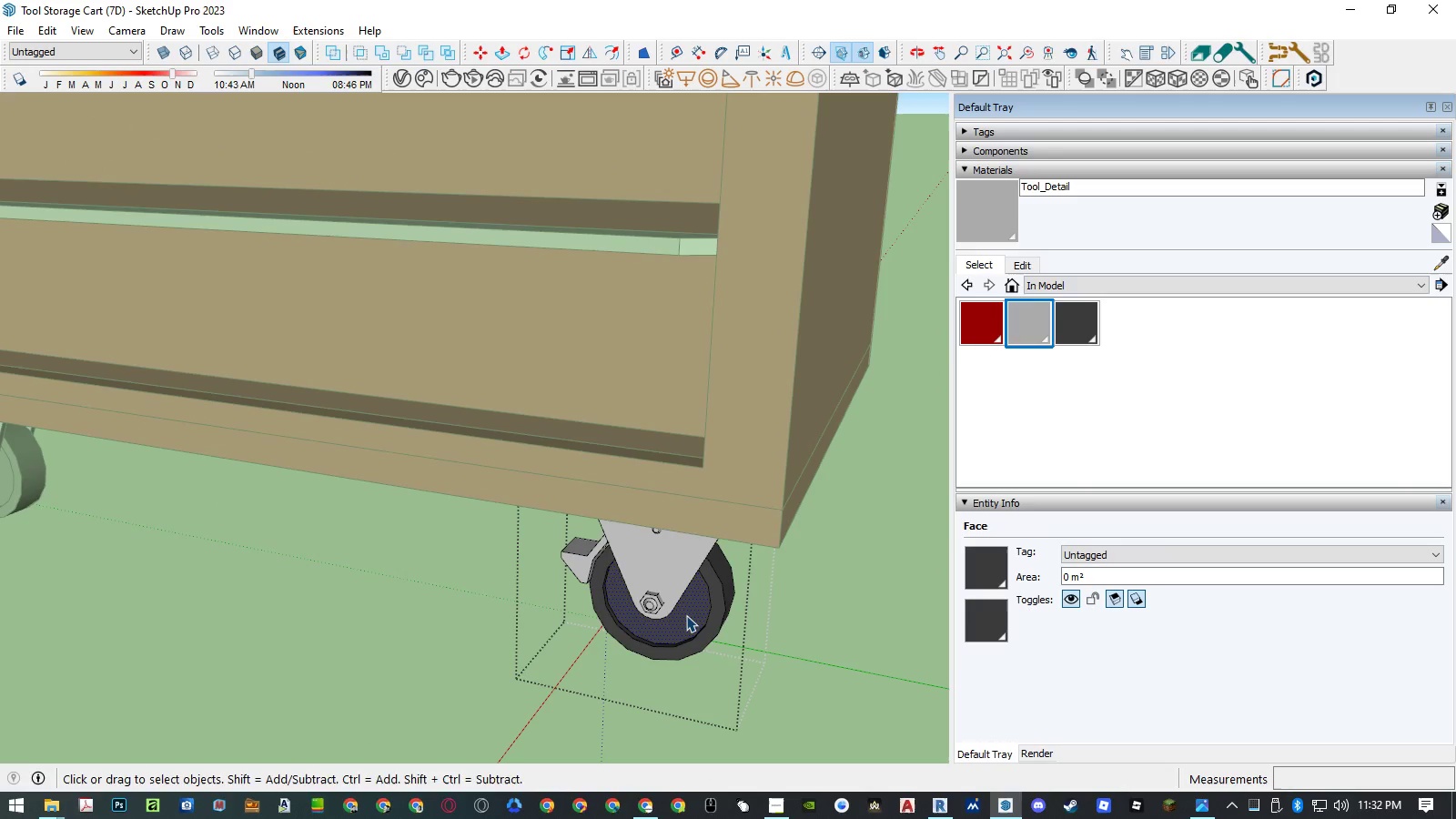 
key(B)
 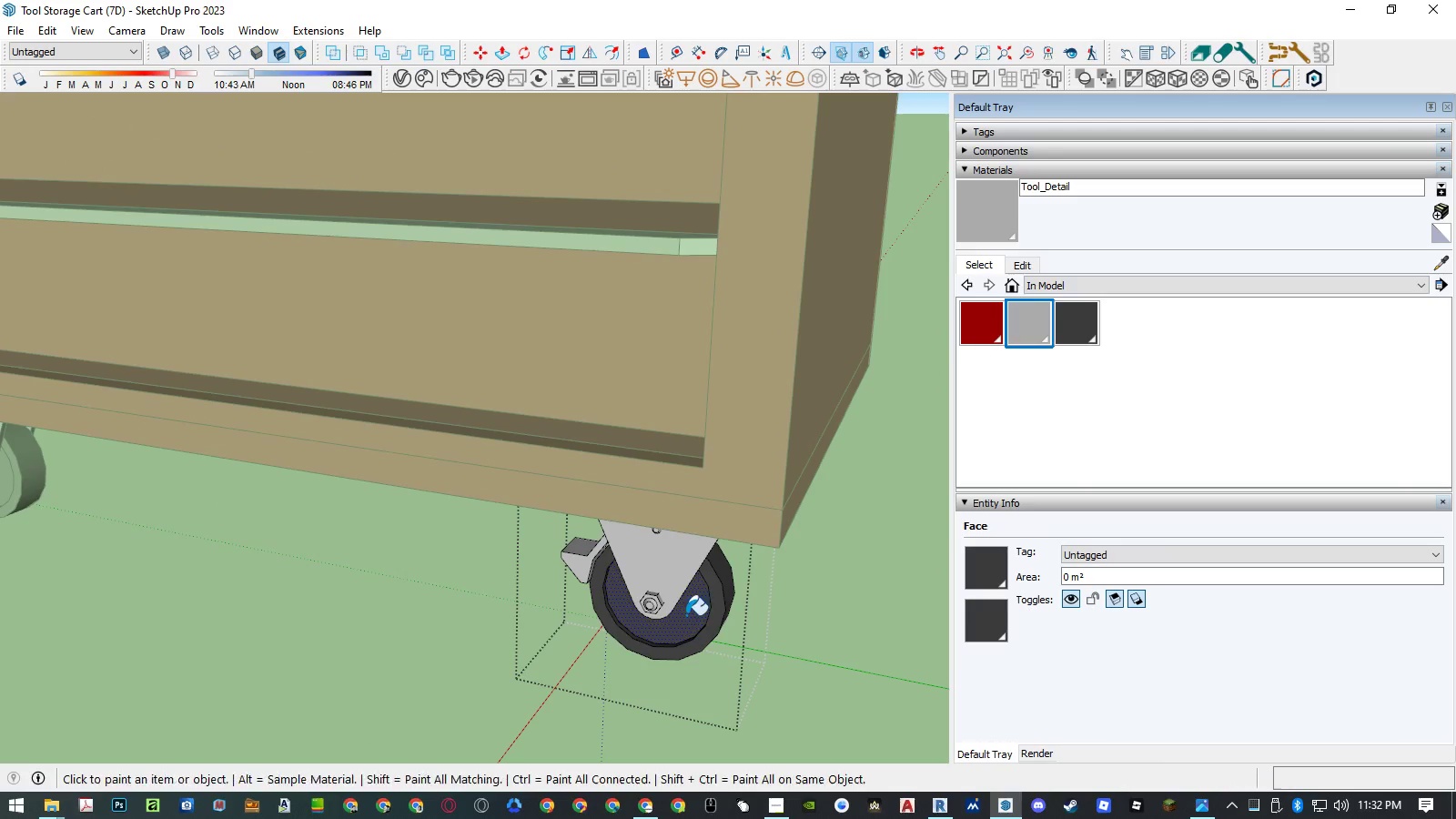 
left_click([686, 615])
 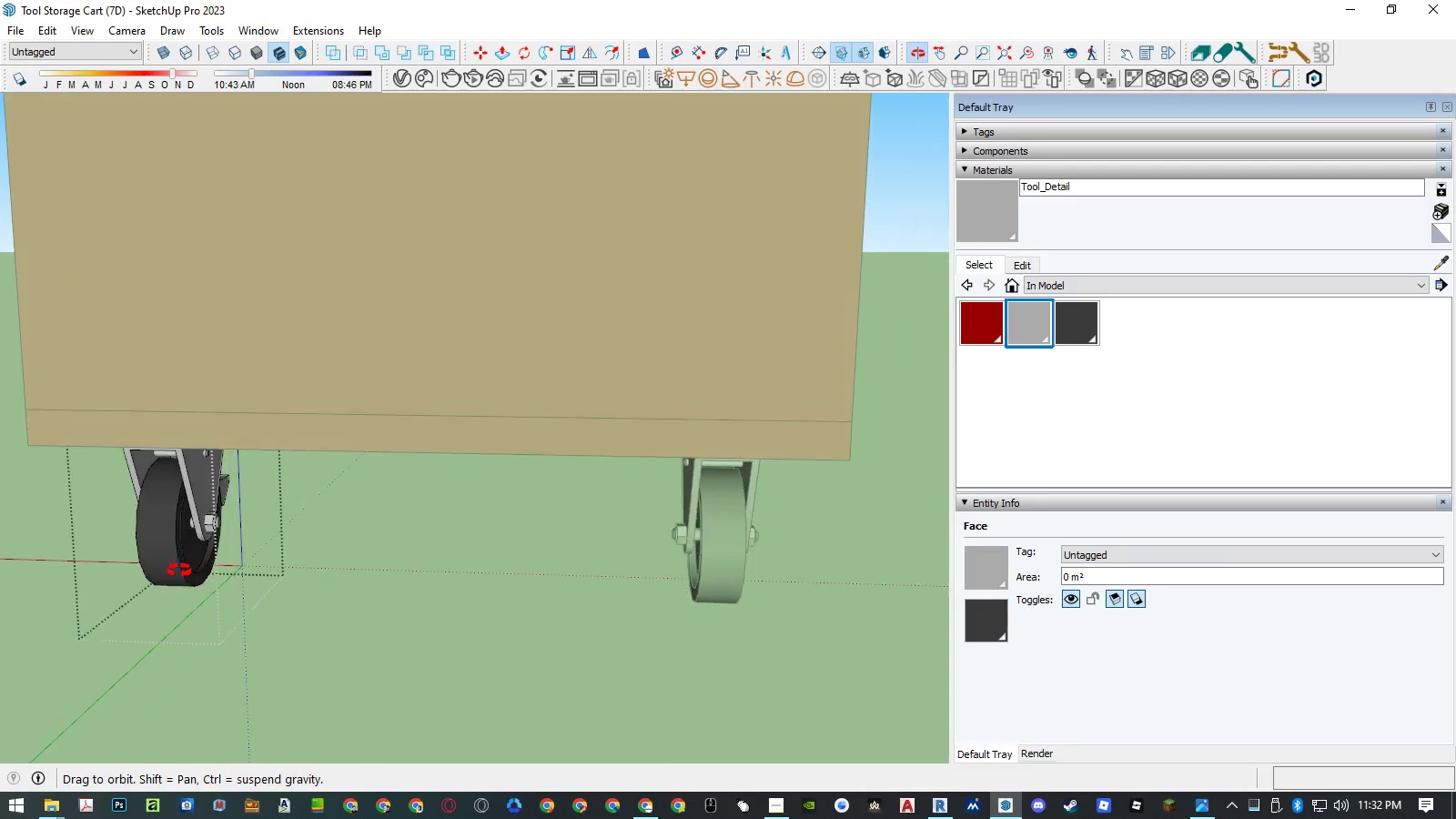 
left_click([186, 552])
 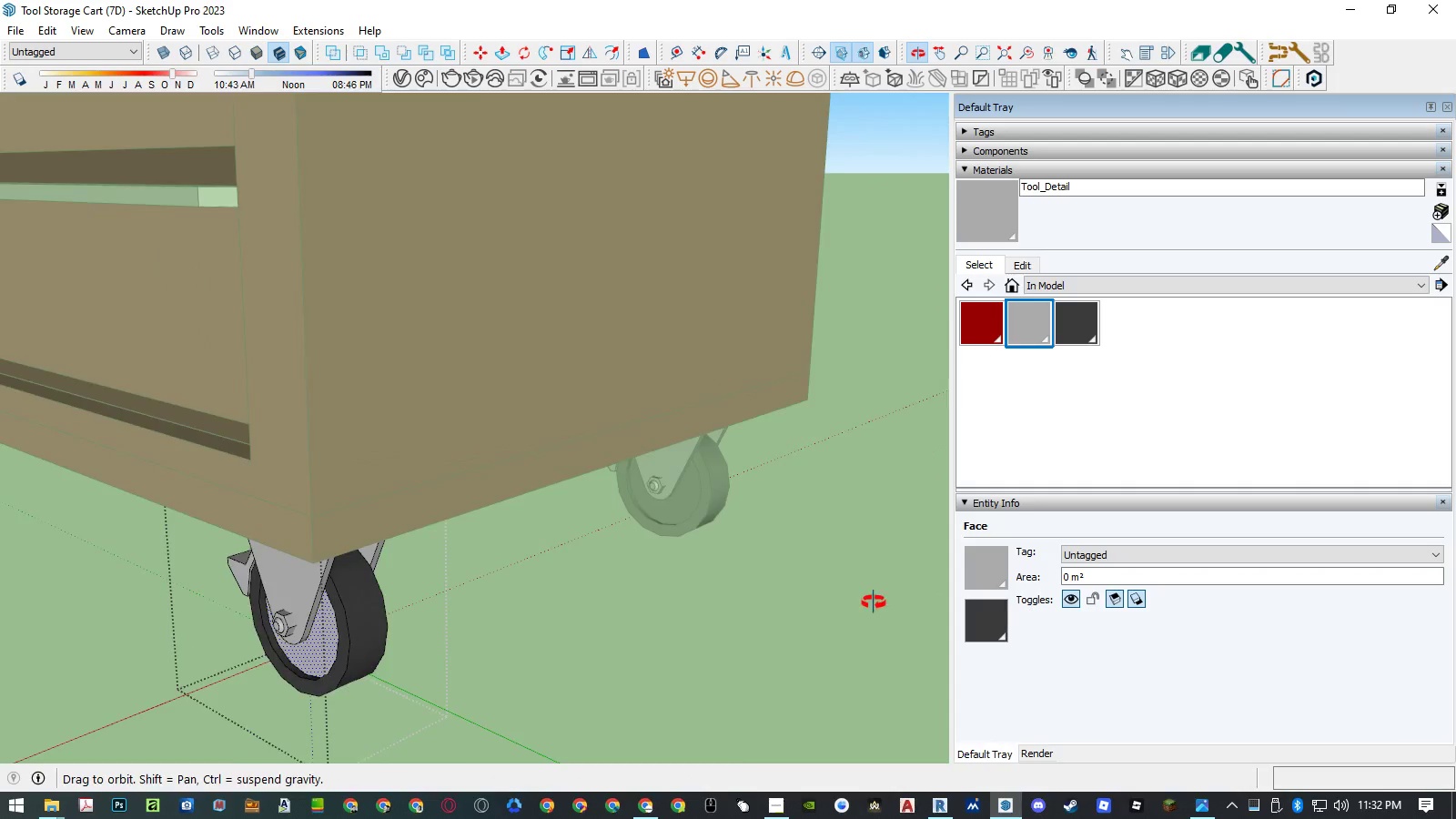 
scroll: coordinate [895, 568], scroll_direction: down, amount: 11.0
 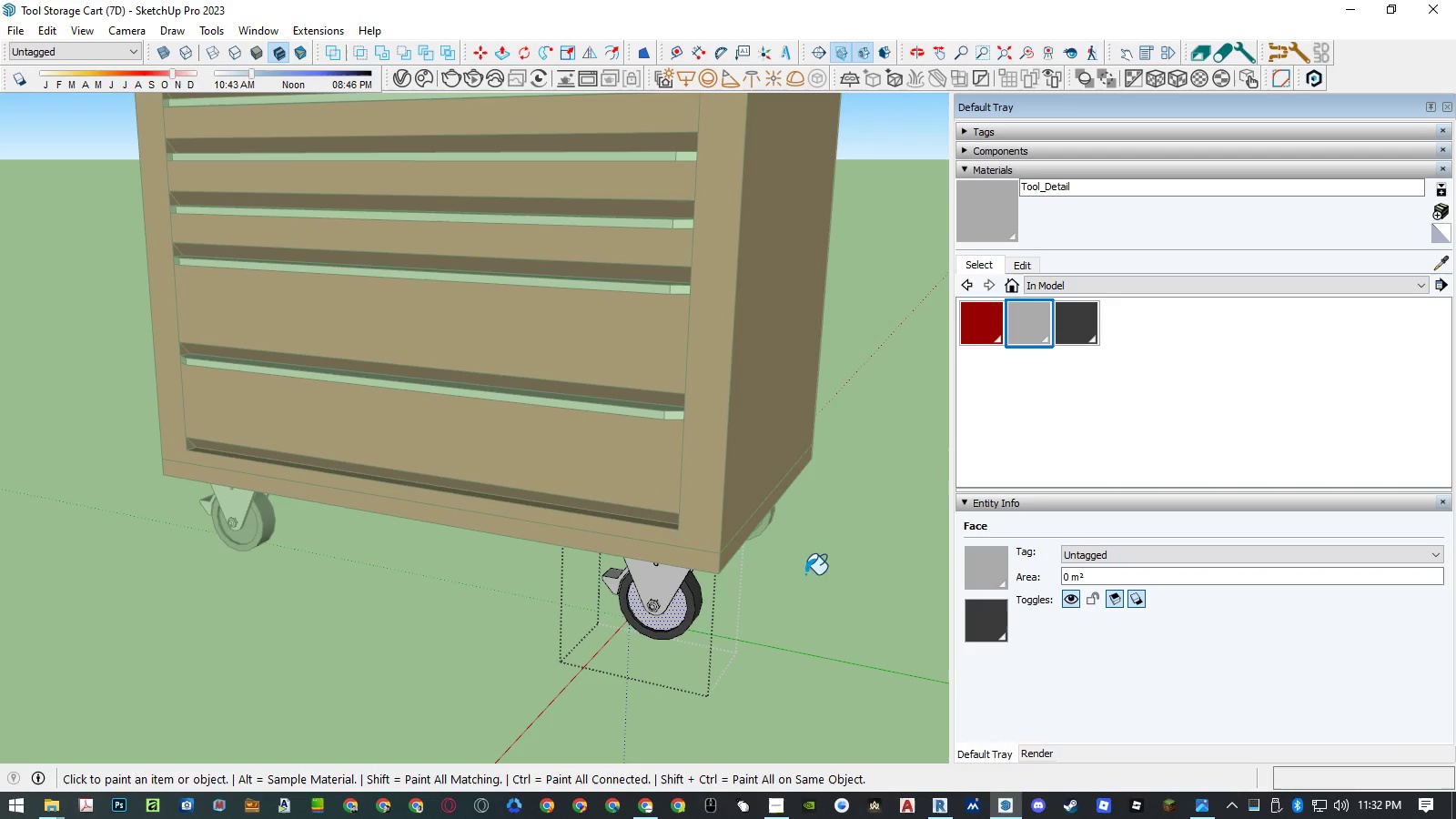 
key(Space)
 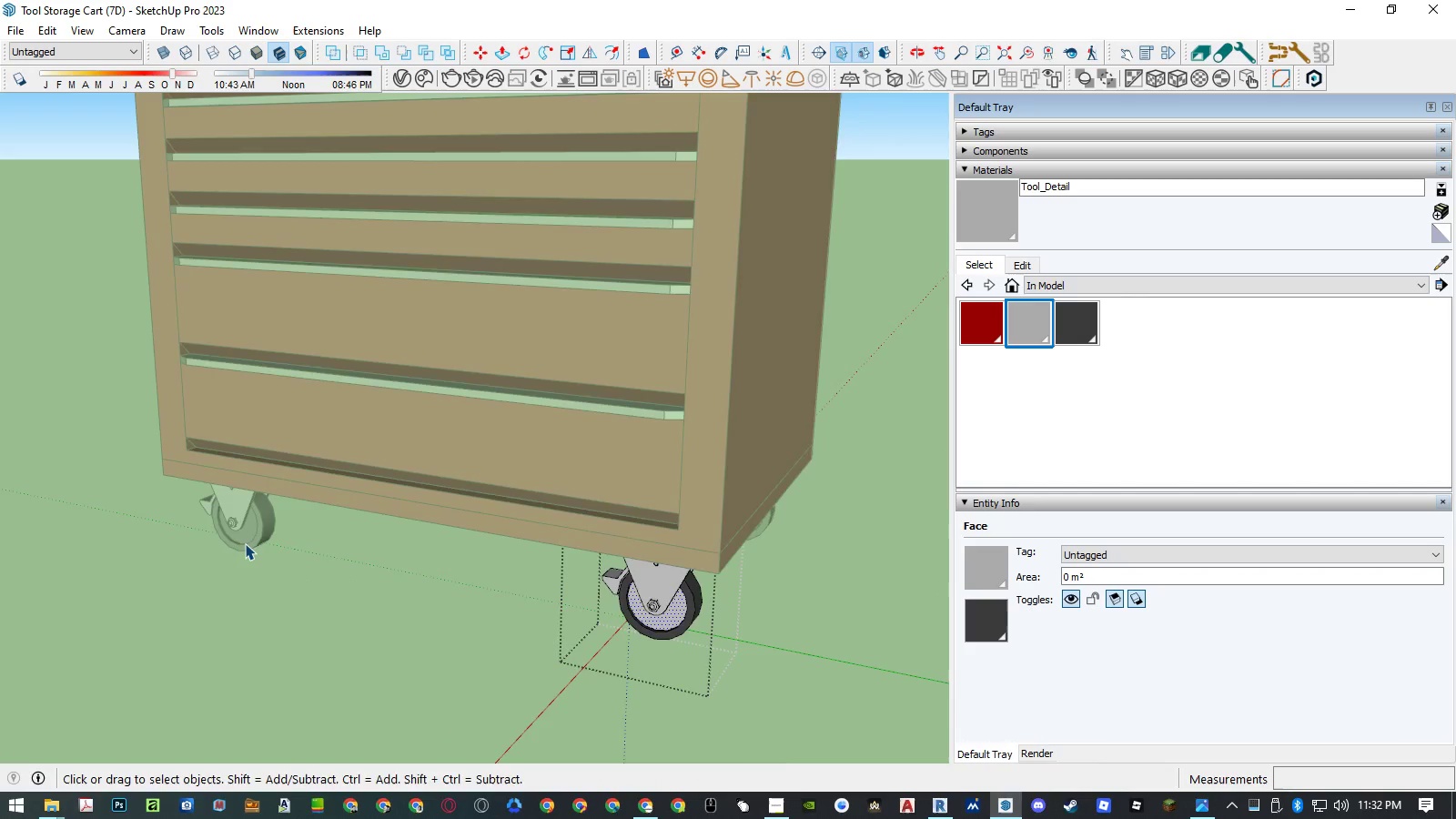 
double_click([245, 543])
 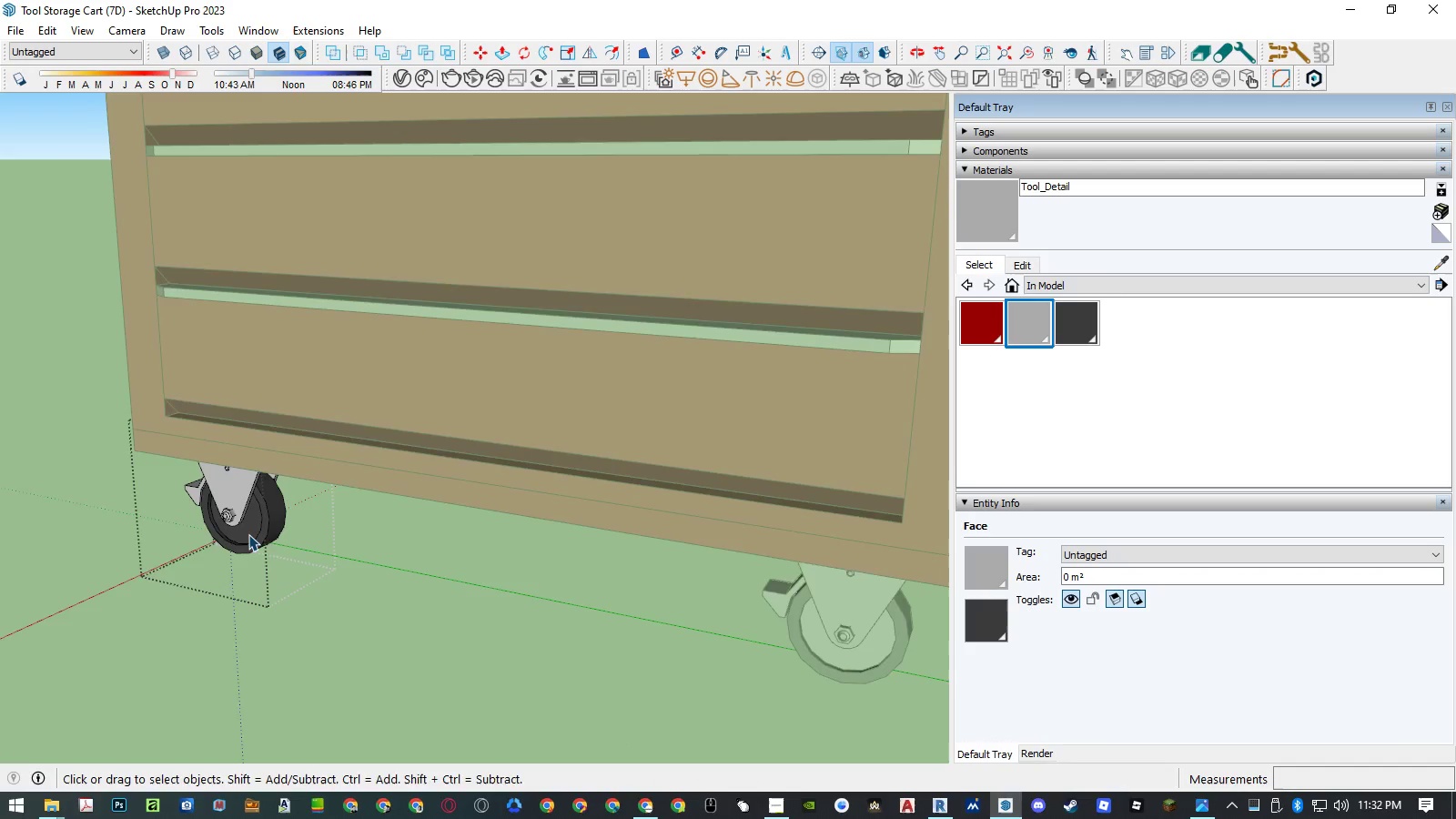 
scroll: coordinate [245, 543], scroll_direction: up, amount: 3.0
 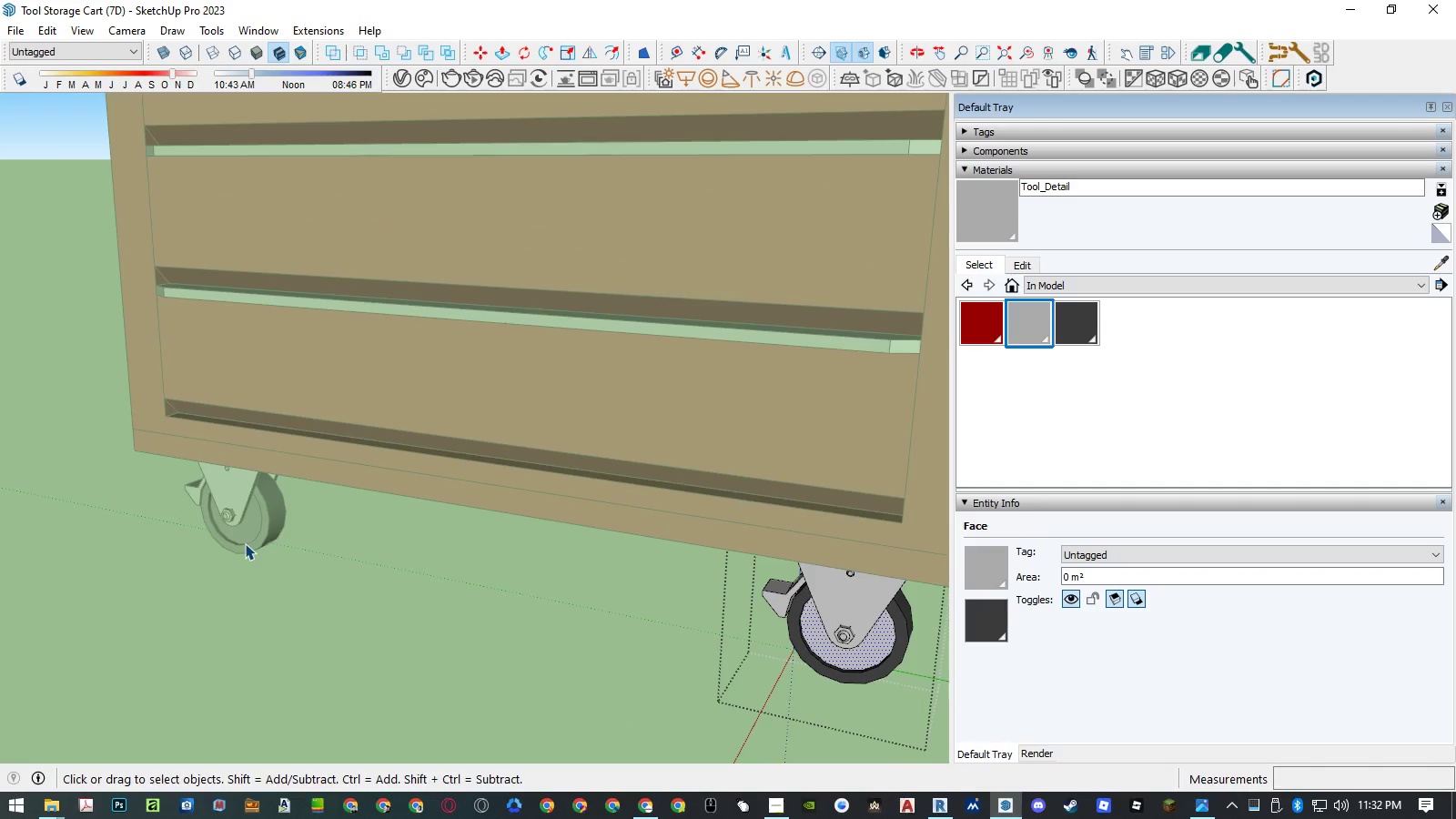 
key(B)
 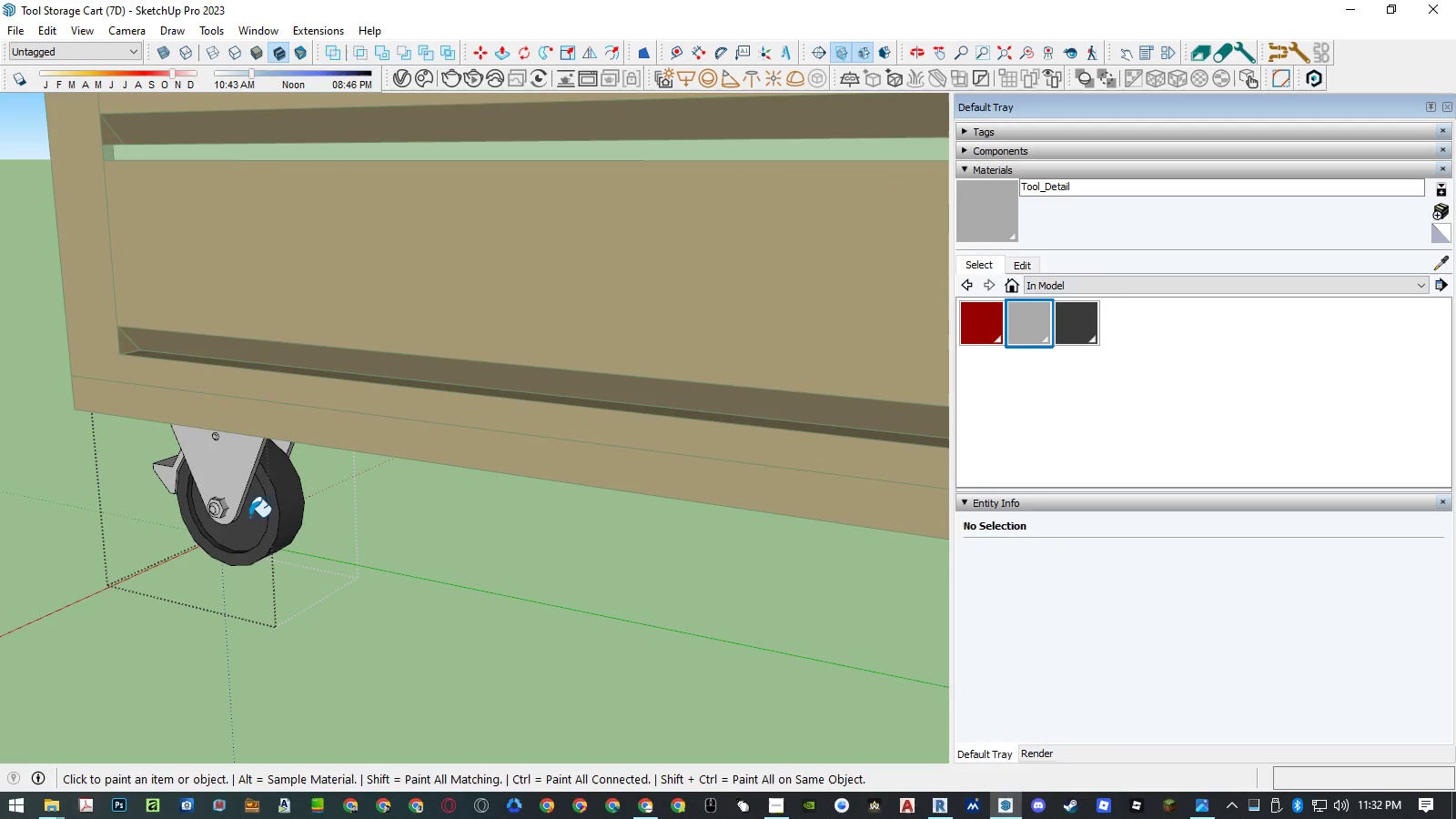 
left_click([249, 517])
 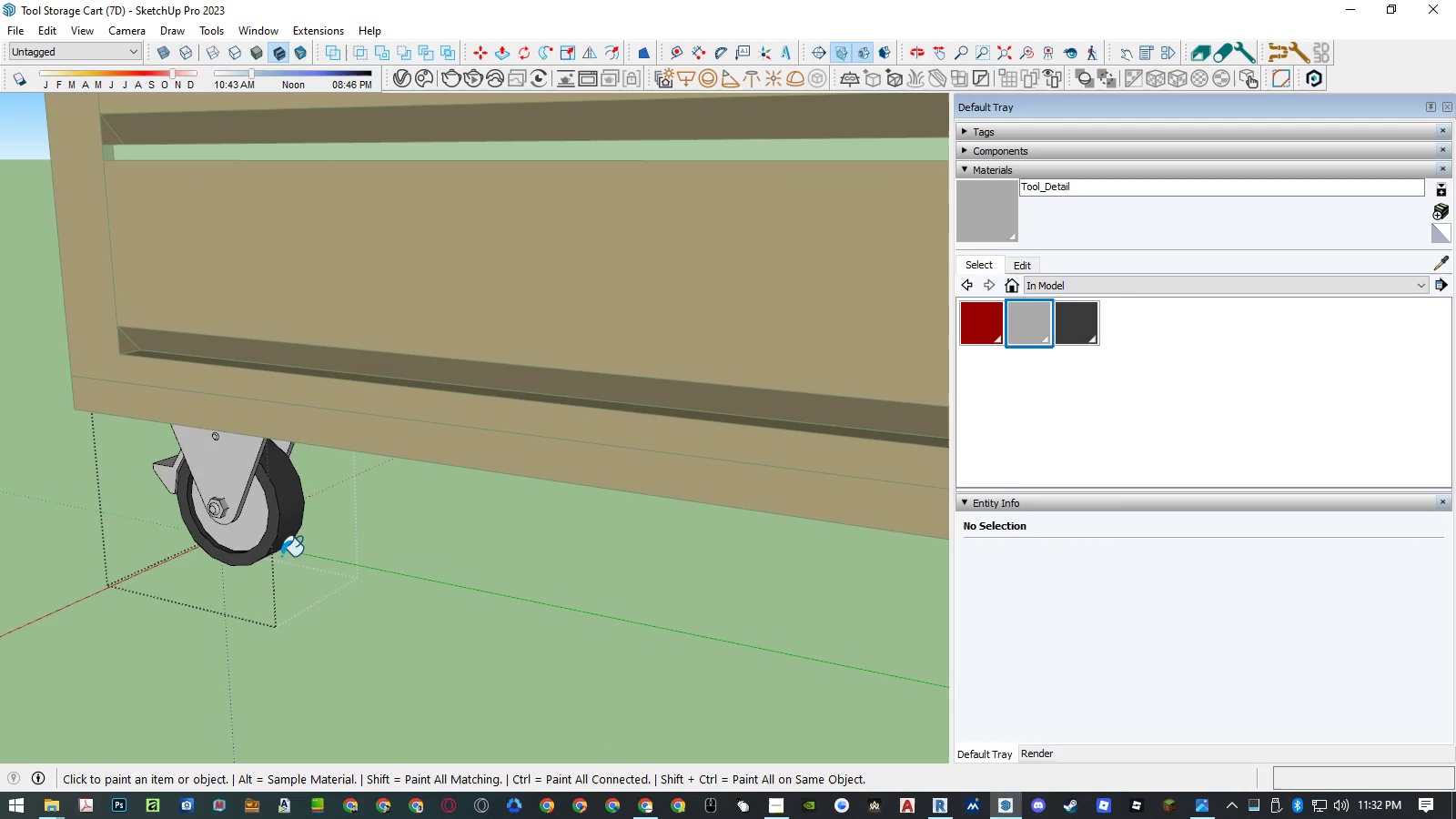 
scroll: coordinate [286, 559], scroll_direction: up, amount: 5.0
 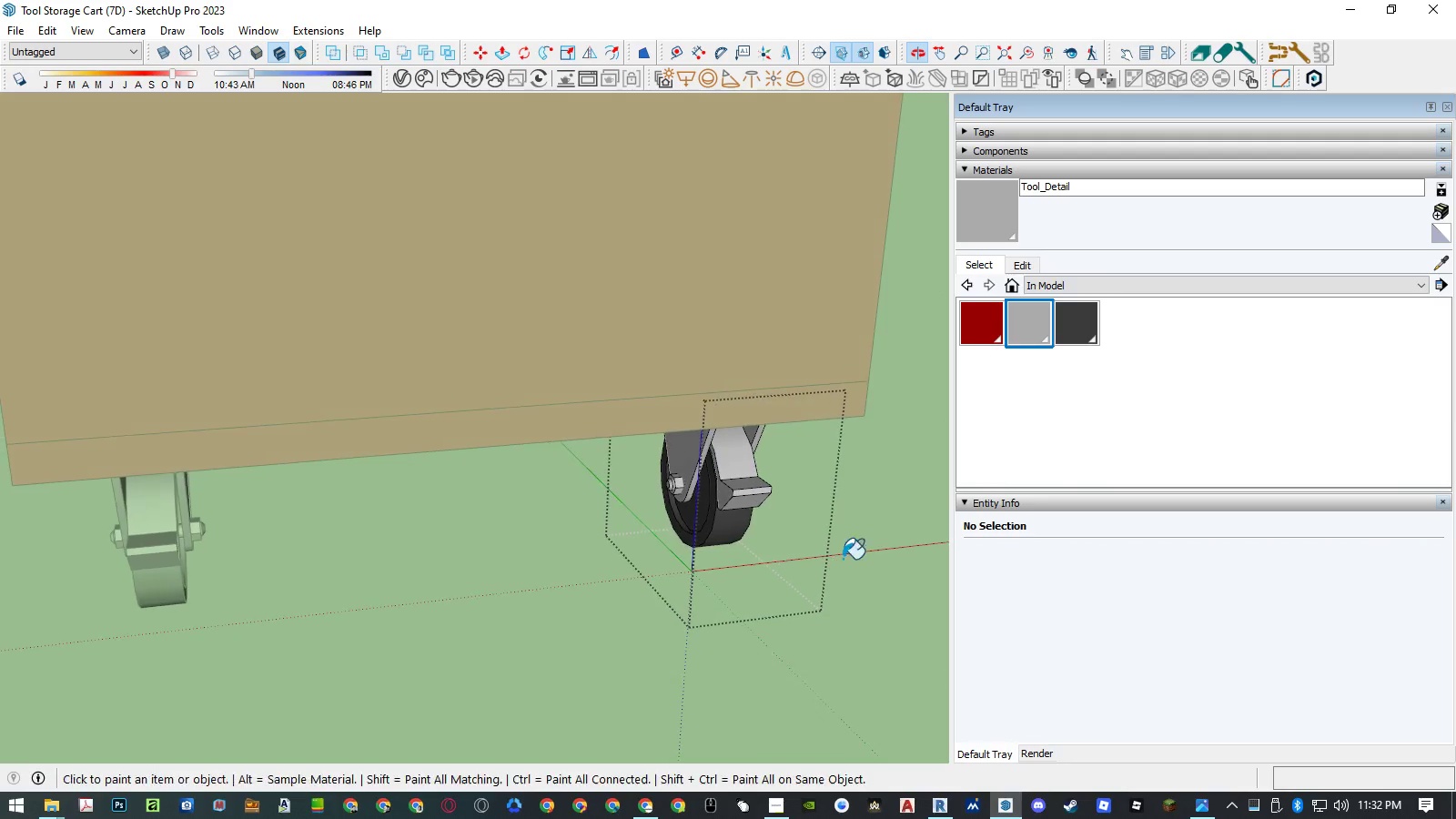 
left_click([687, 511])
 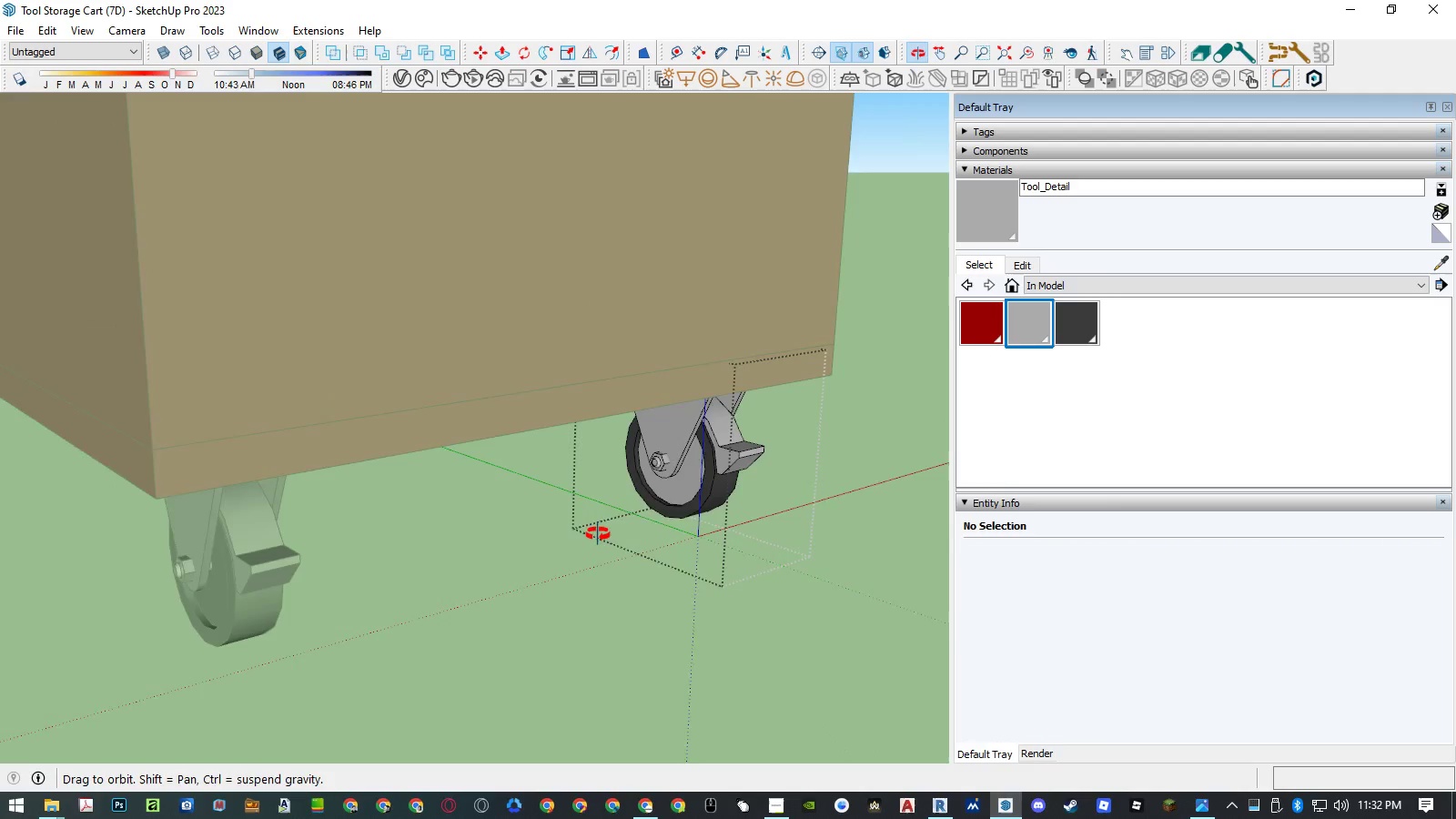 
key(Space)
 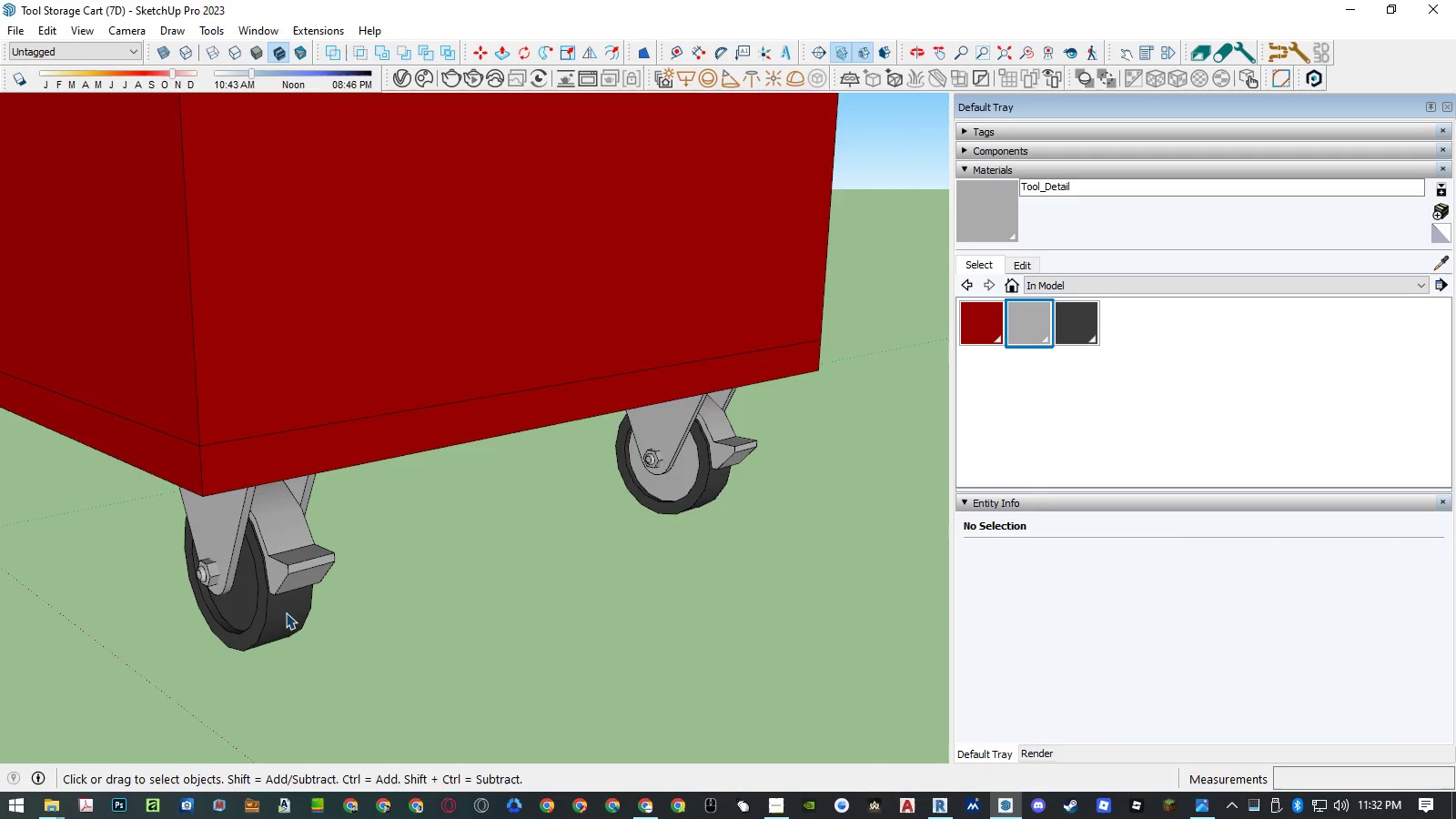 
double_click([286, 612])
 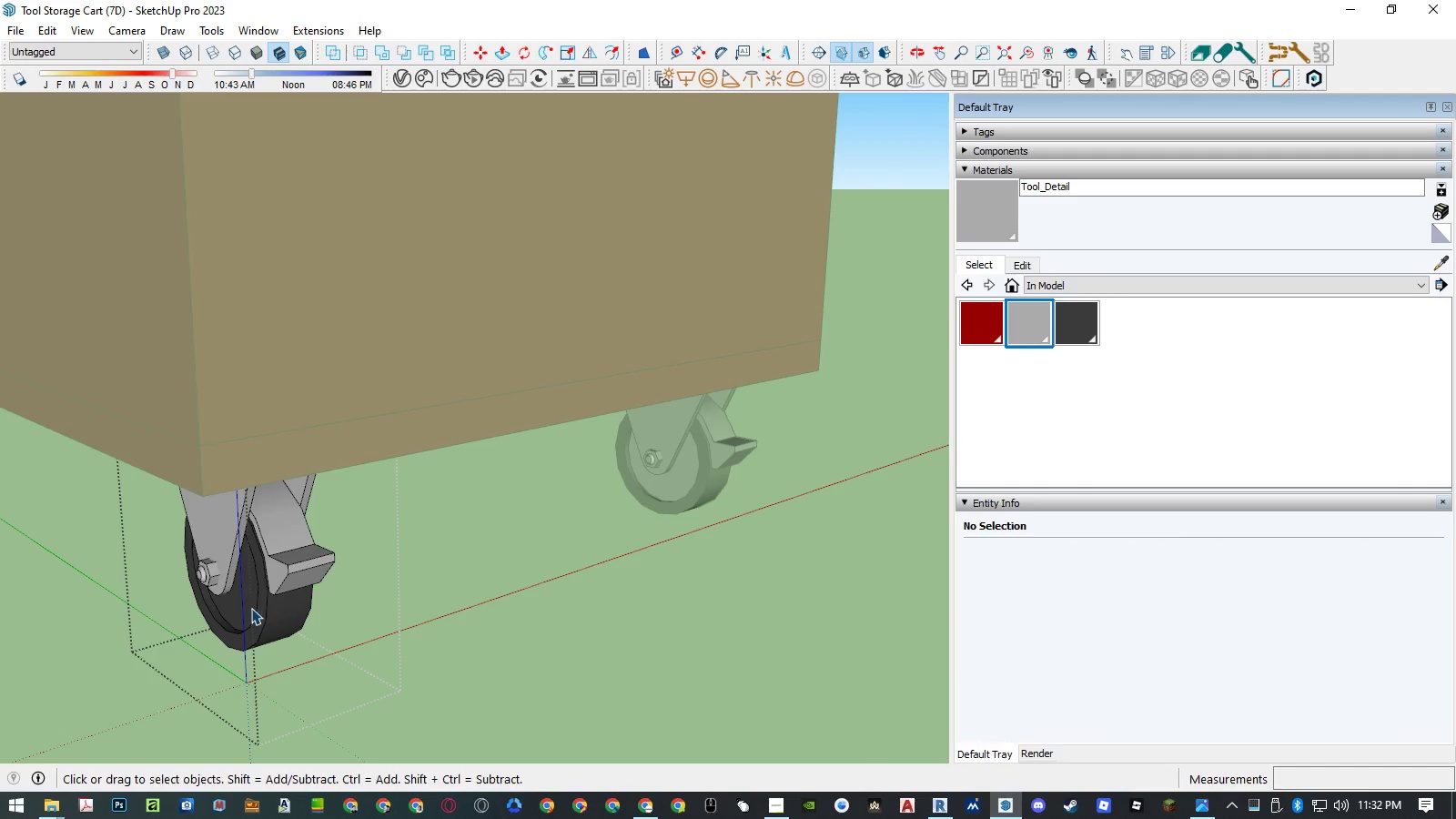 
key(B)
 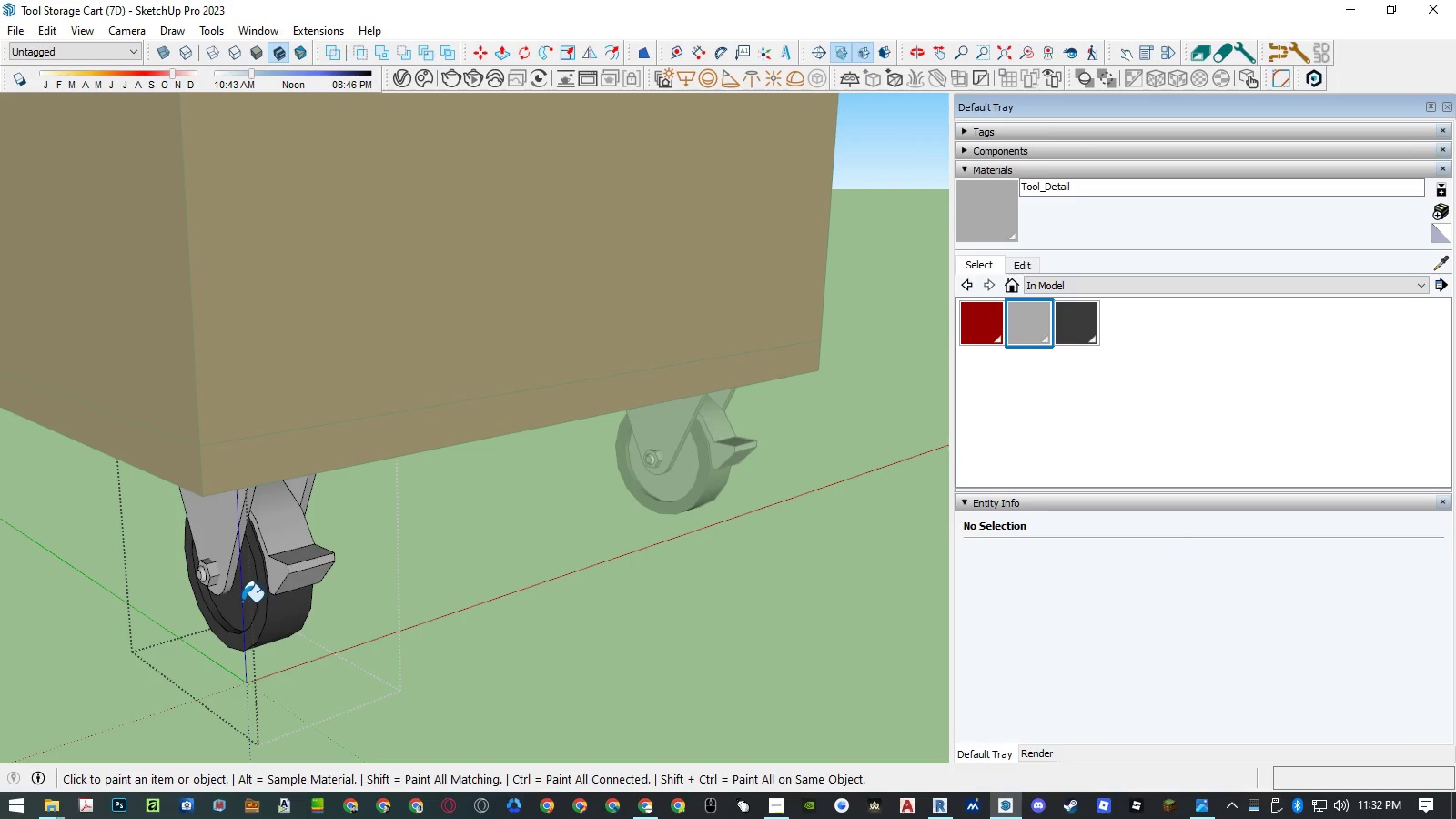 
left_click([242, 602])
 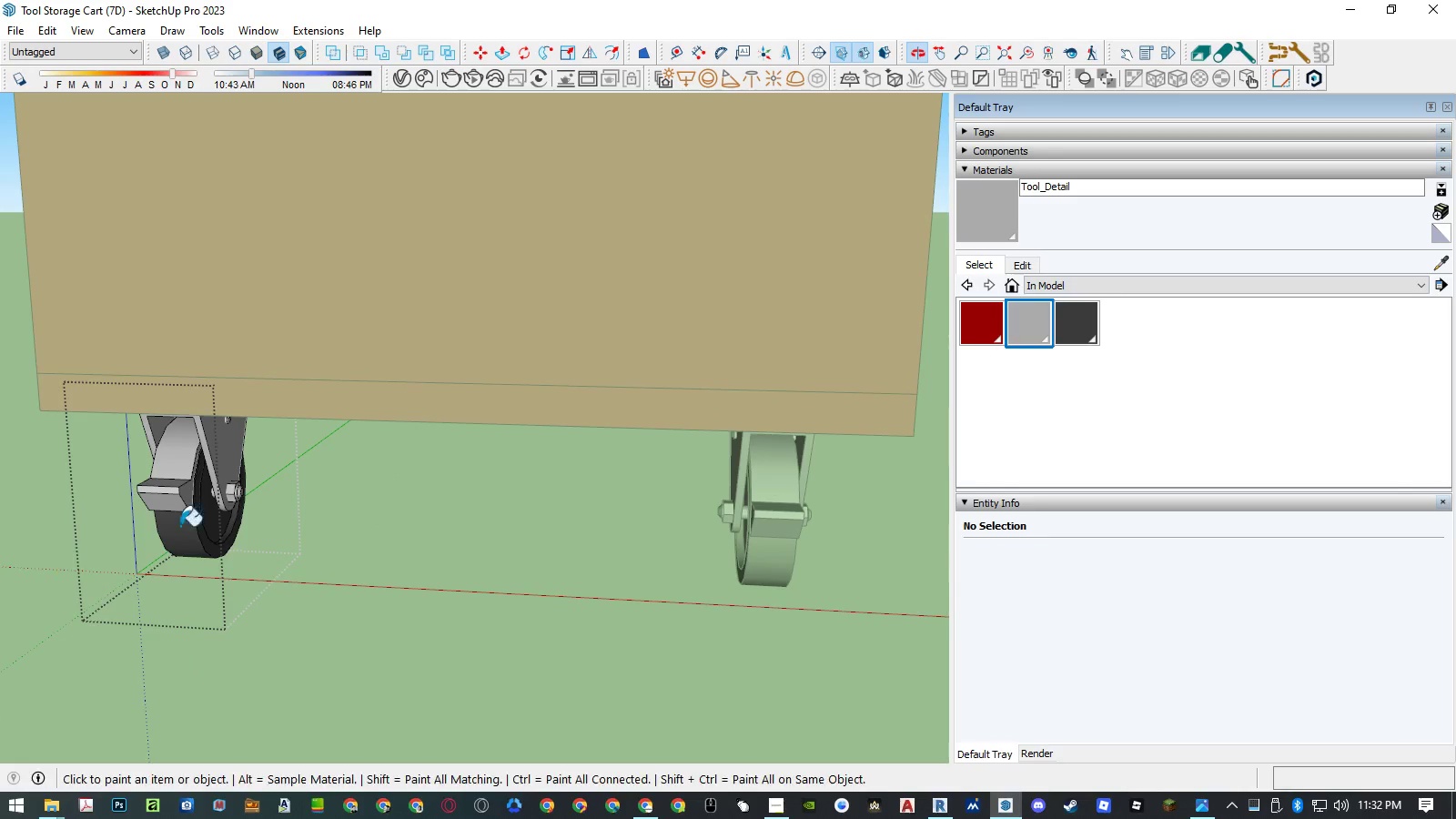 
left_click([209, 523])
 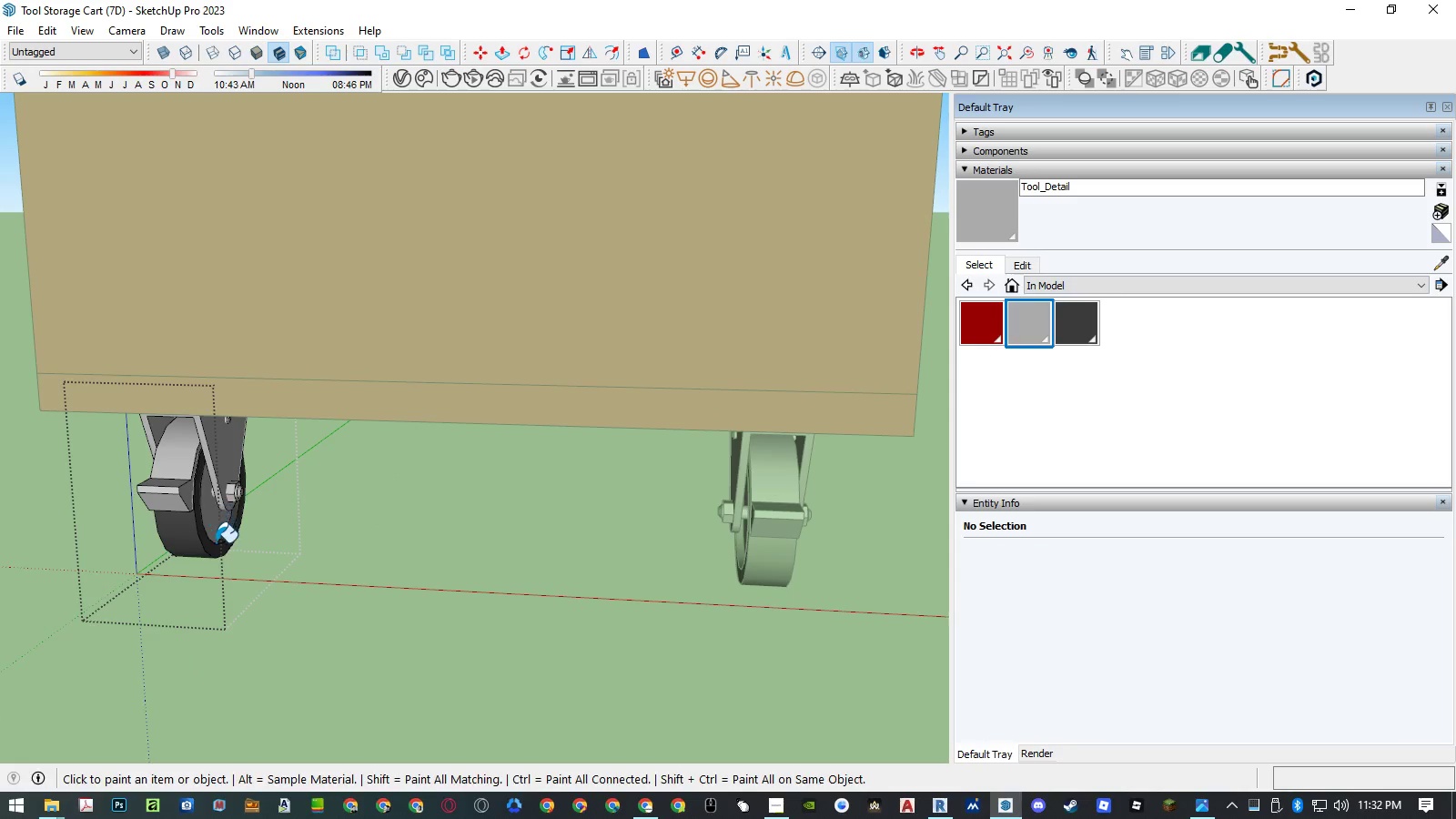 
key(Space)
 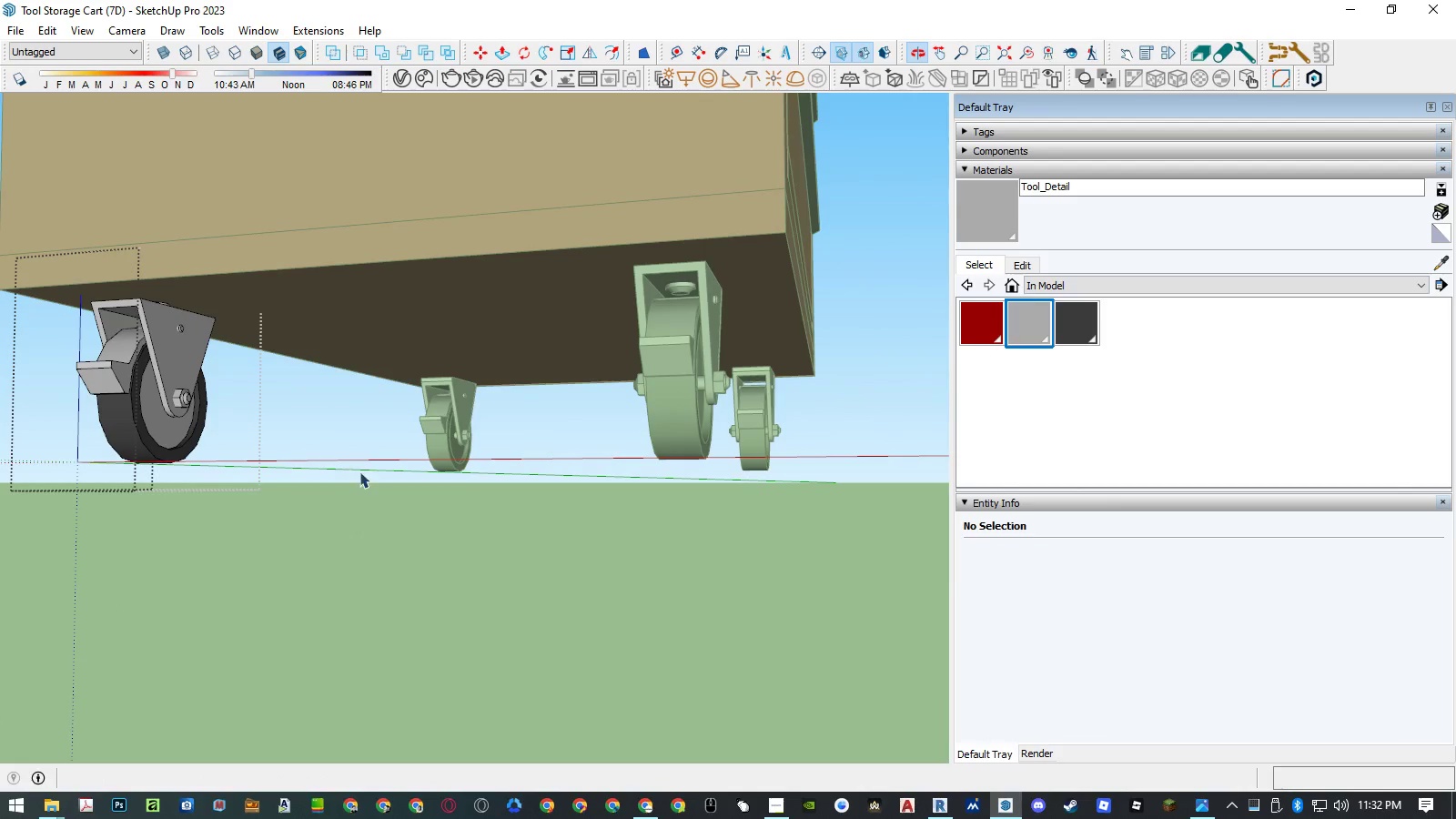 
key(Escape)
 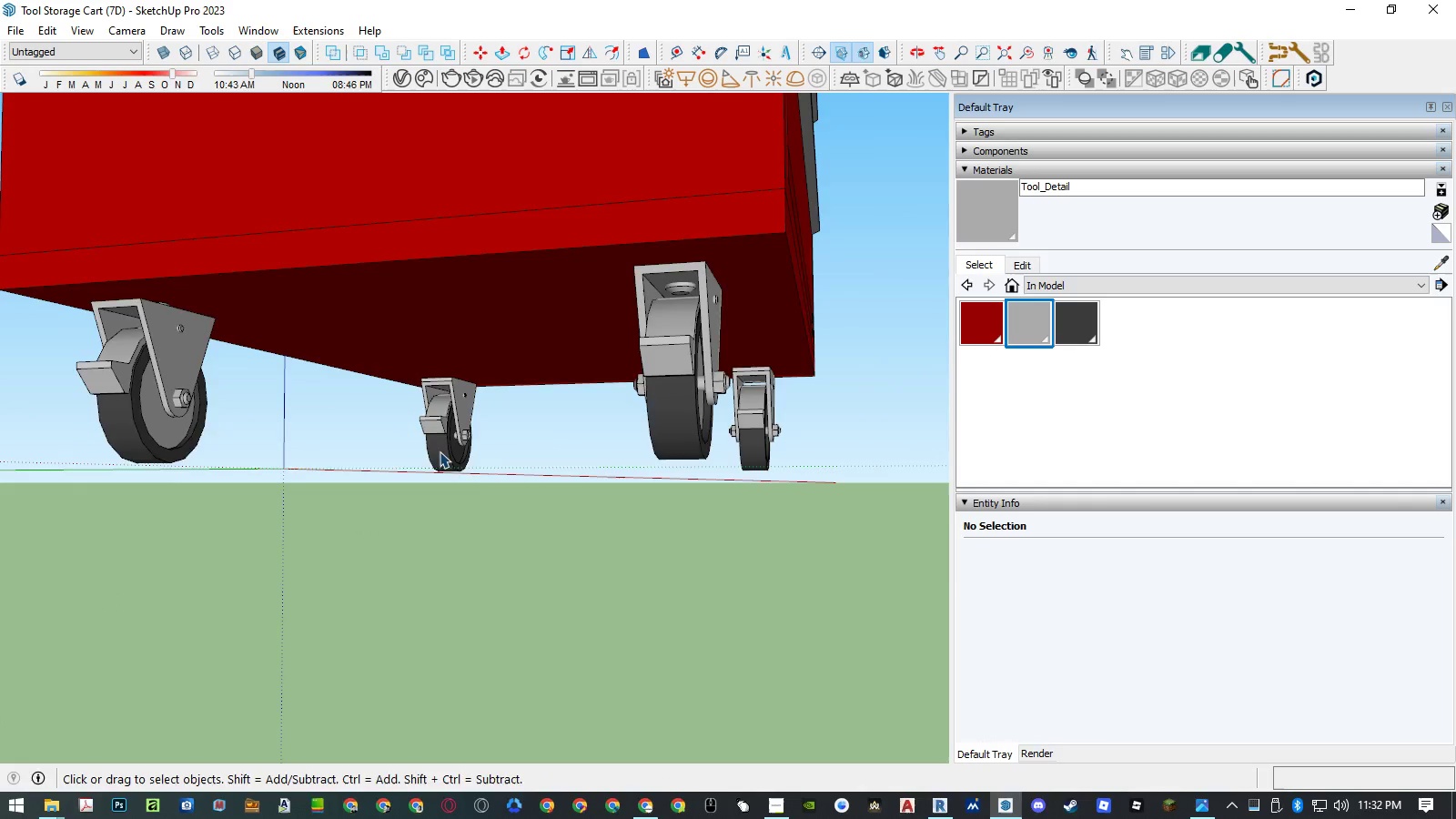 
double_click([441, 447])
 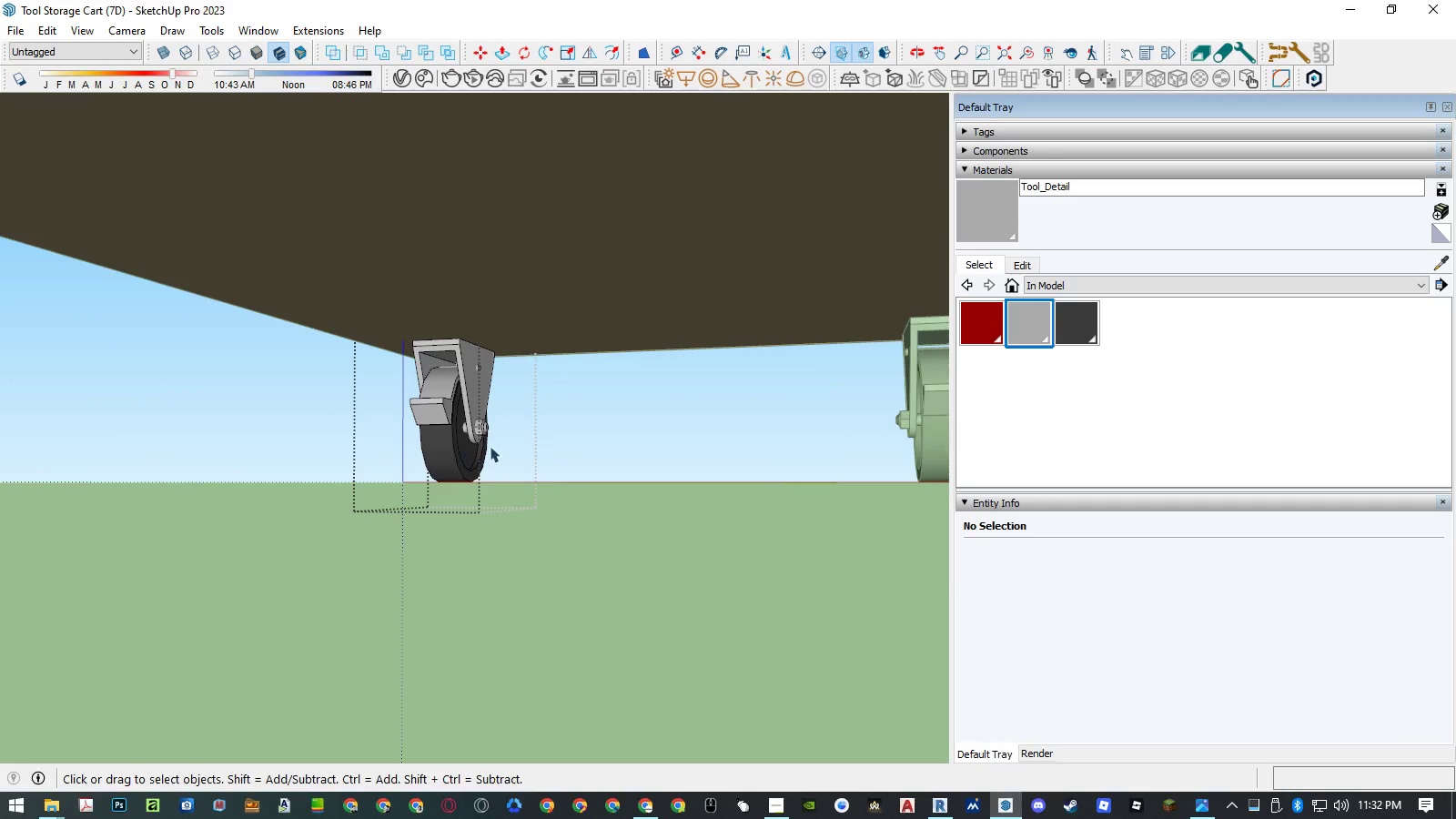 
scroll: coordinate [438, 450], scroll_direction: up, amount: 4.0
 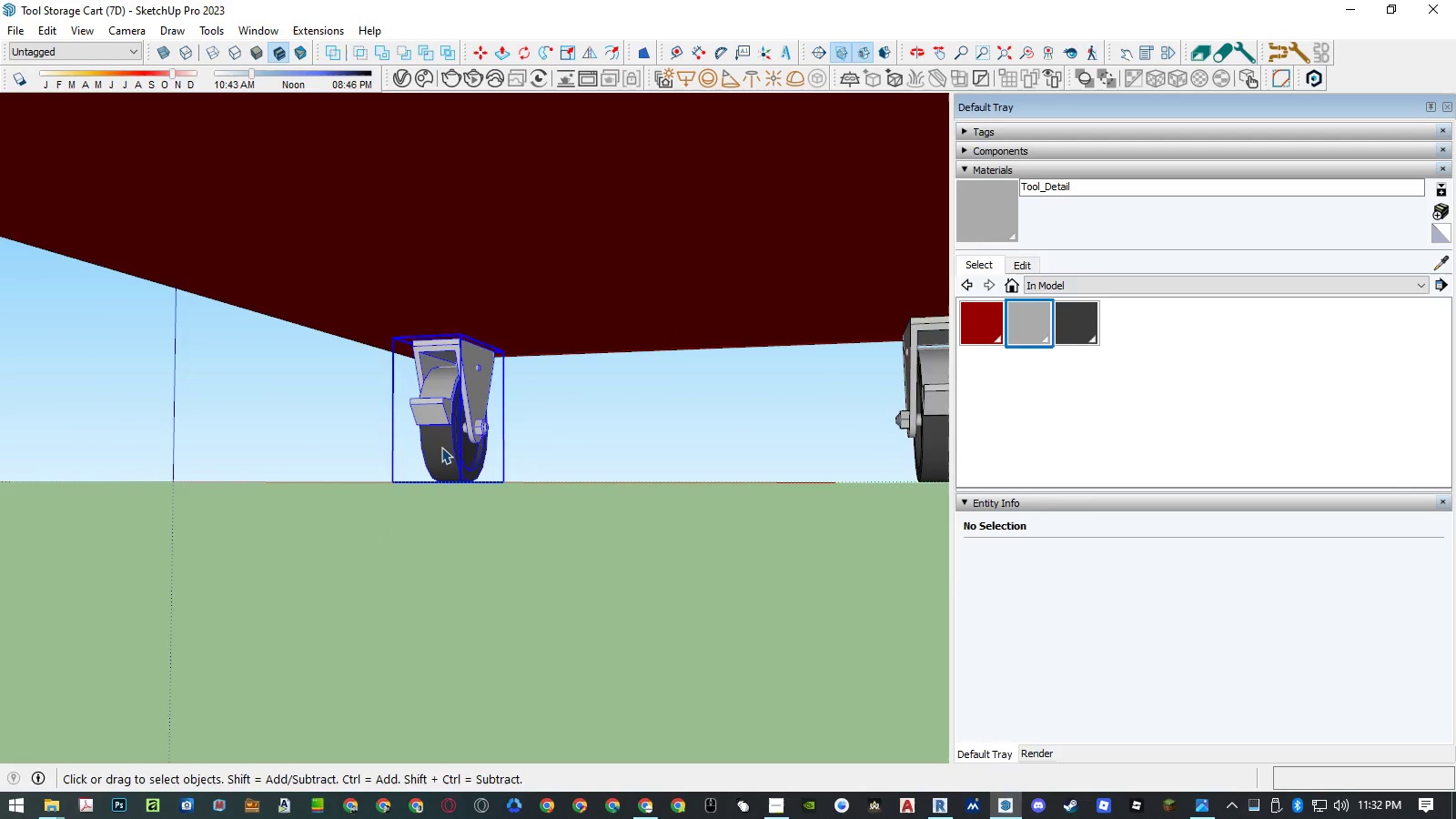 
key(B)
 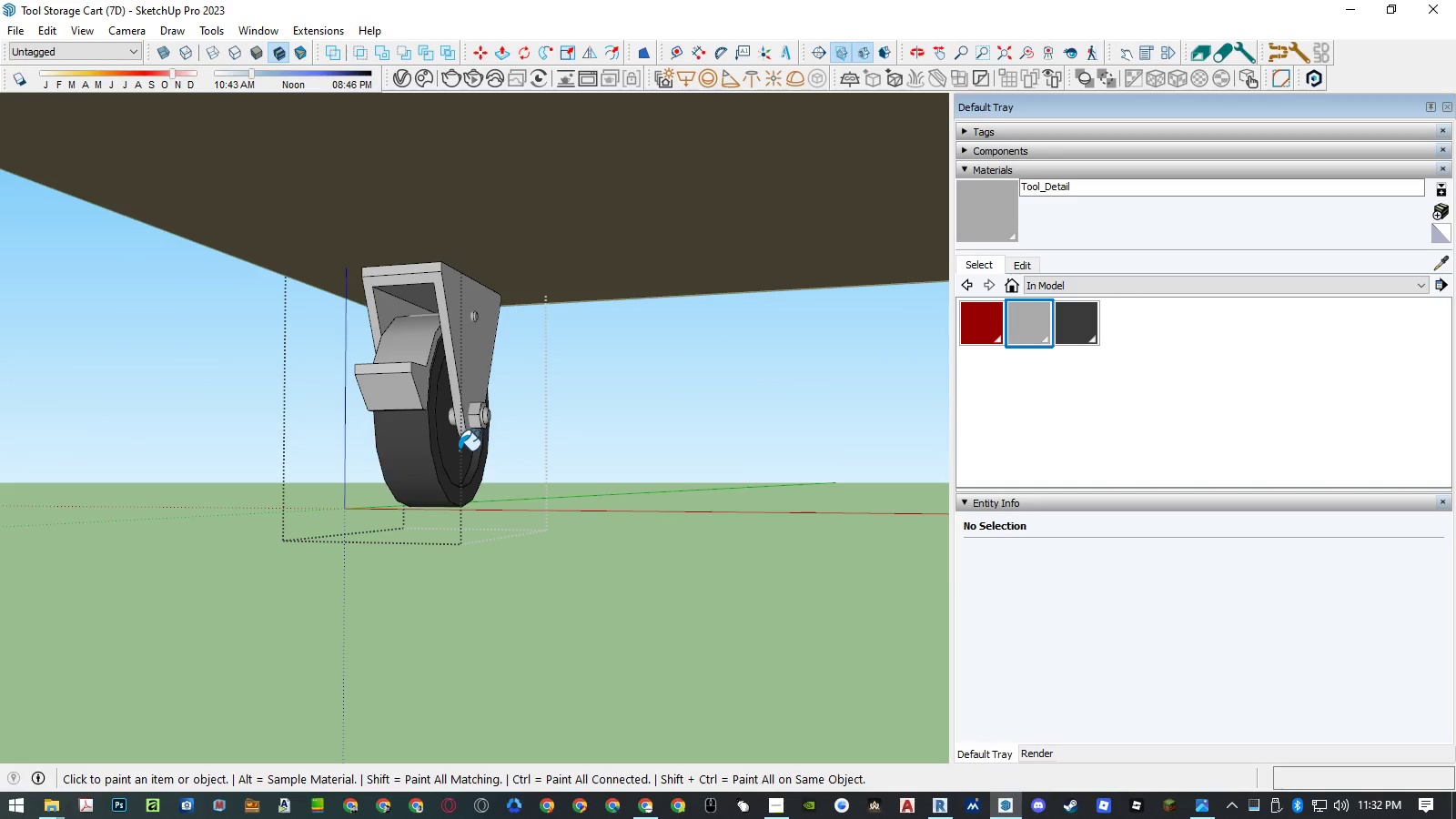 
scroll: coordinate [481, 444], scroll_direction: up, amount: 8.0
 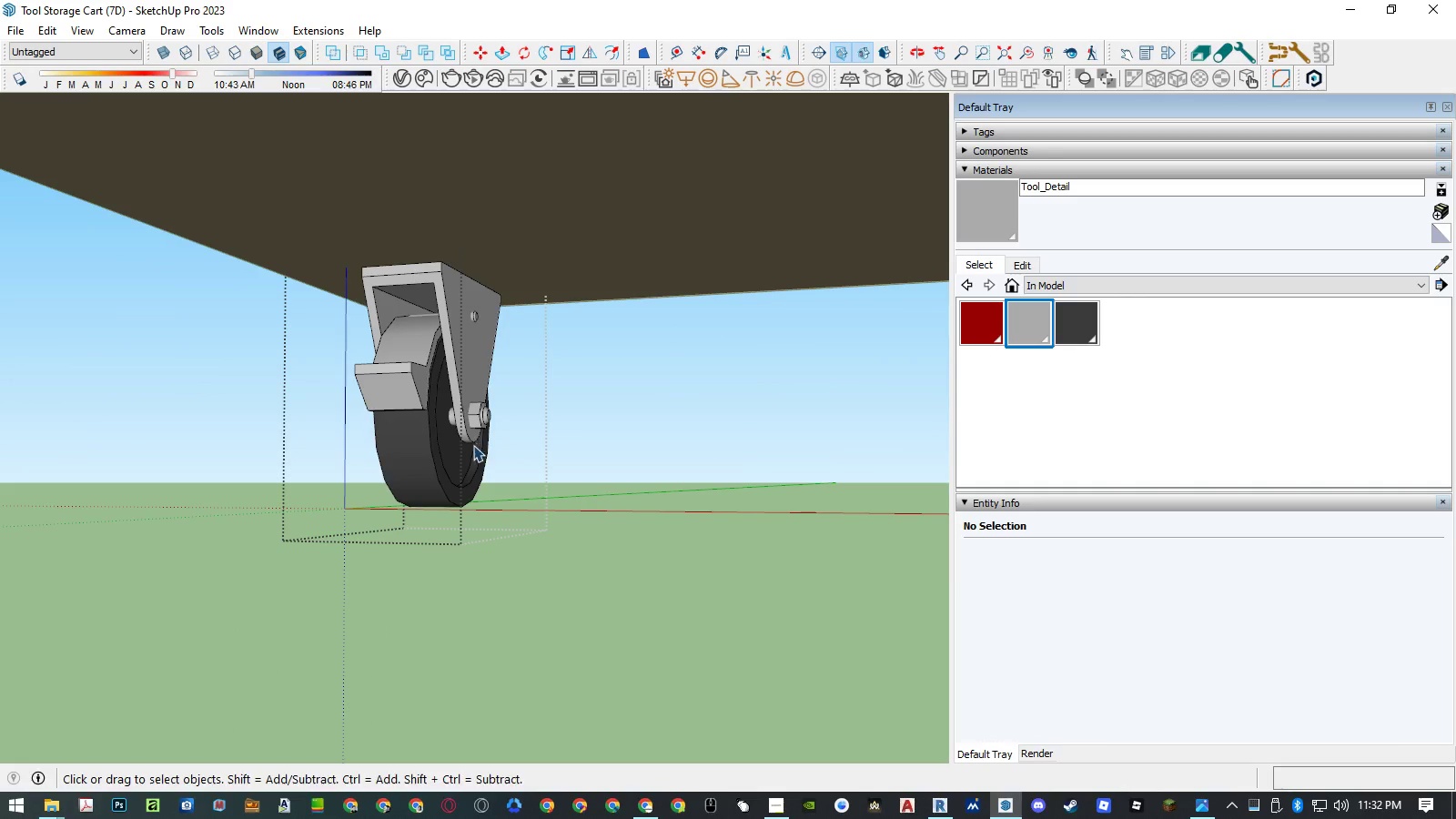 
left_click([458, 451])
 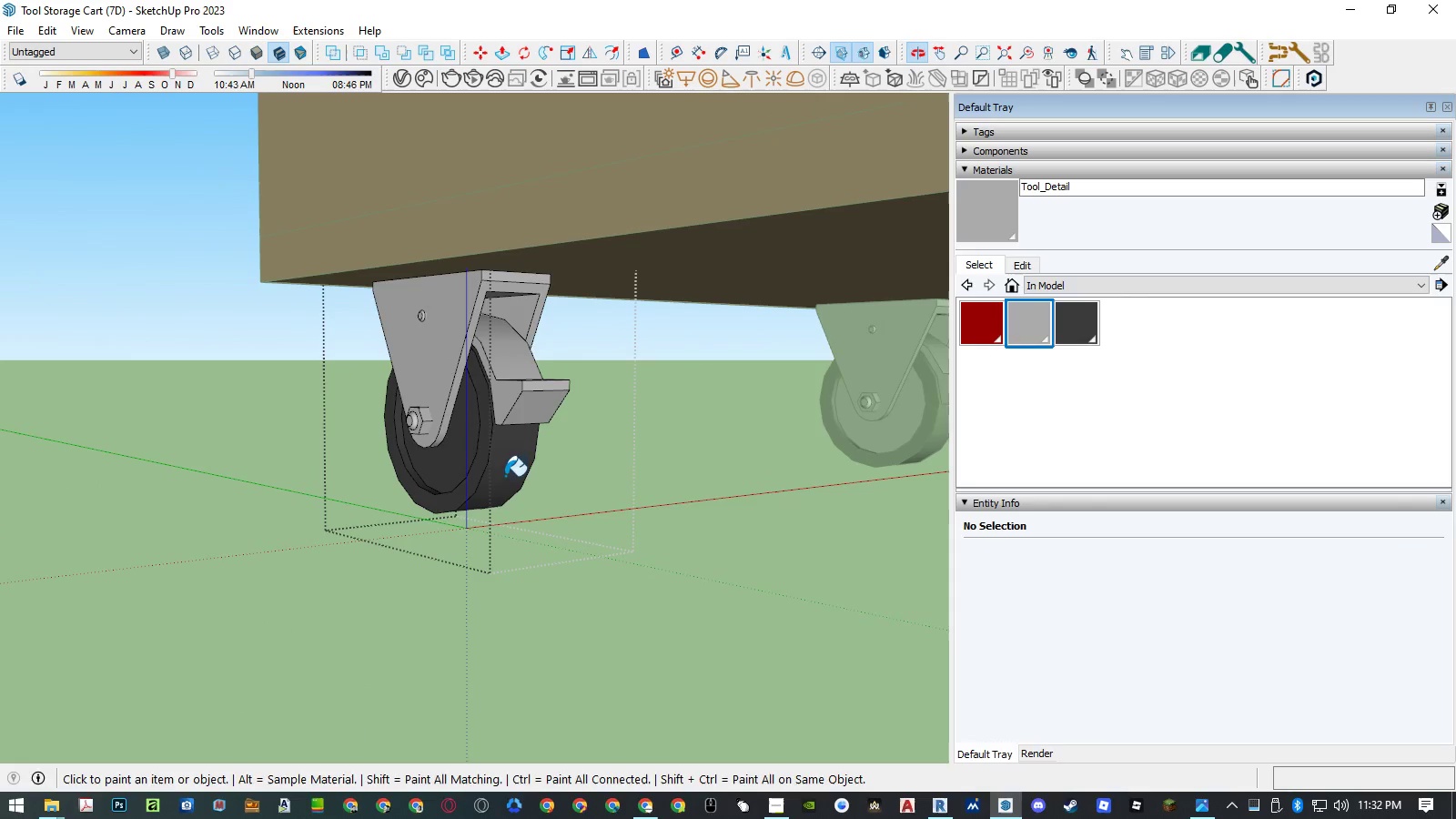 
left_click([449, 469])
 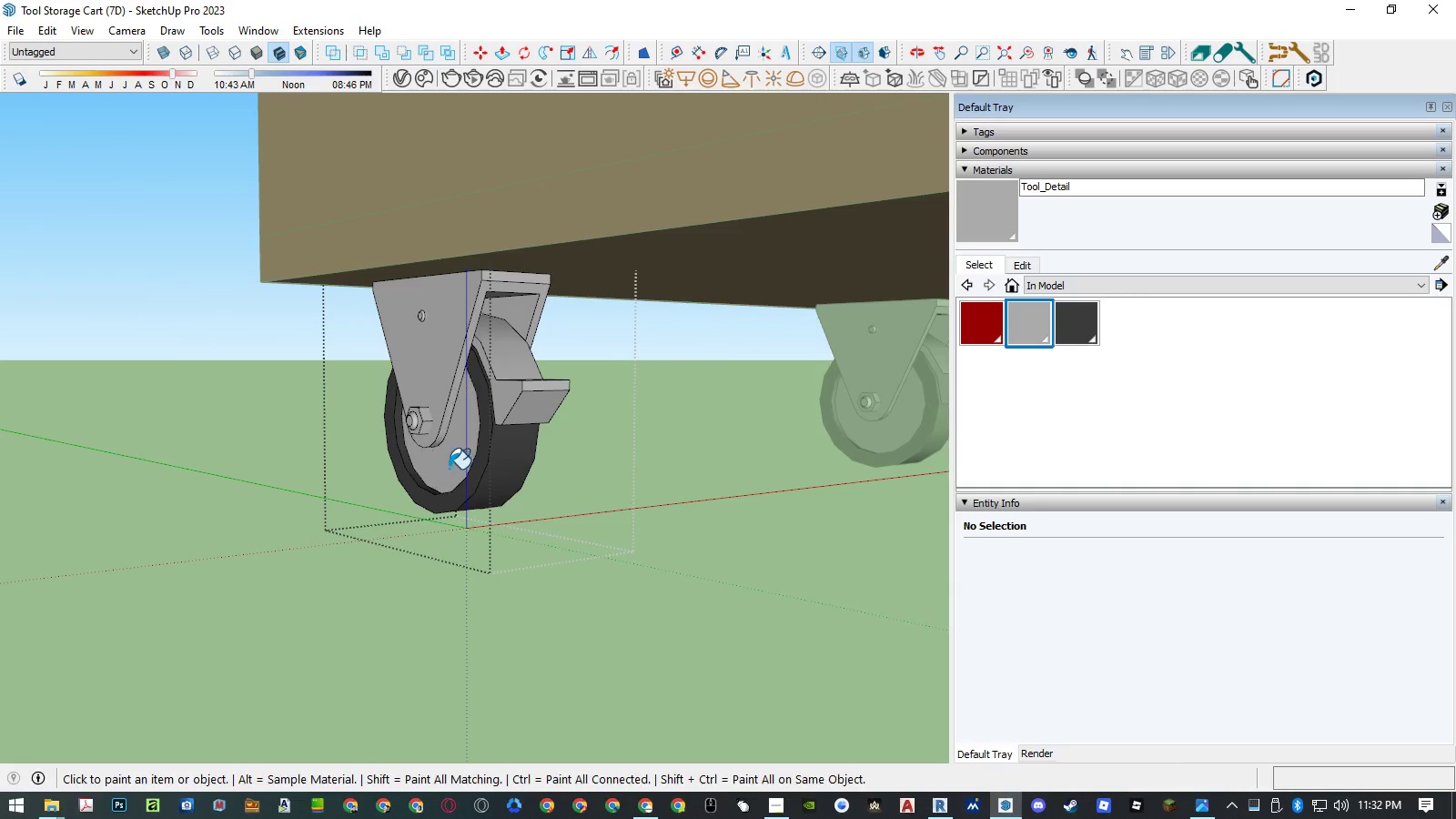 
key(Space)
 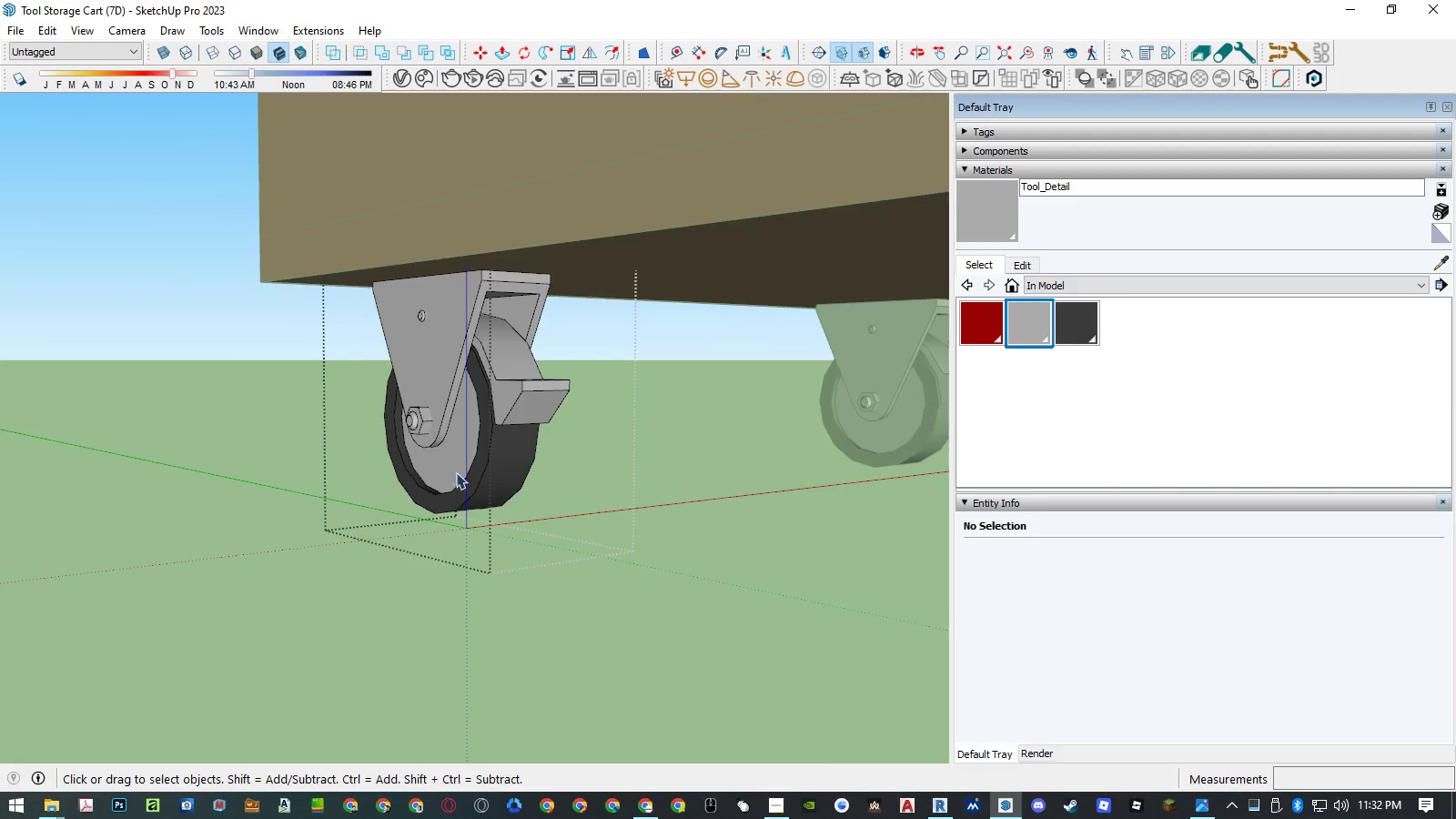 
key(Escape)
 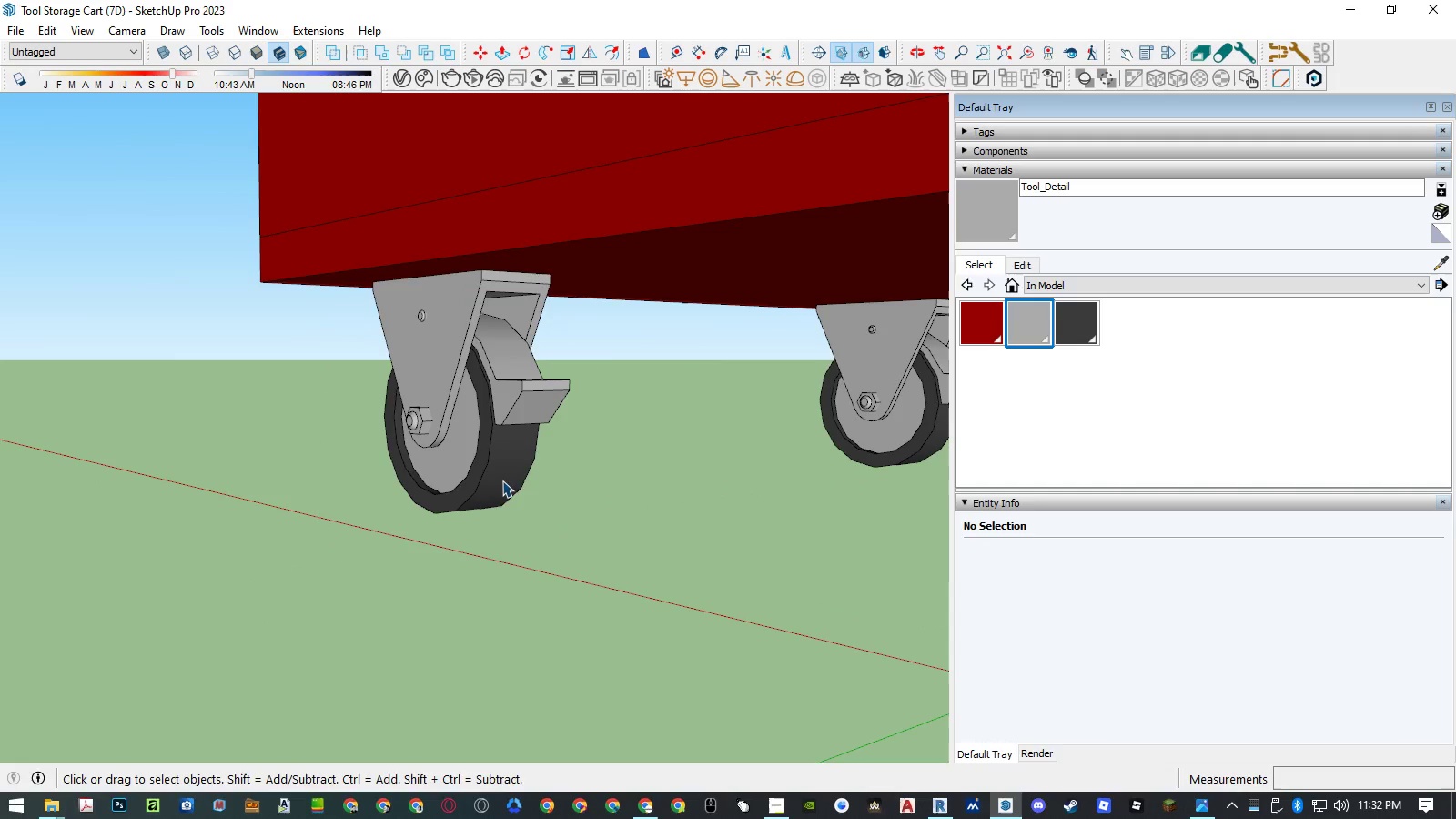 
key(Escape)
 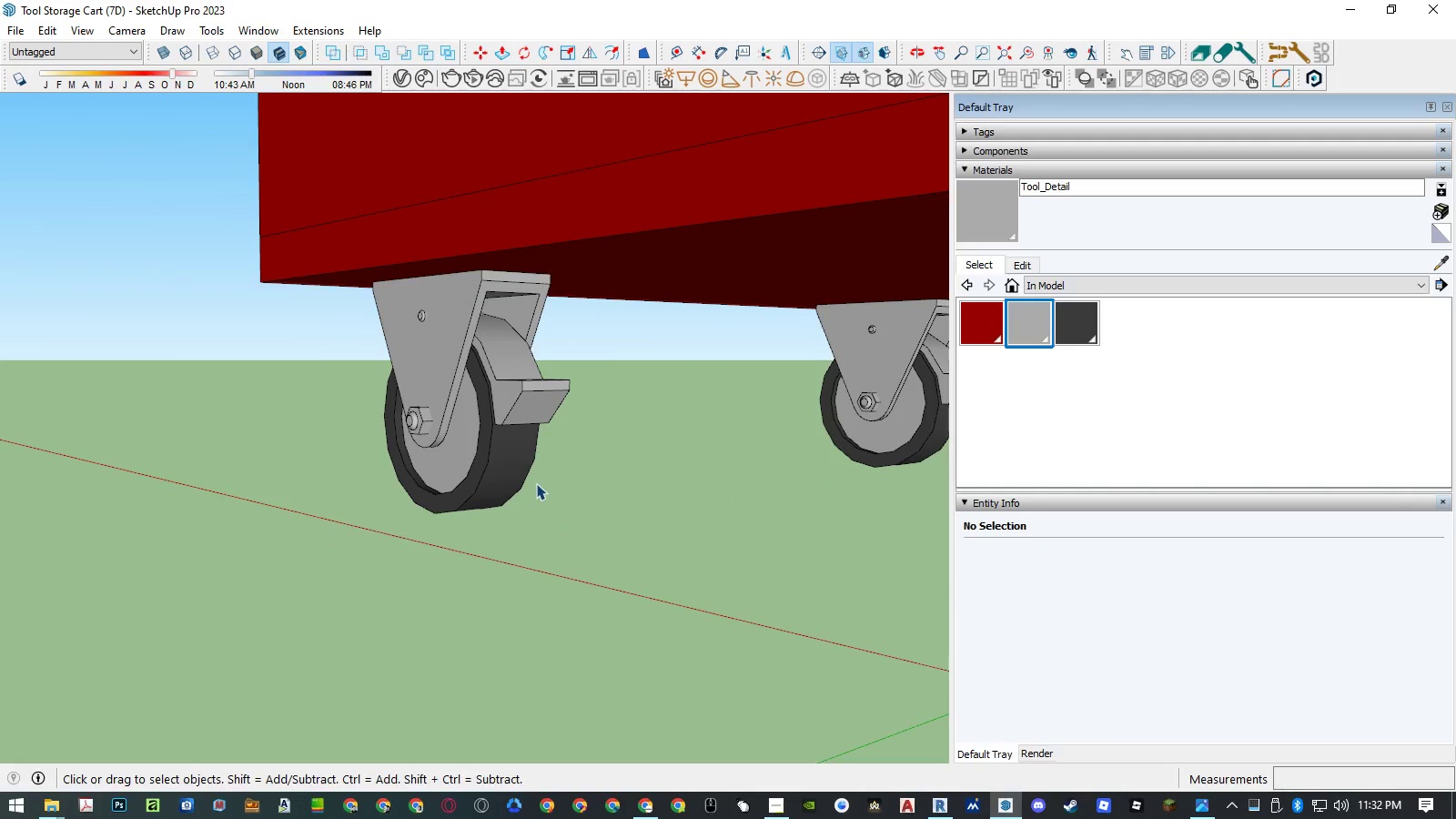 
scroll: coordinate [525, 489], scroll_direction: down, amount: 19.0
 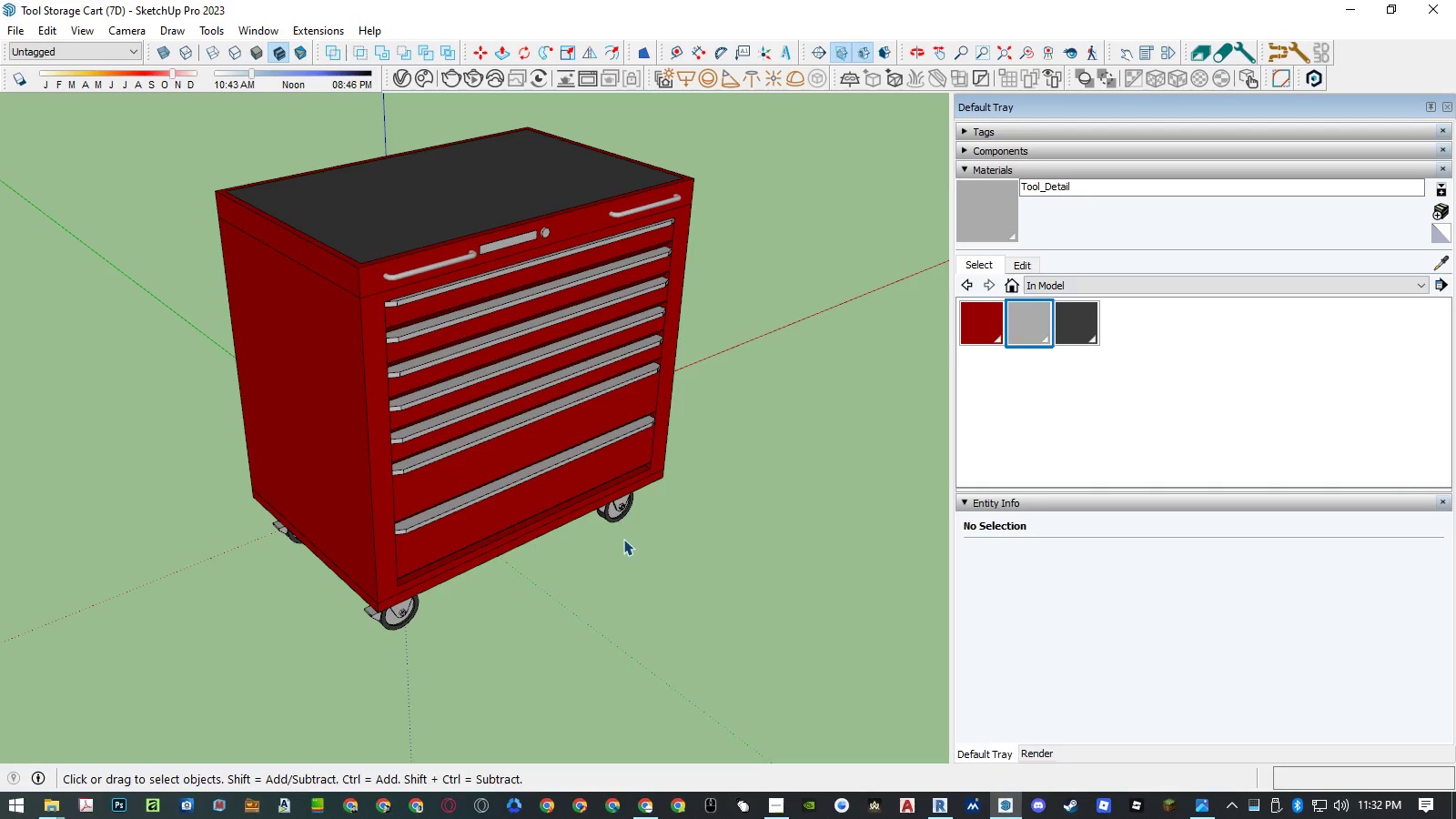 
wait(7.9)
 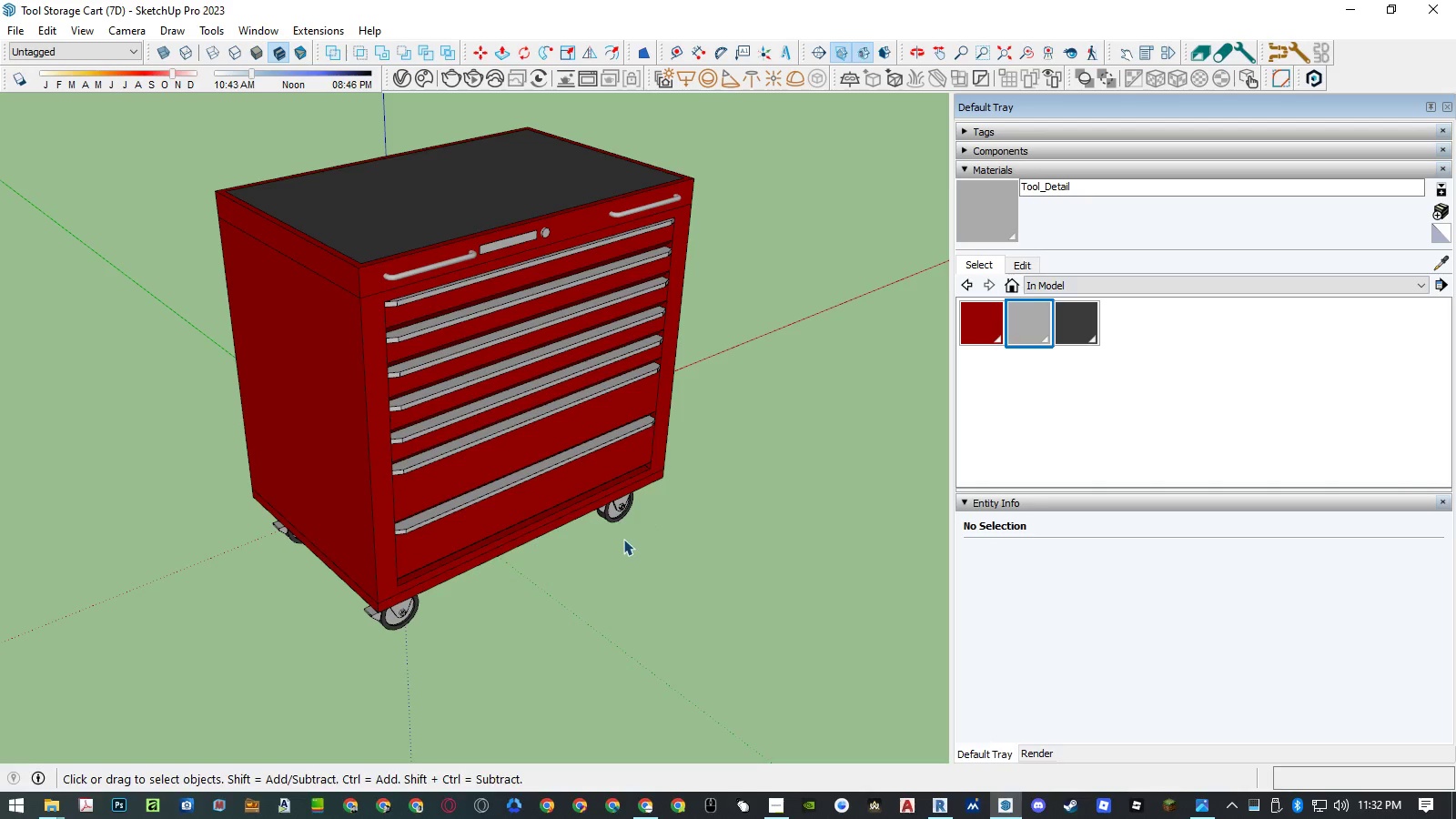 
scroll: coordinate [552, 167], scroll_direction: up, amount: 10.0
 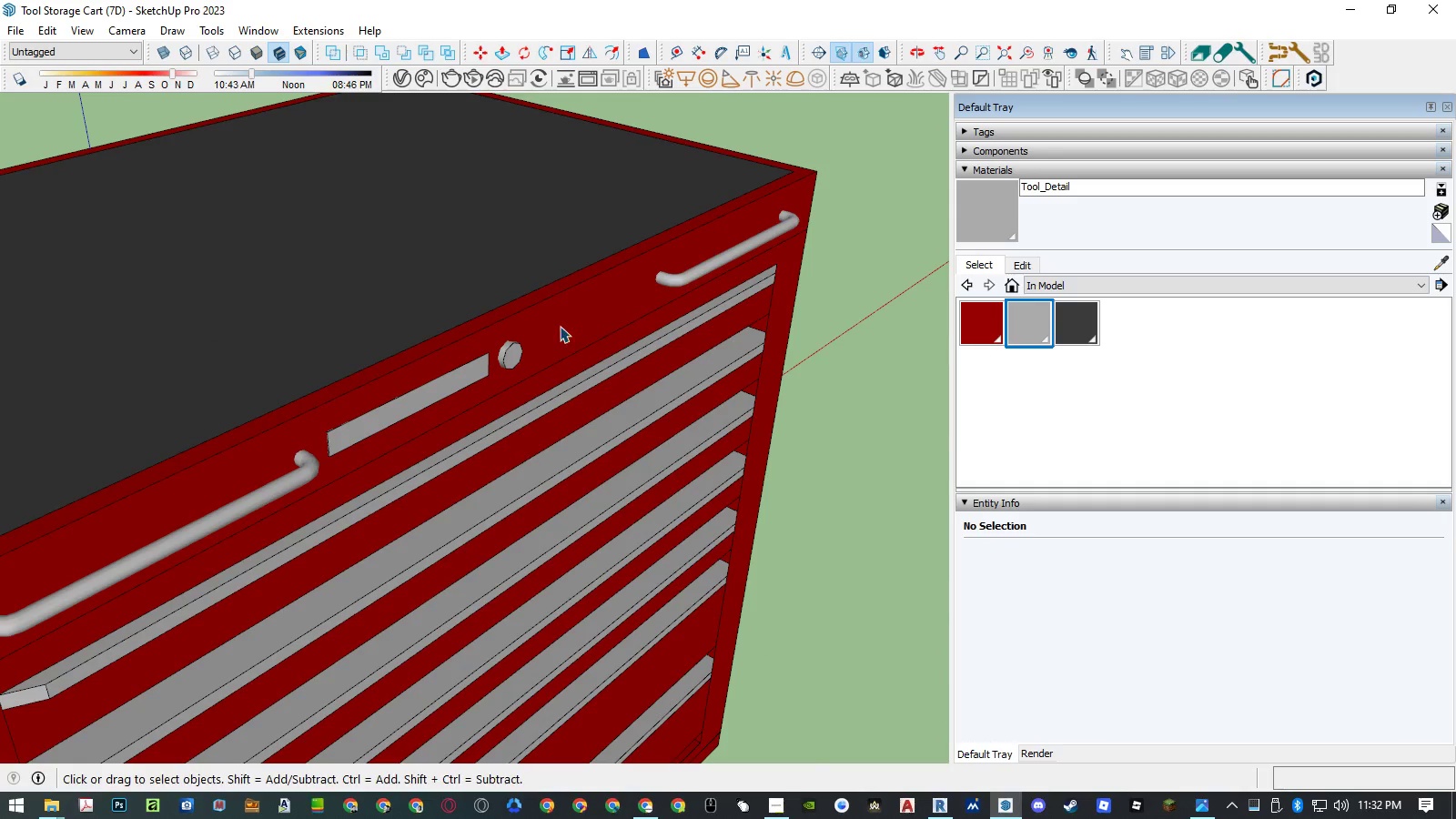 
double_click([571, 332])
 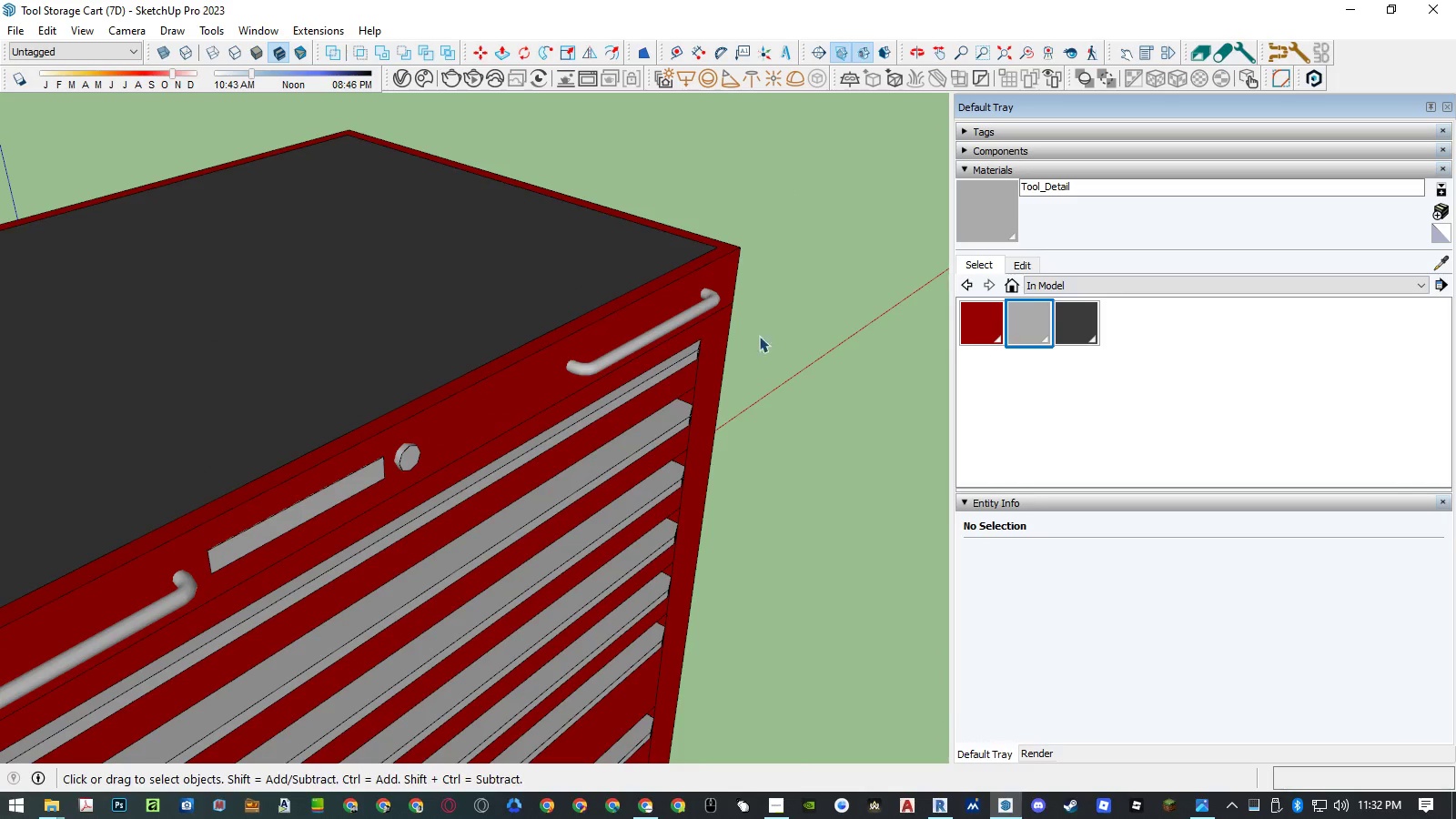 
key(Alt+AltLeft)
 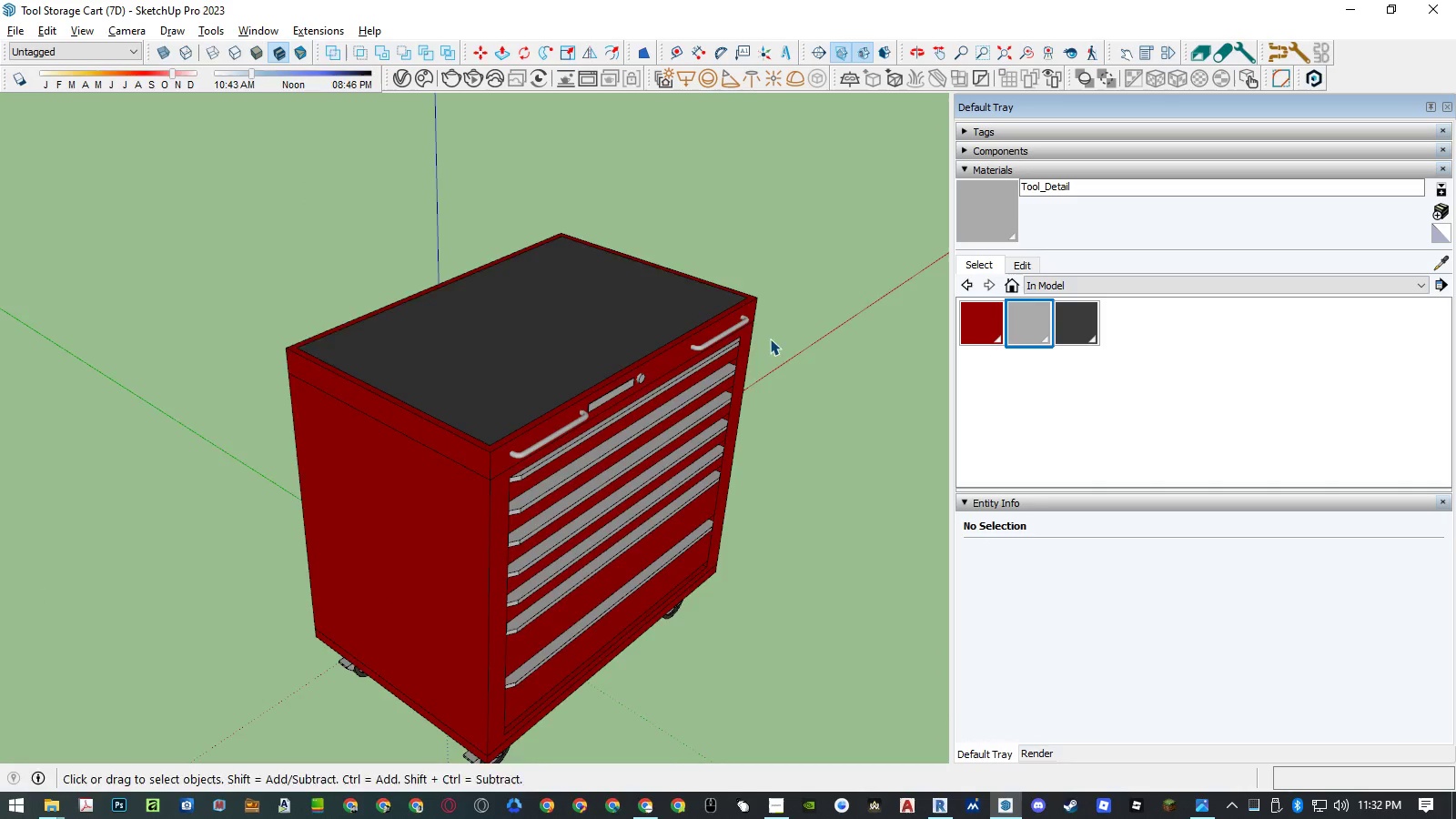 
key(Alt+C)
 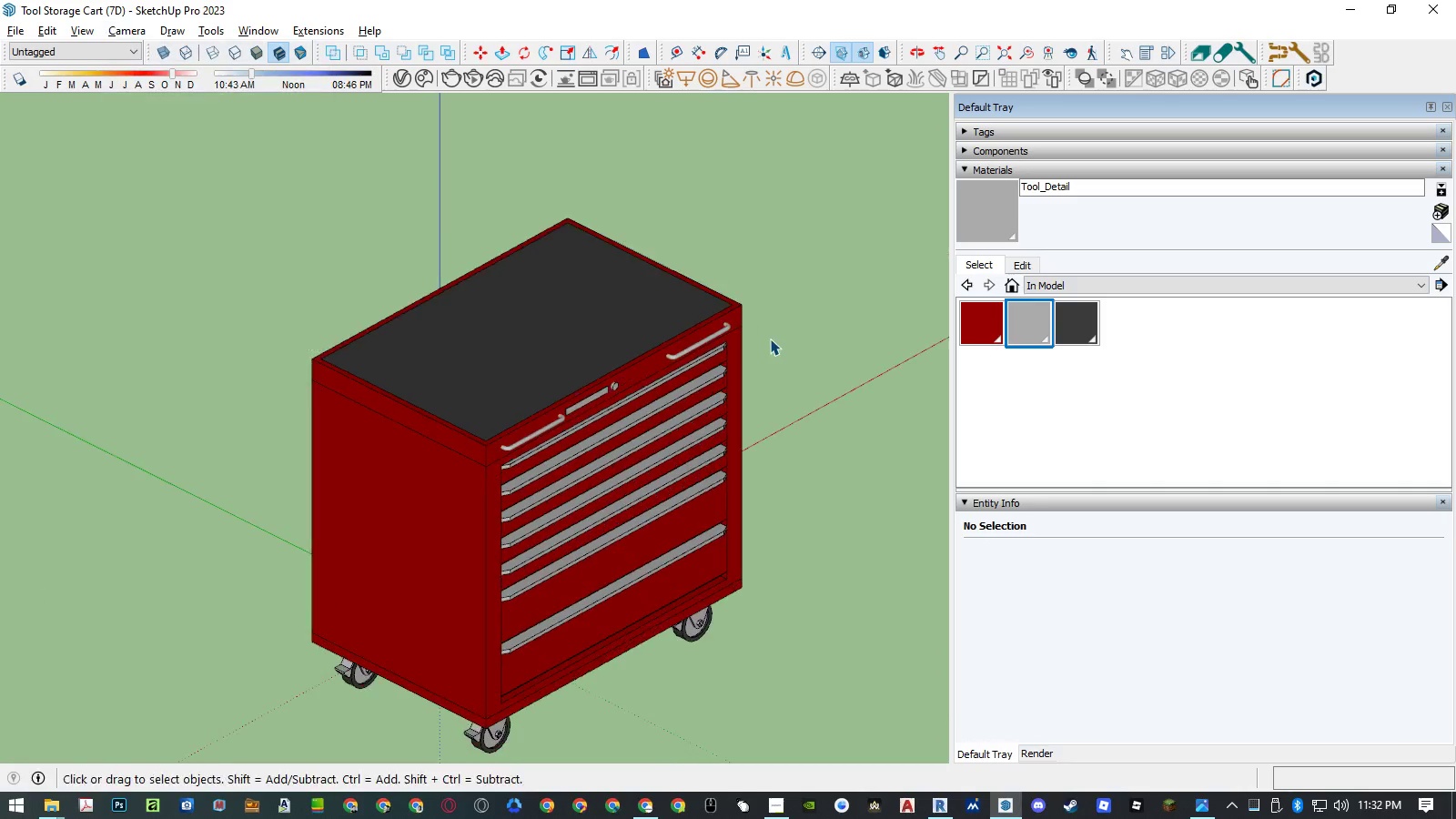 
key(Alt+A)
 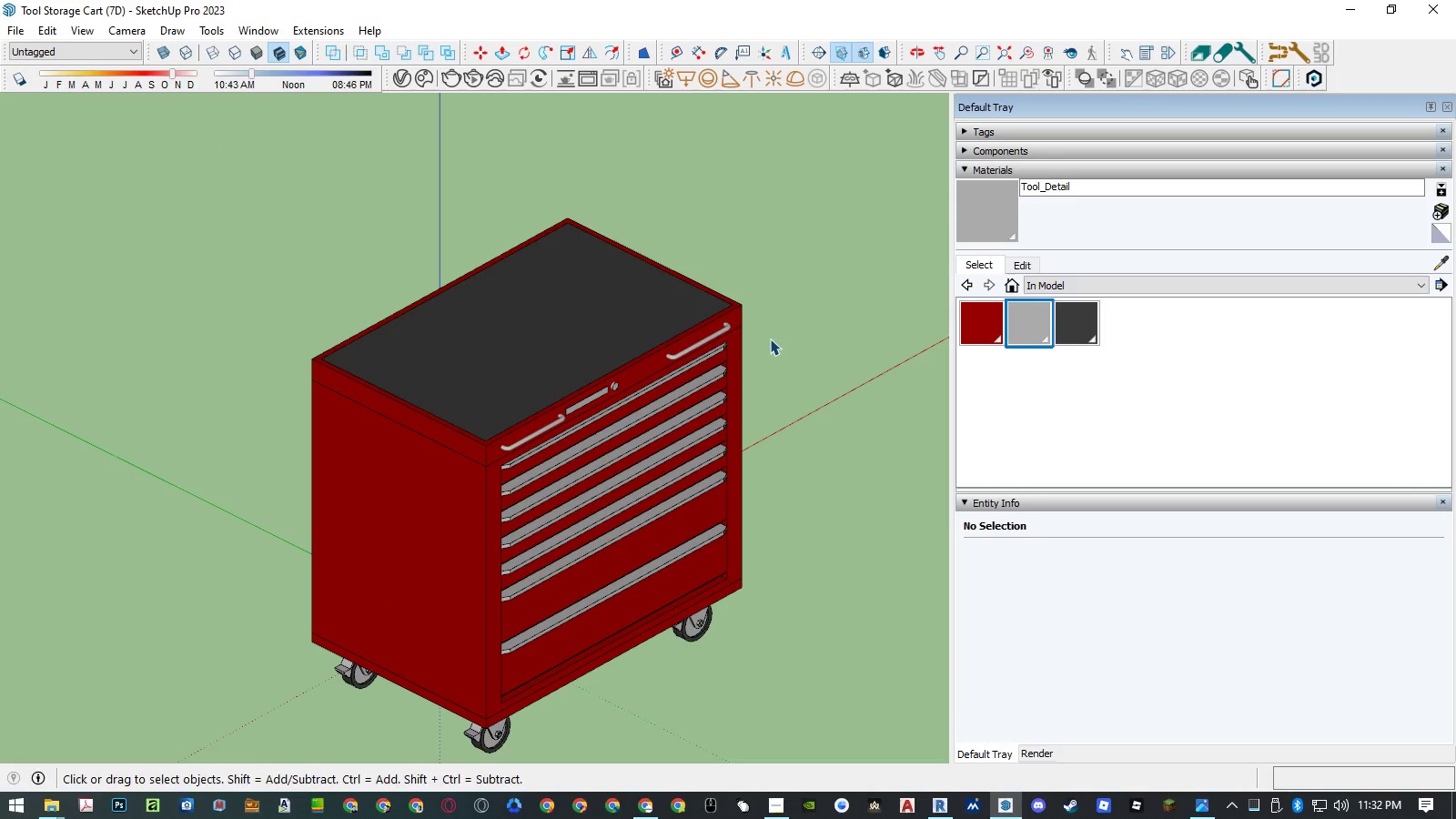 
scroll: coordinate [770, 338], scroll_direction: down, amount: 11.0
 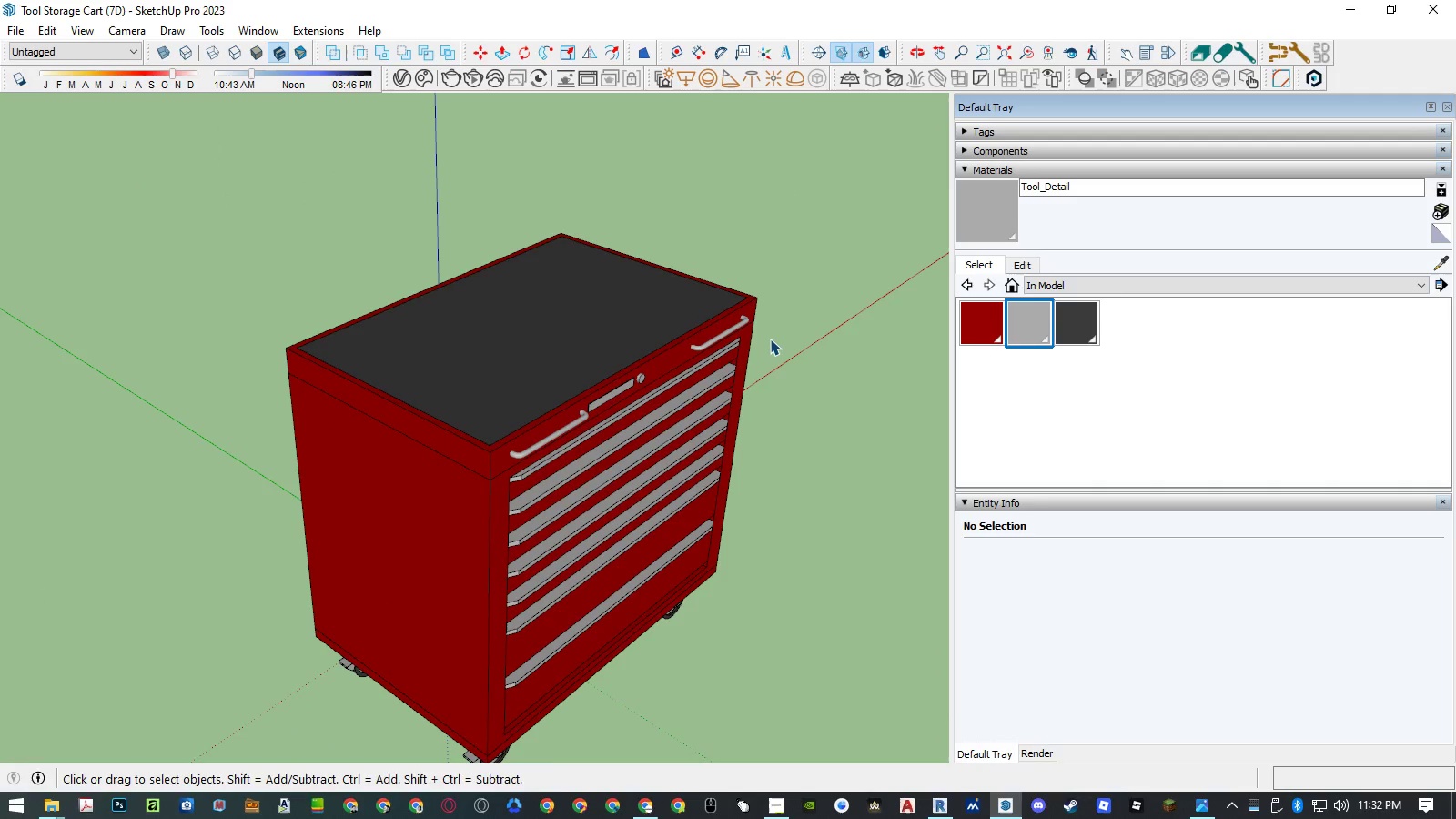 
key(Alt+AltLeft)
 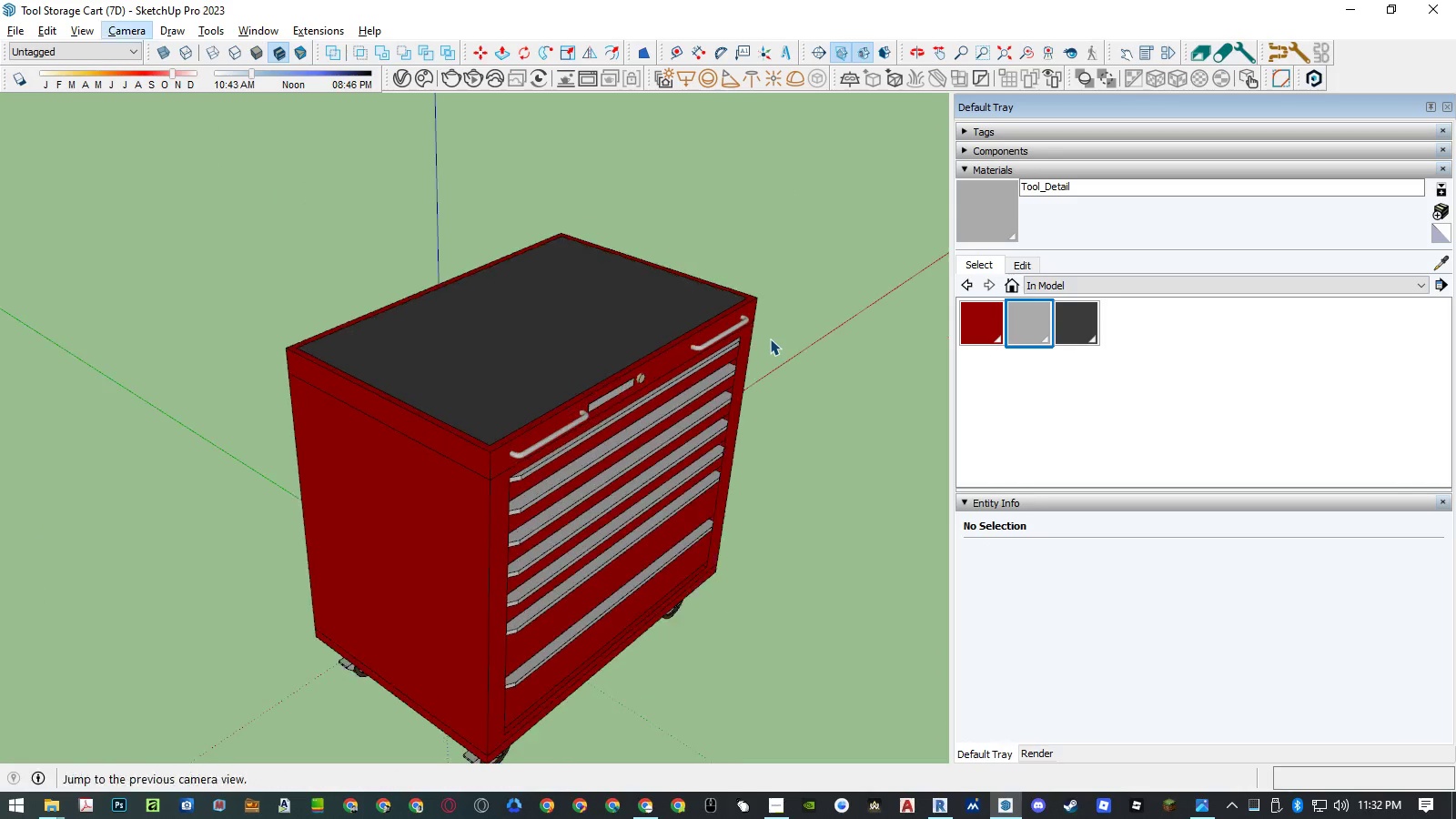 
key(Alt+C)
 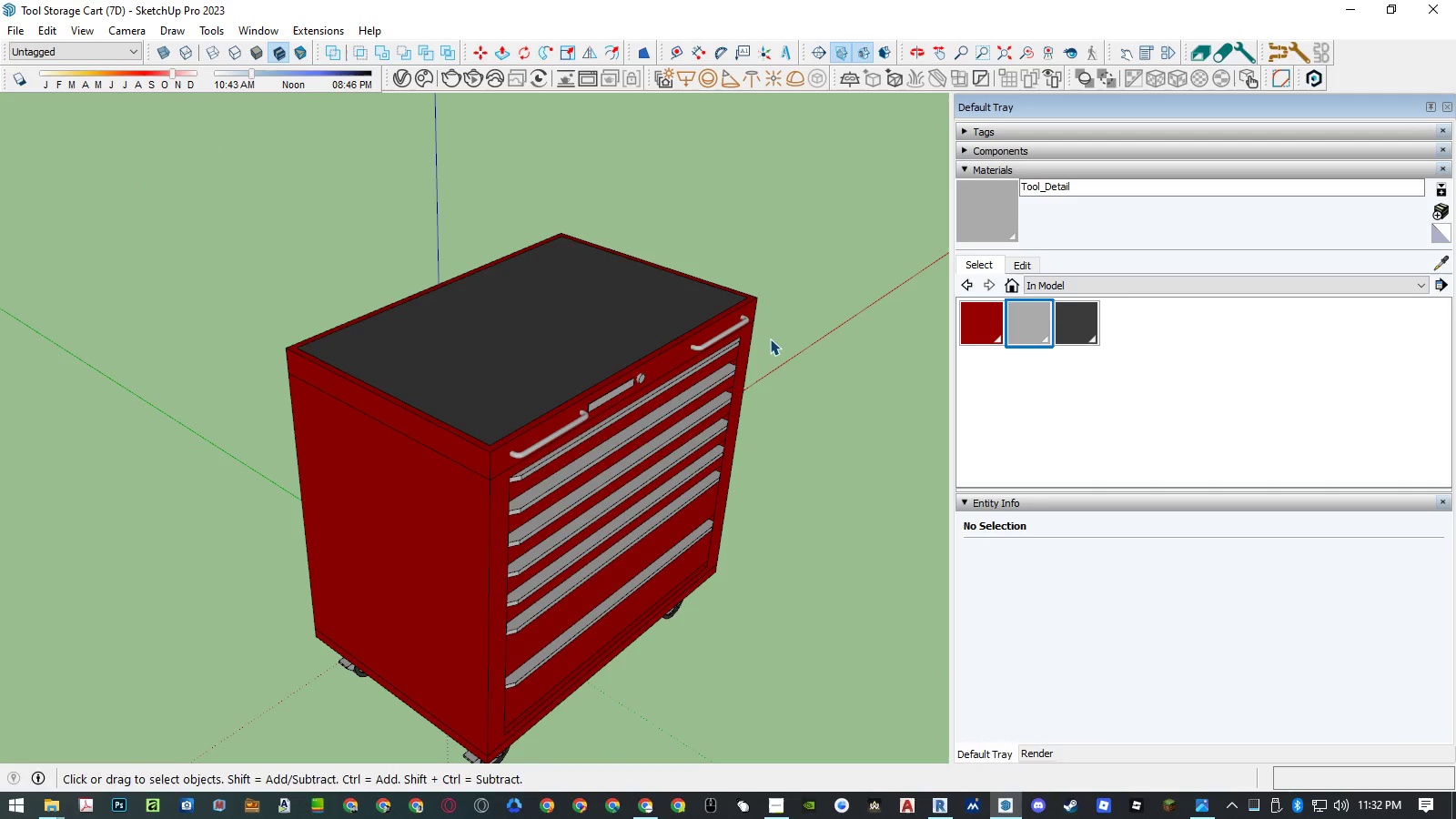 
key(Alt+A)
 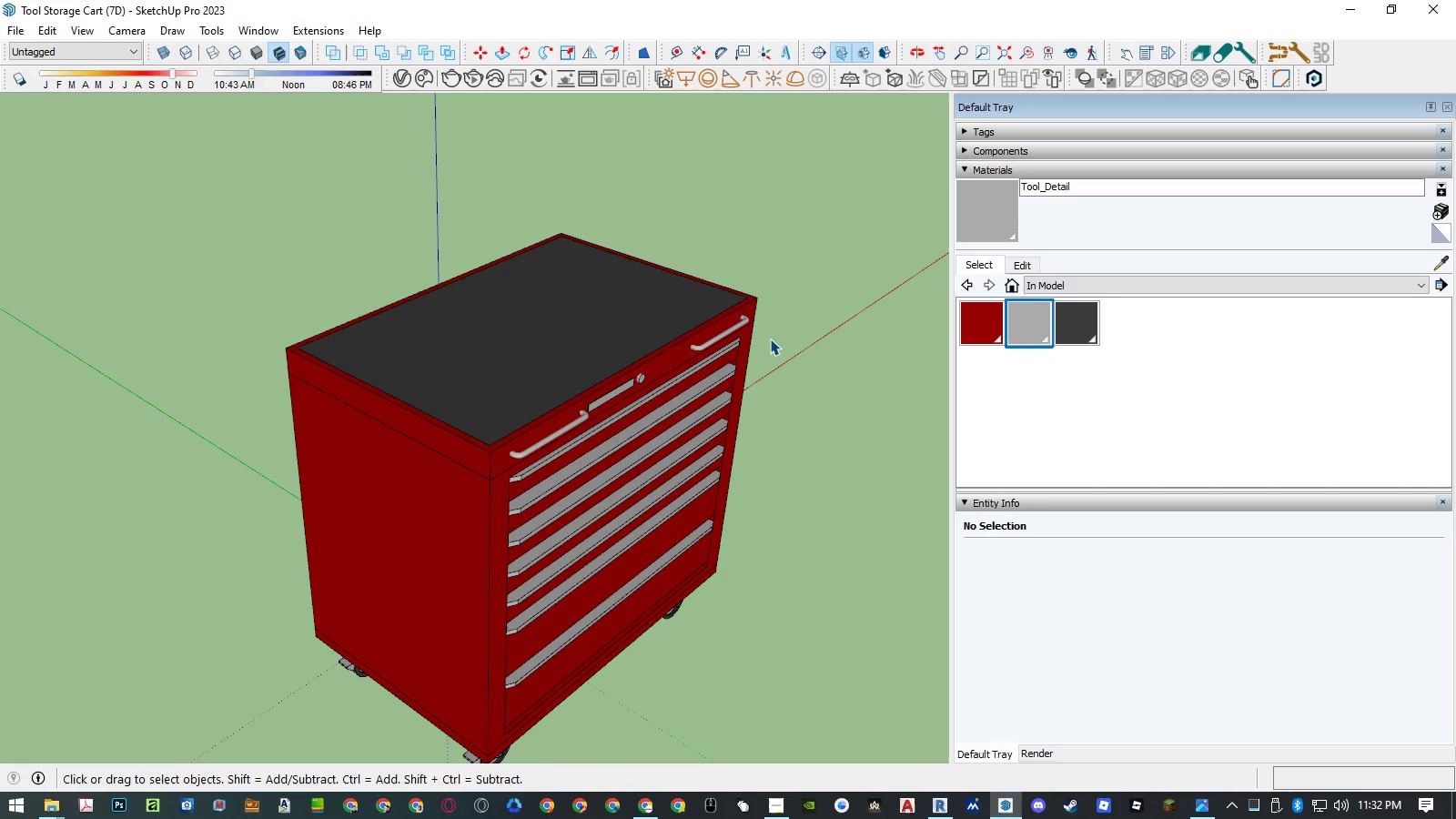 
key(Alt+AltLeft)
 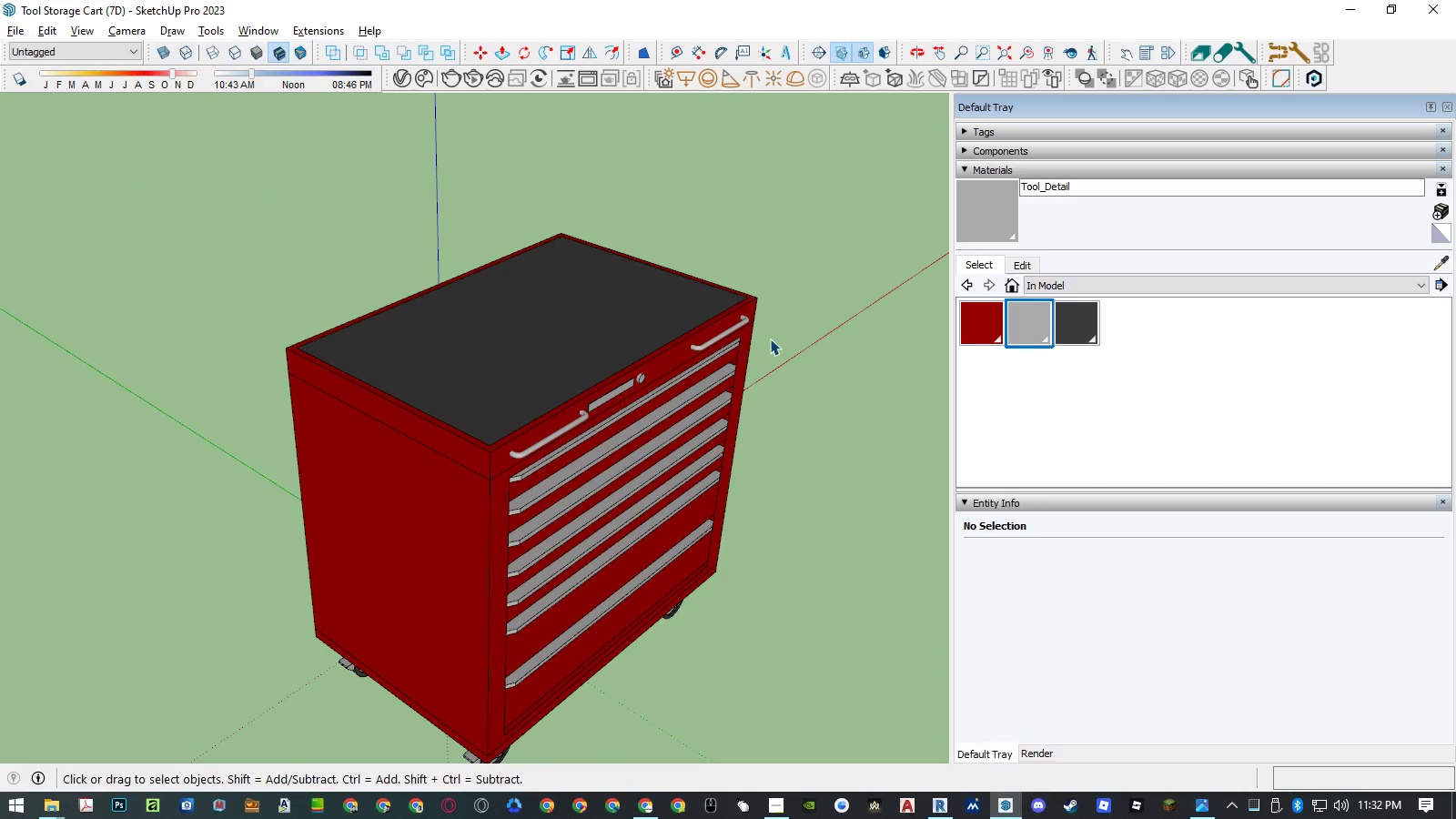 
type(csiZ)
 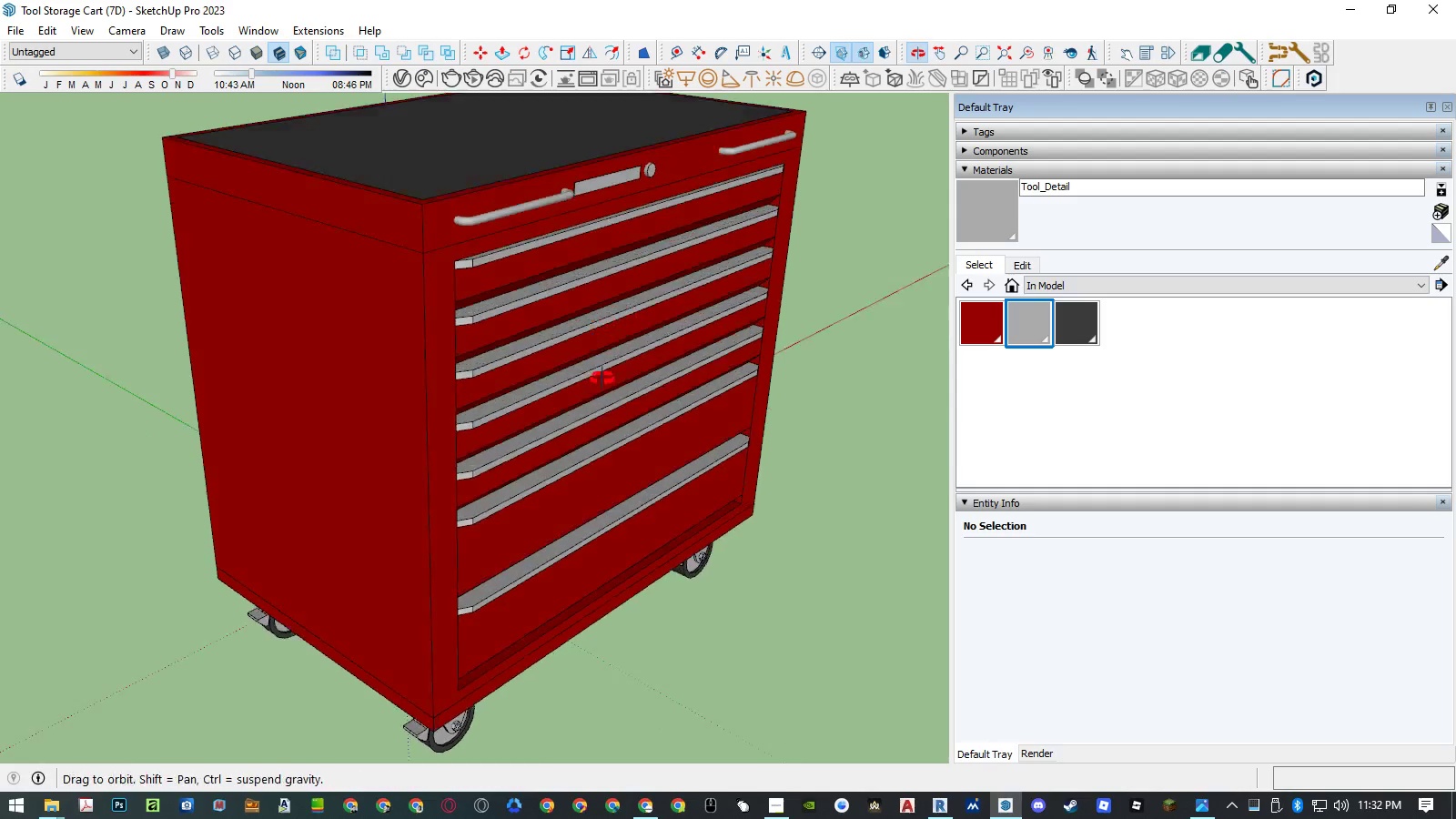 
key(Shift+ShiftLeft)
 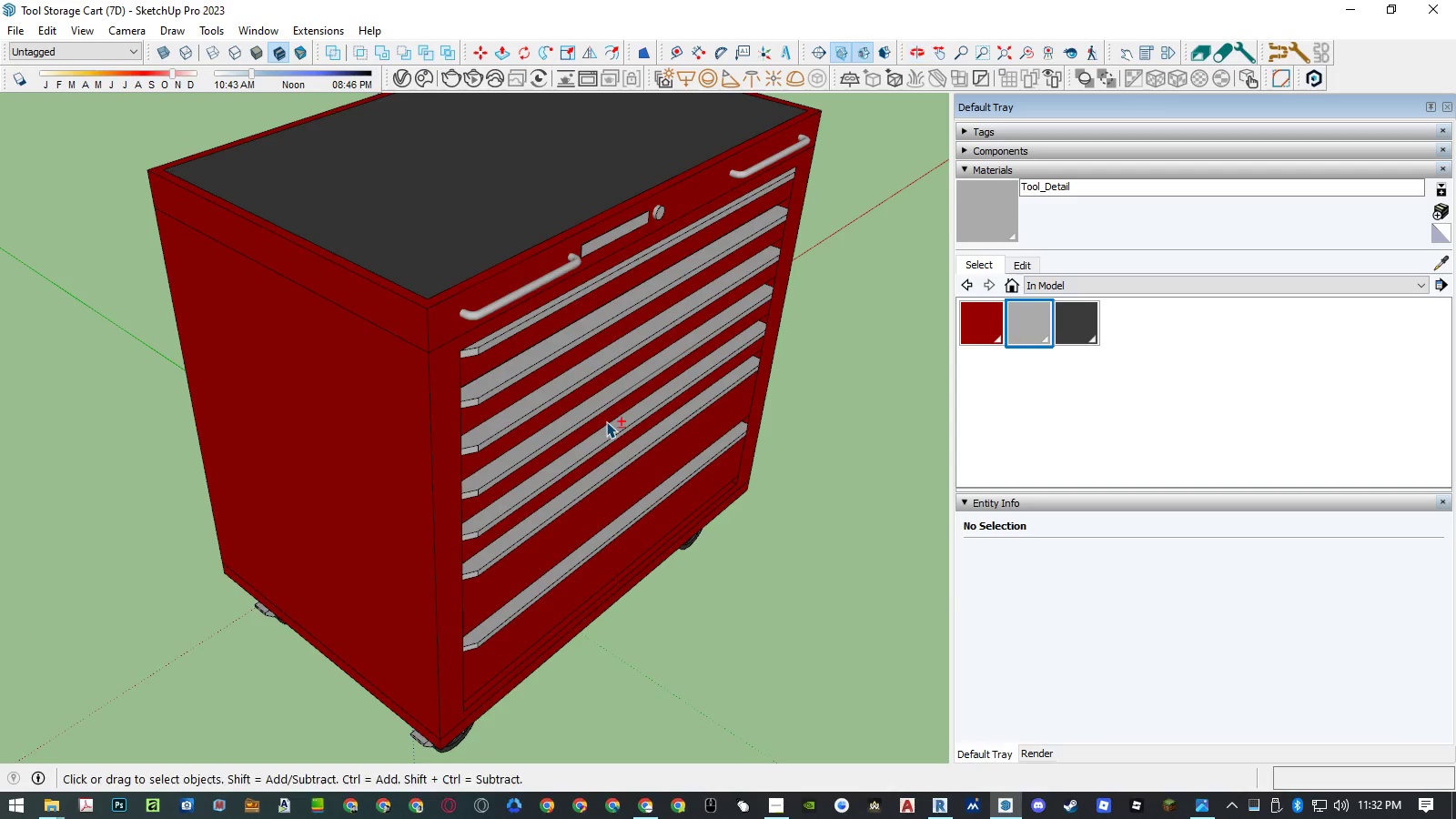 
key(Shift+Z)
 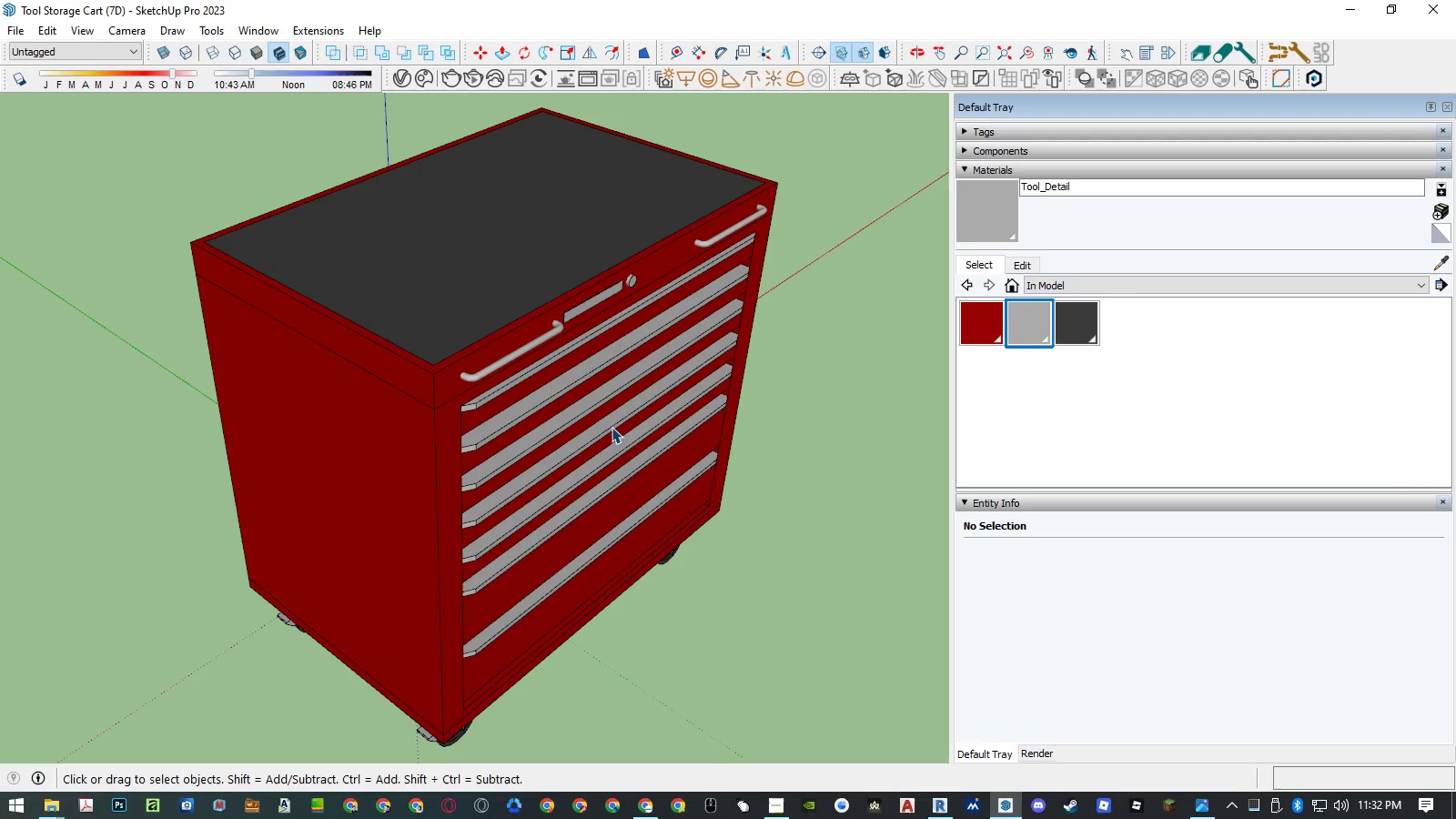 
key(Alt+AltLeft)
 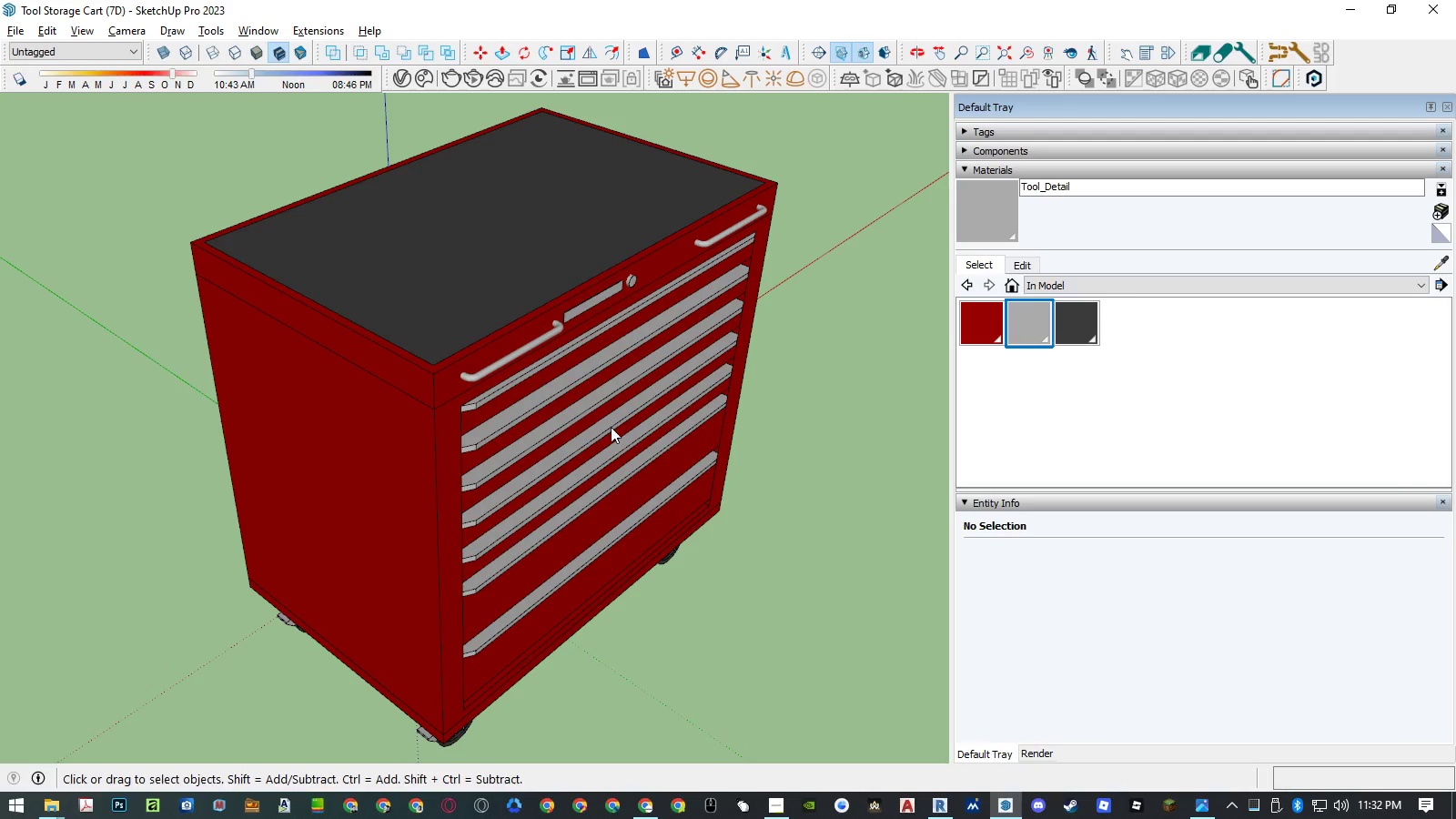 
key(Alt+C)
 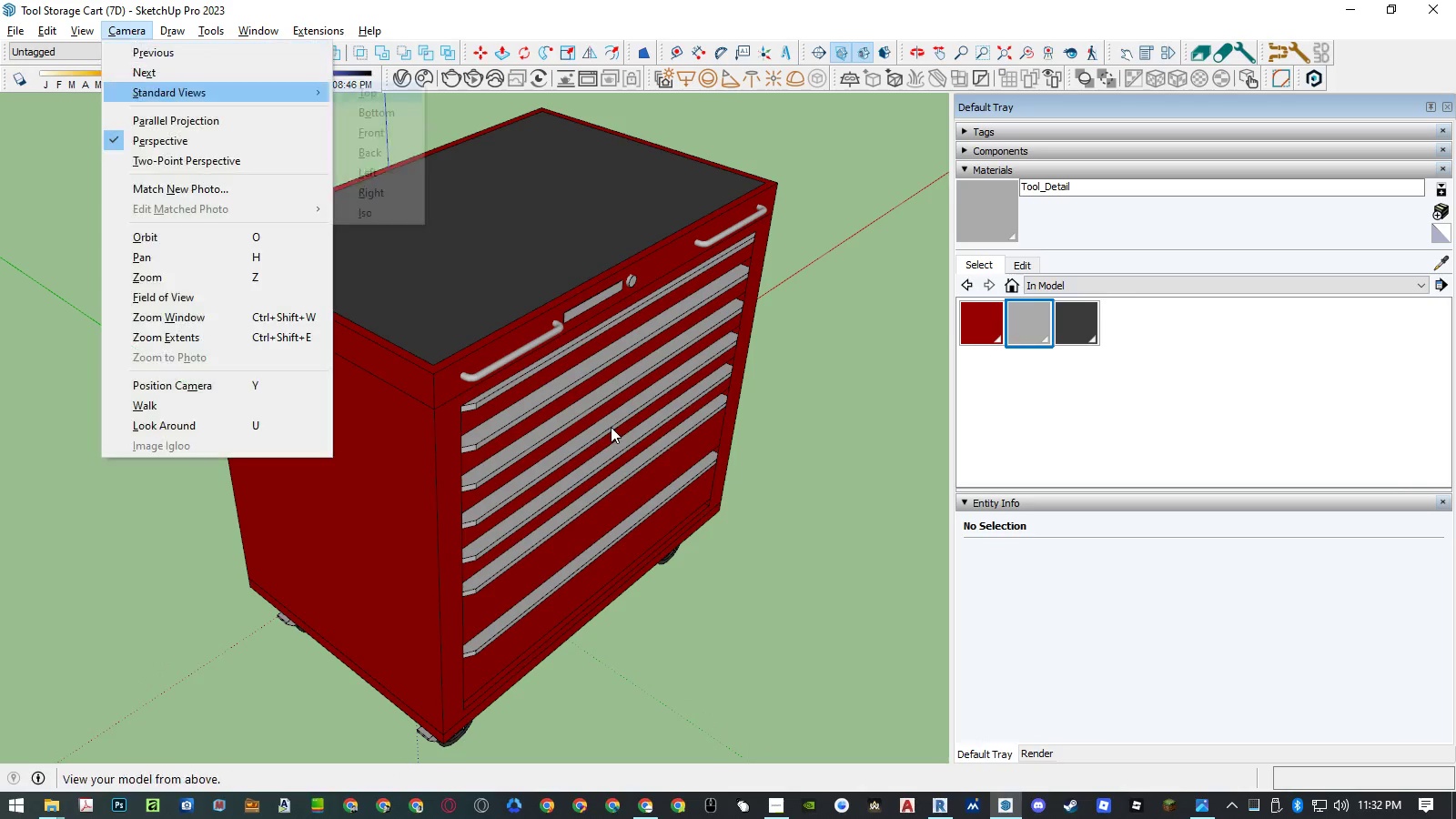 
key(Alt+S)
 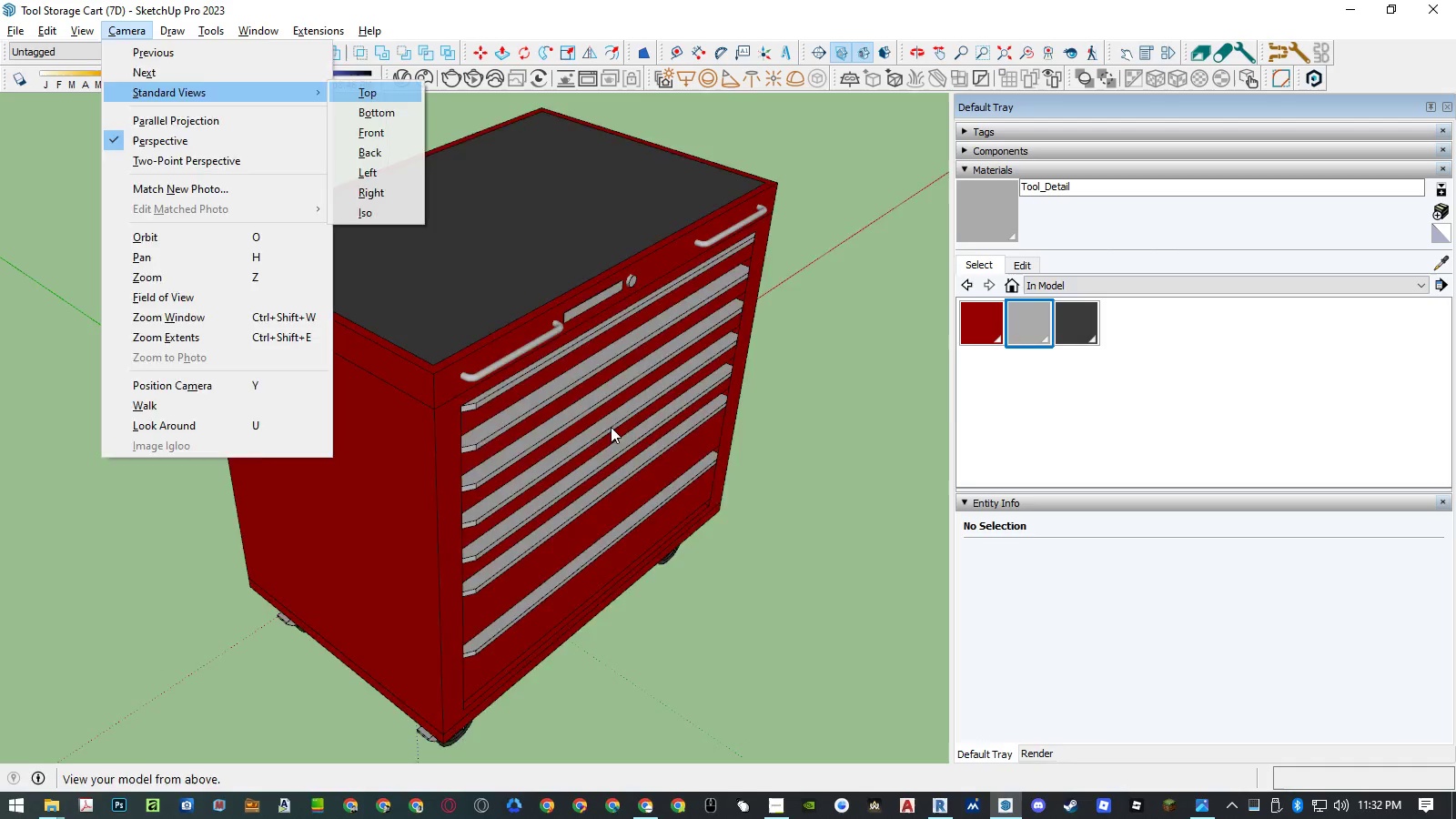 
key(F)
 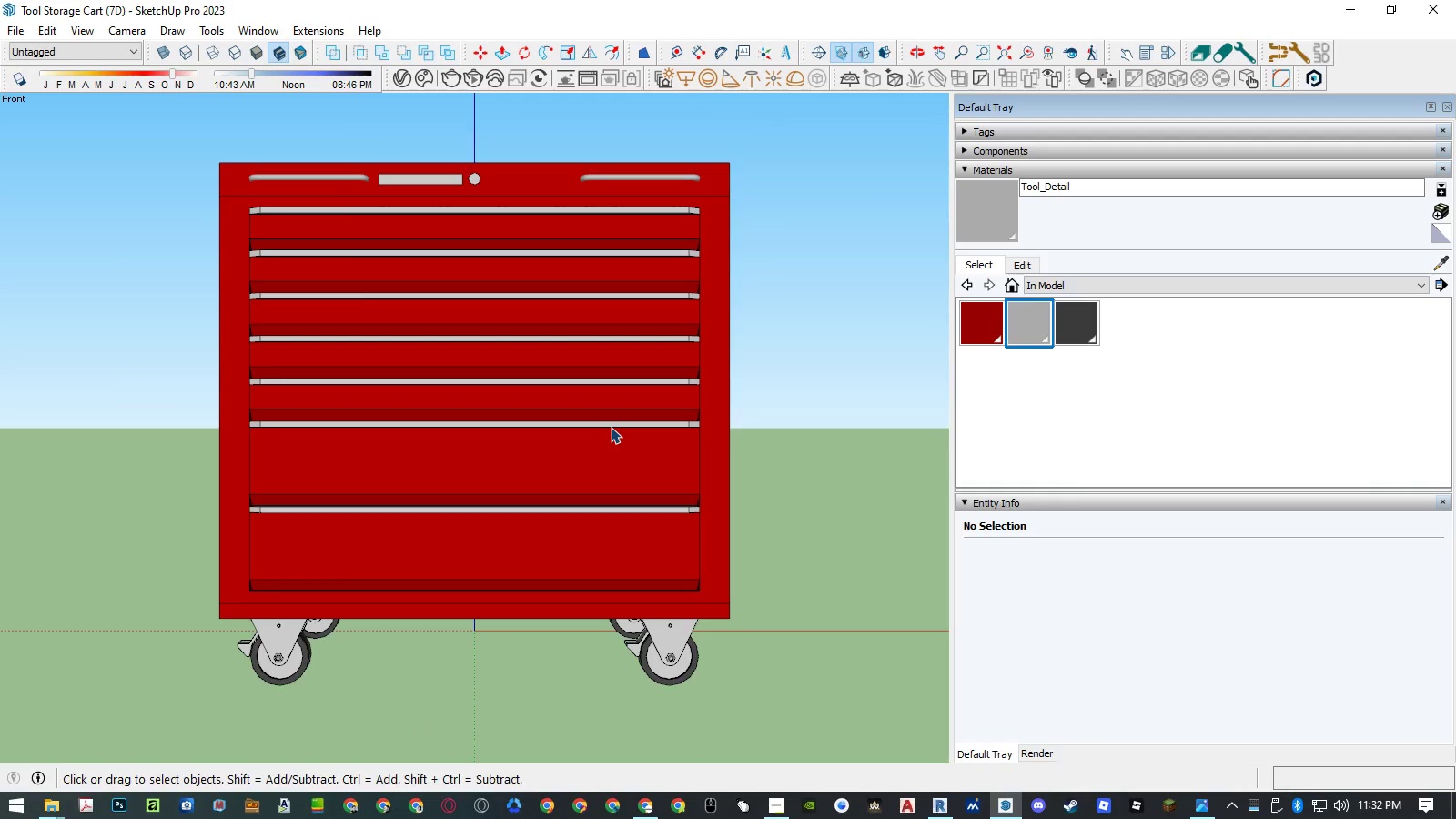 
key(Shift+ShiftLeft)
 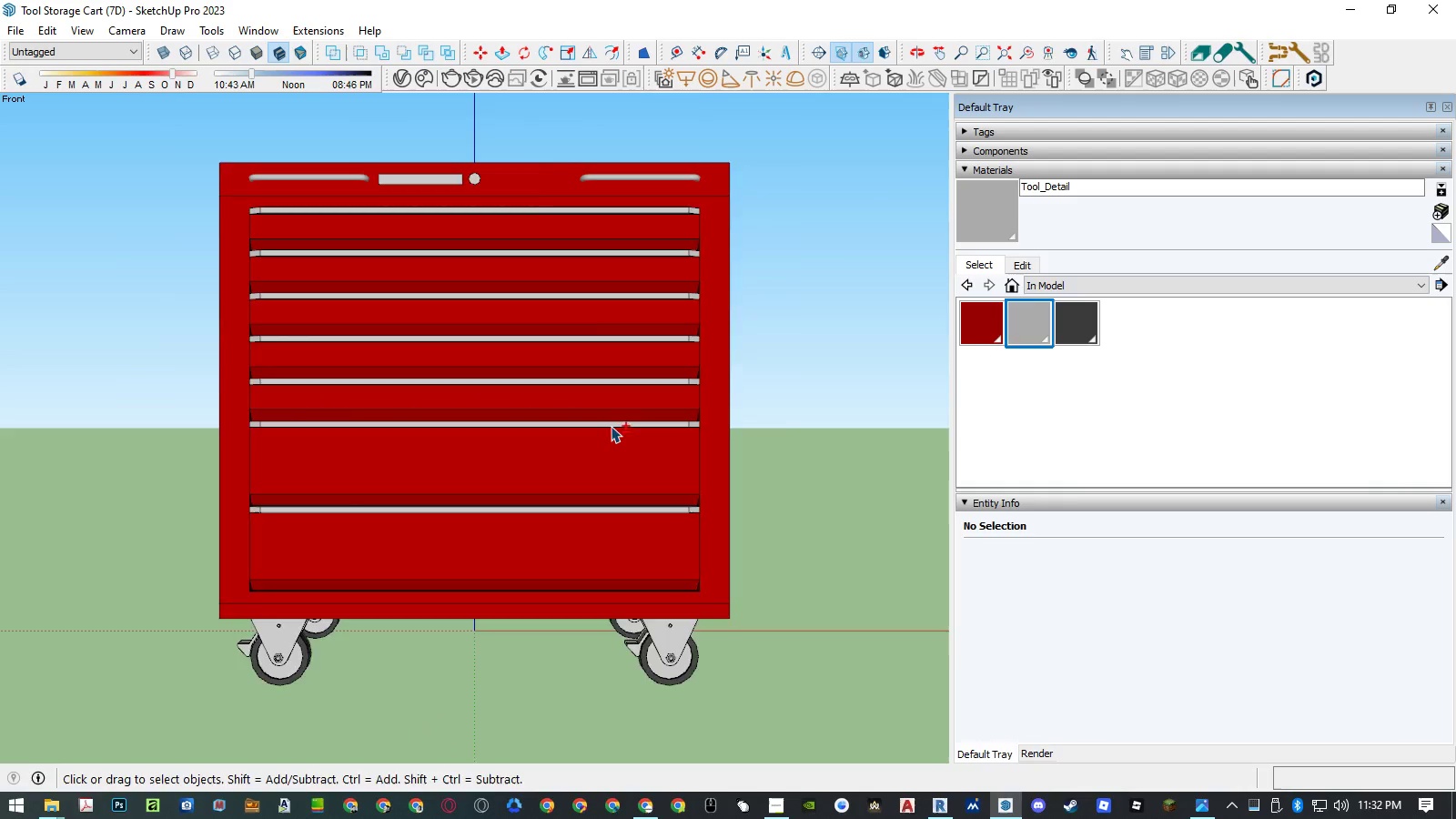 
key(Shift+Z)
 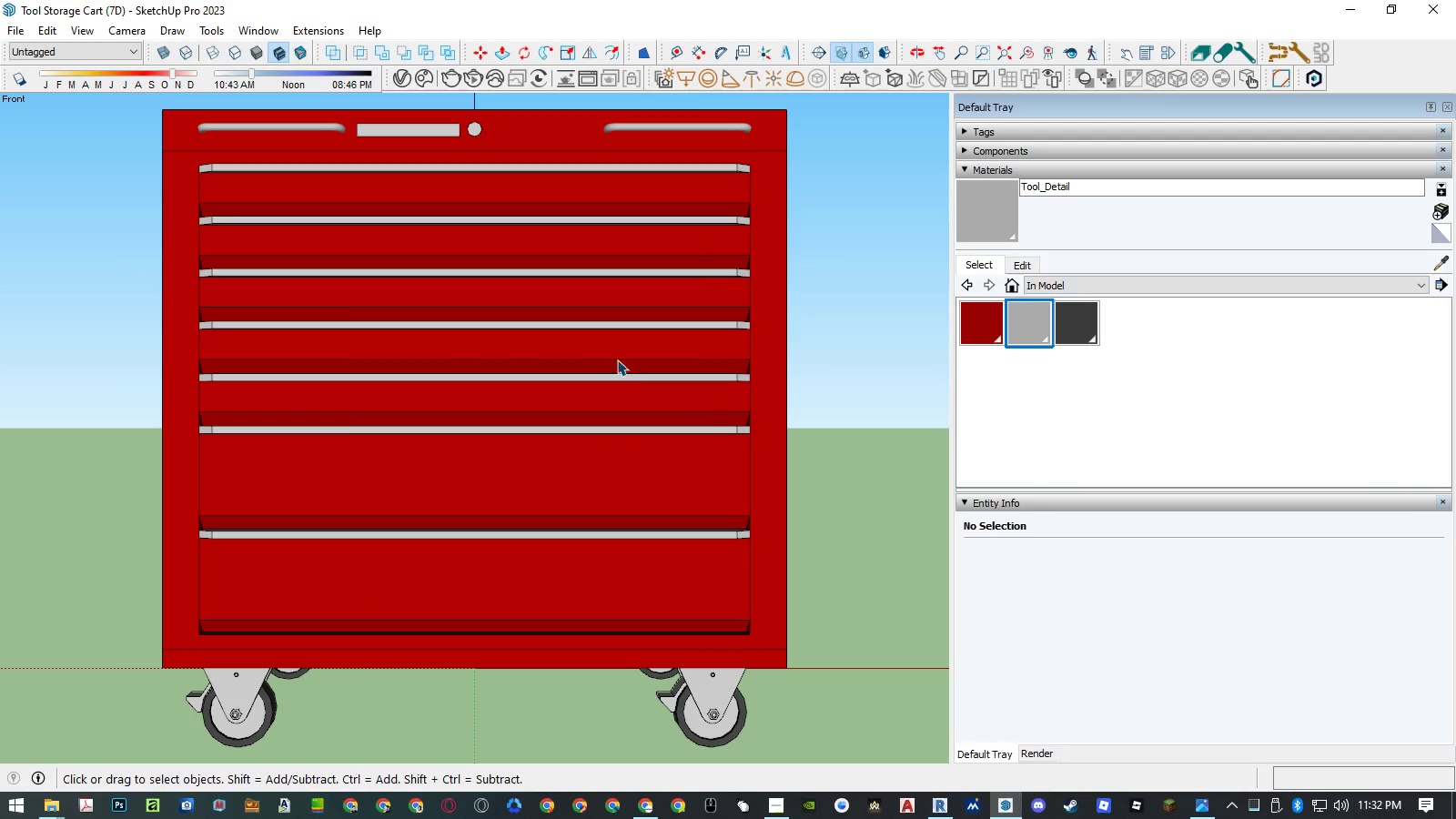 
left_click([258, 29])
 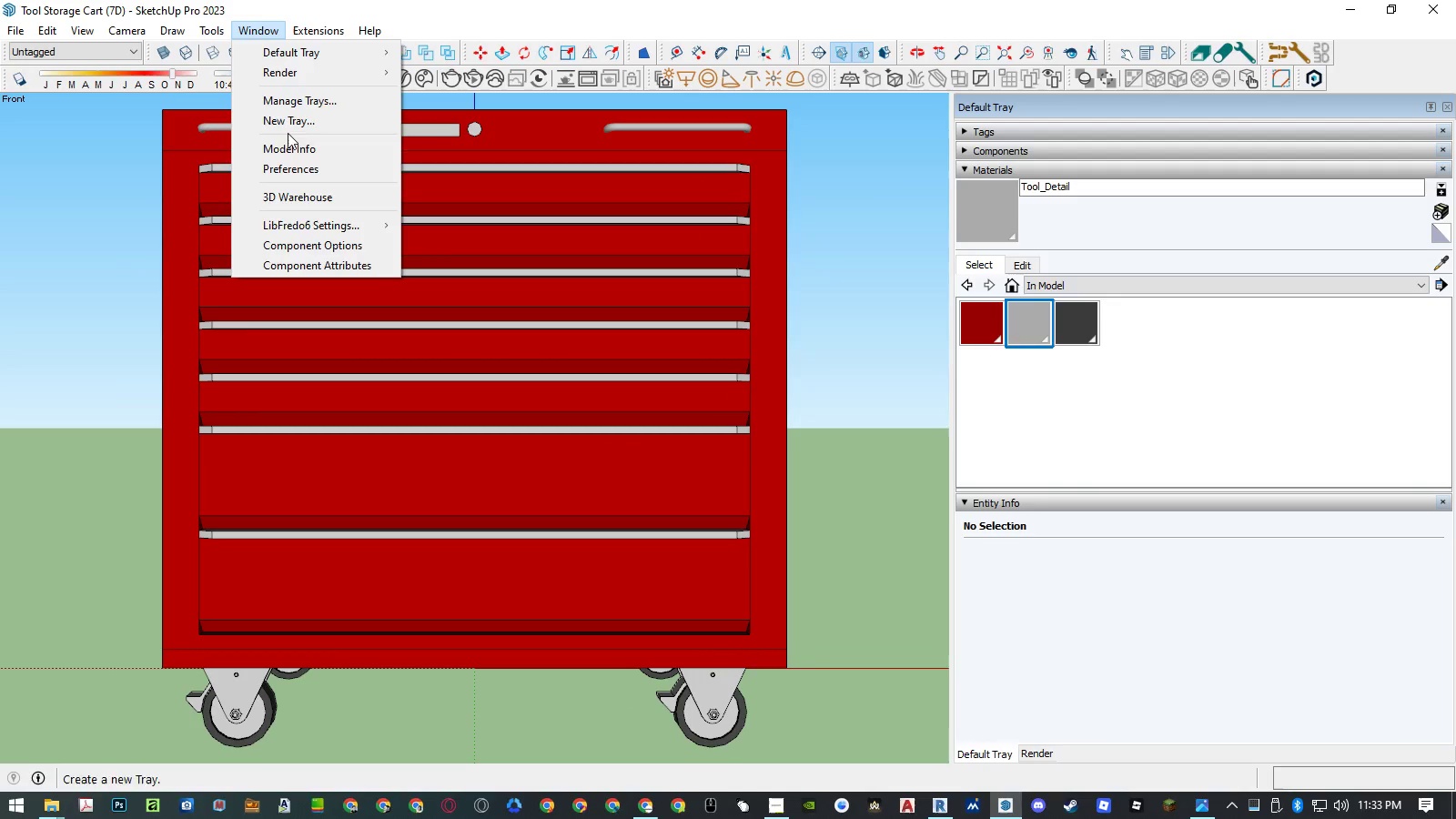 
left_click([289, 146])
 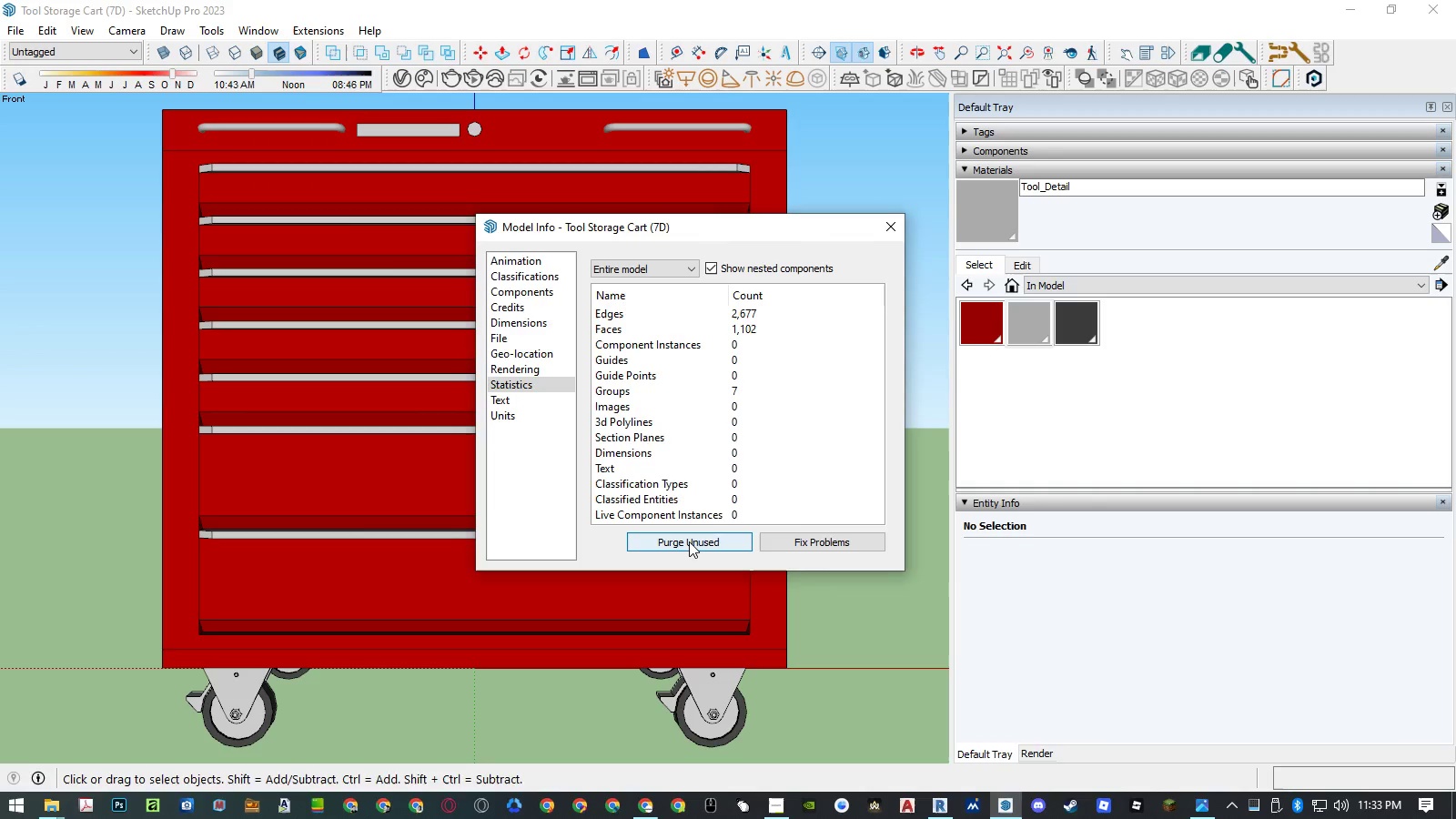 
left_click([689, 541])
 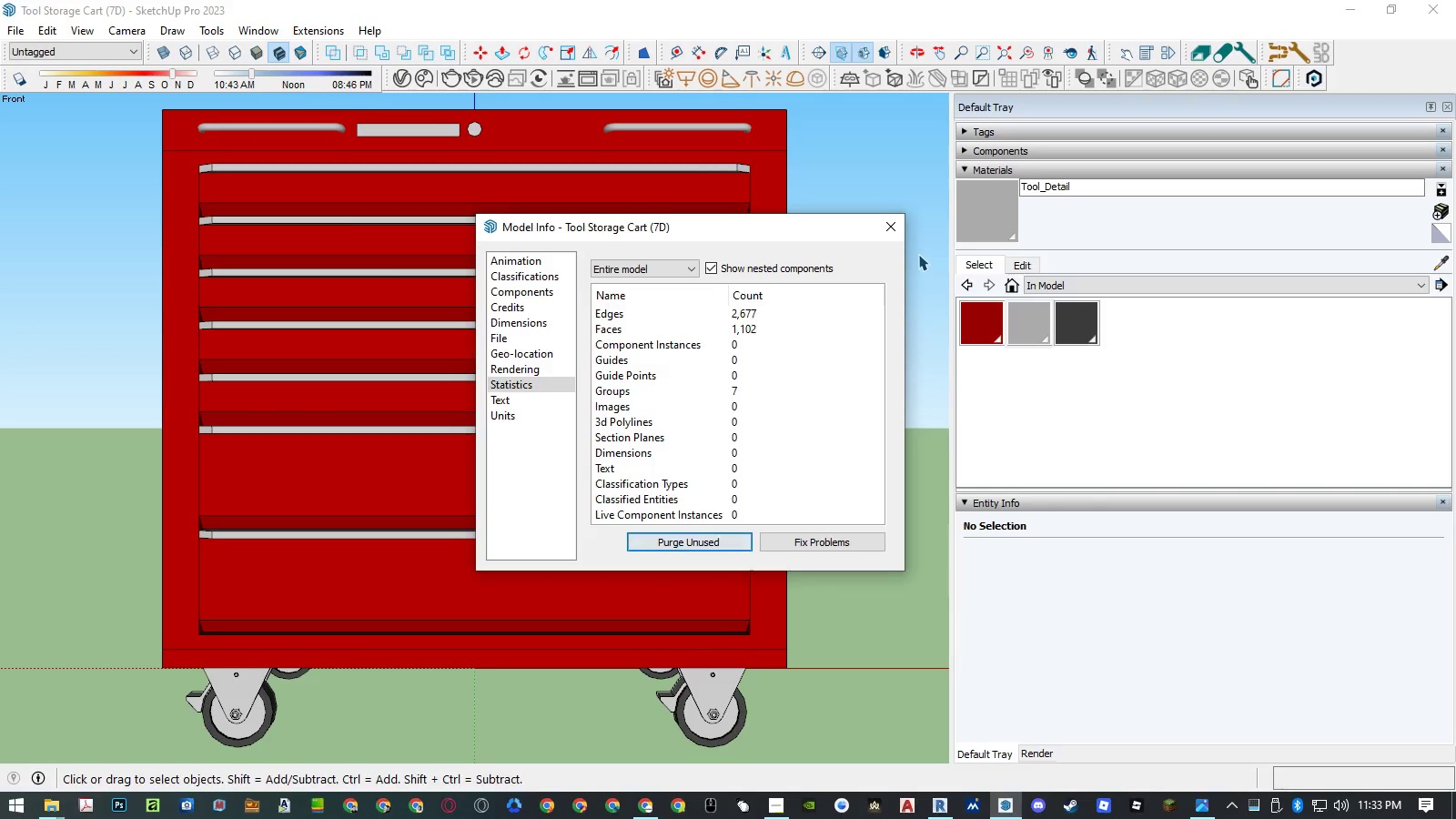 
left_click([895, 230])
 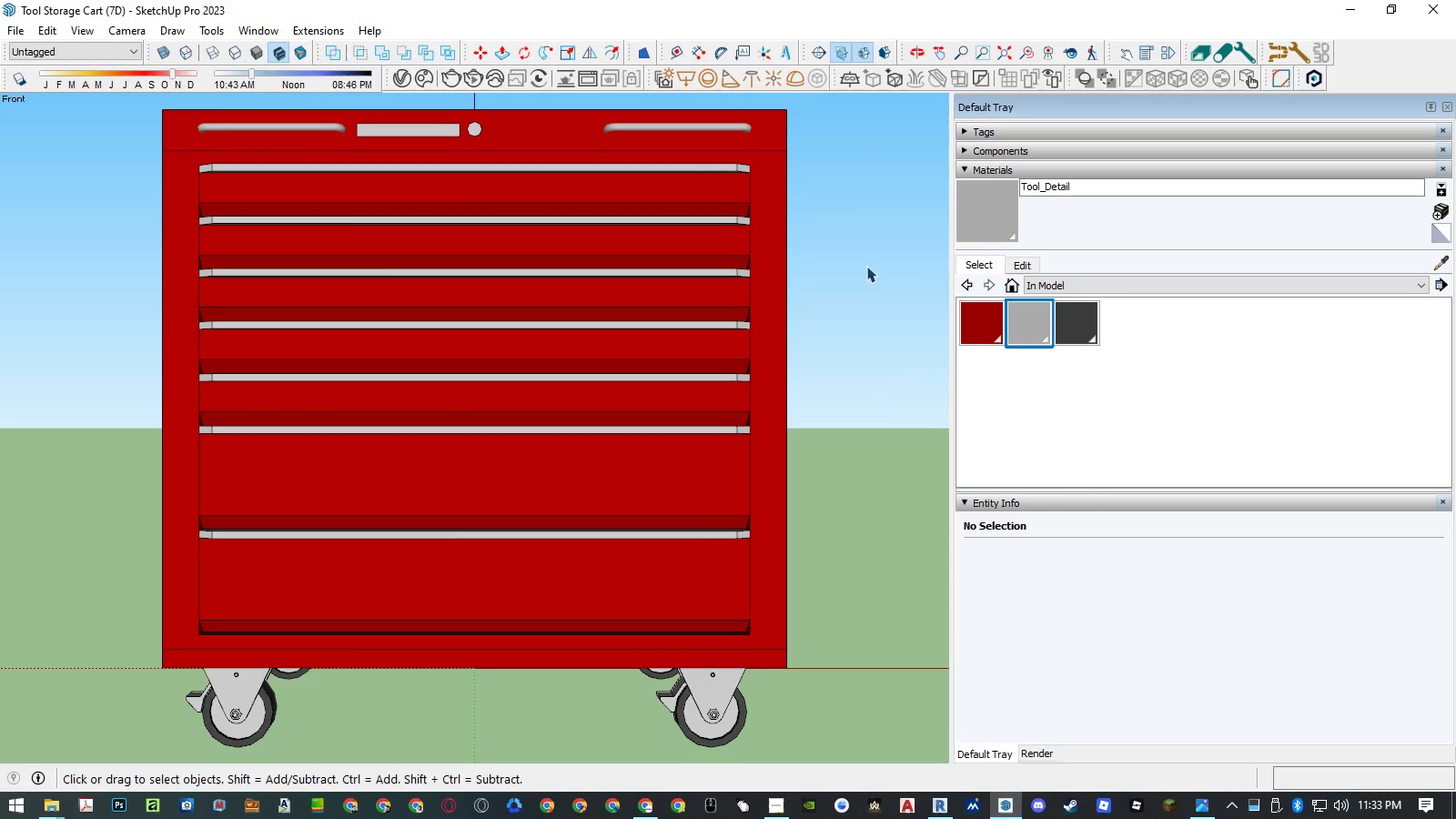 
left_click([864, 268])
 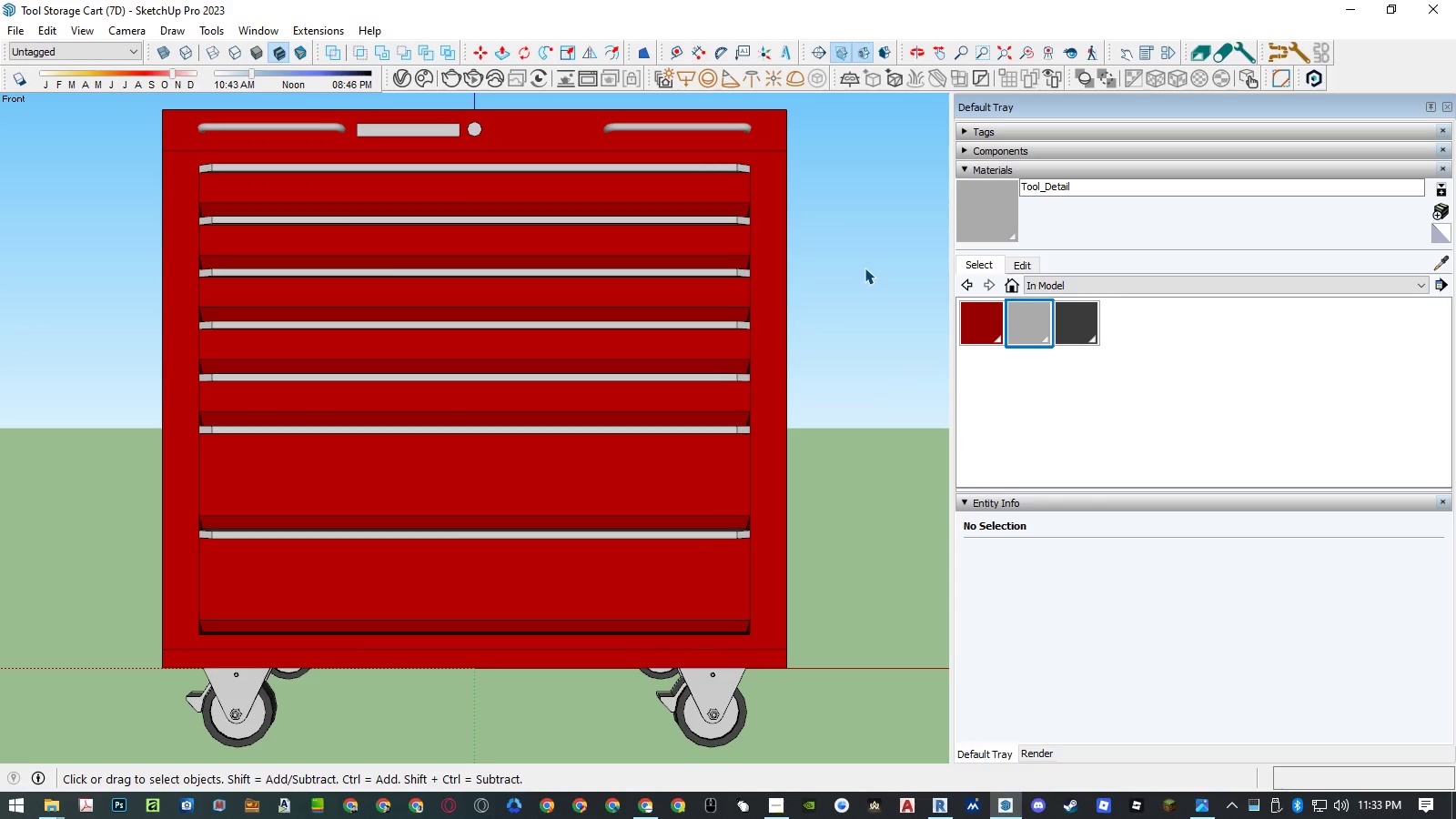 
key(Control+Shift+S)
 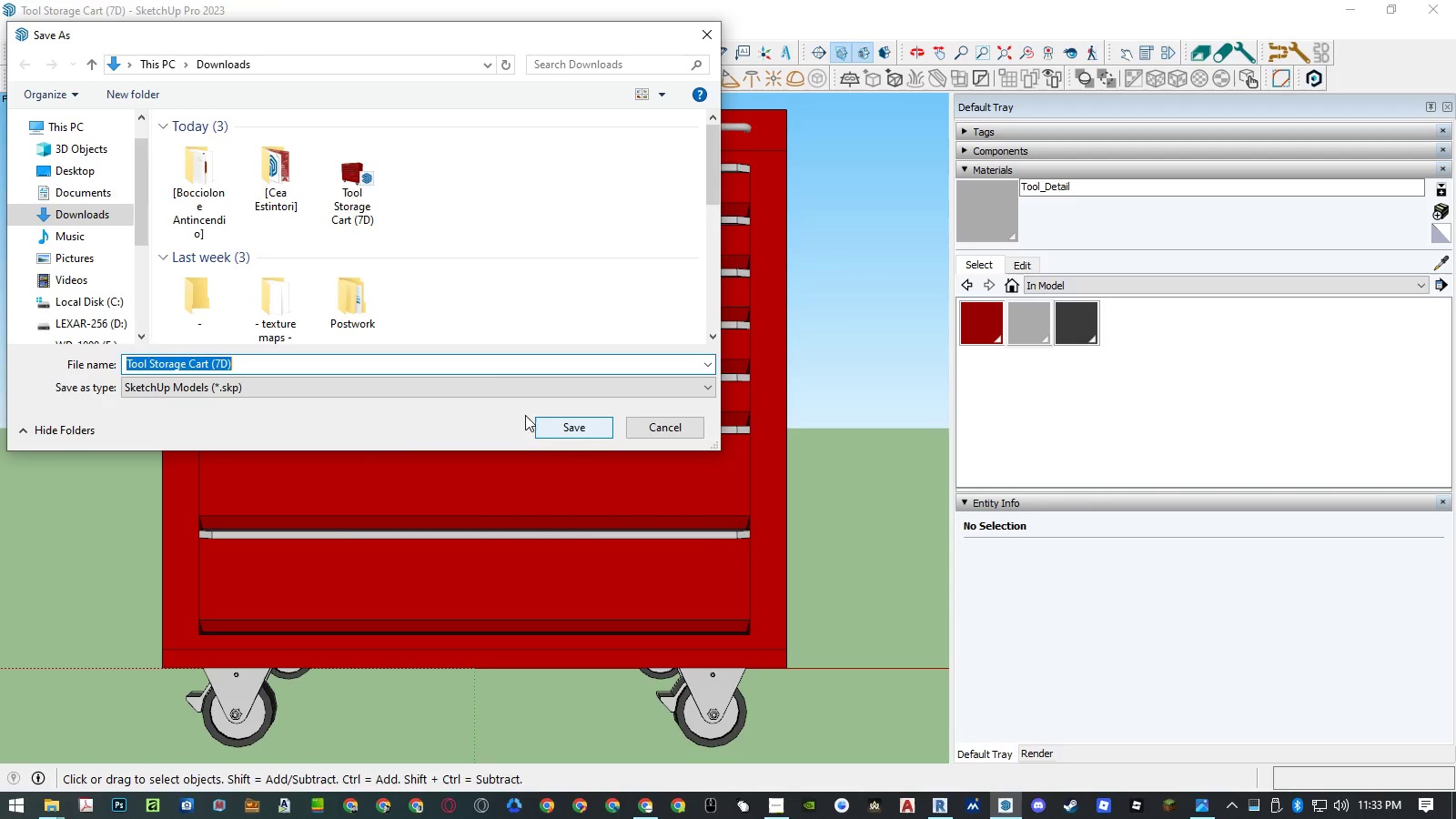 
left_click([404, 388])
 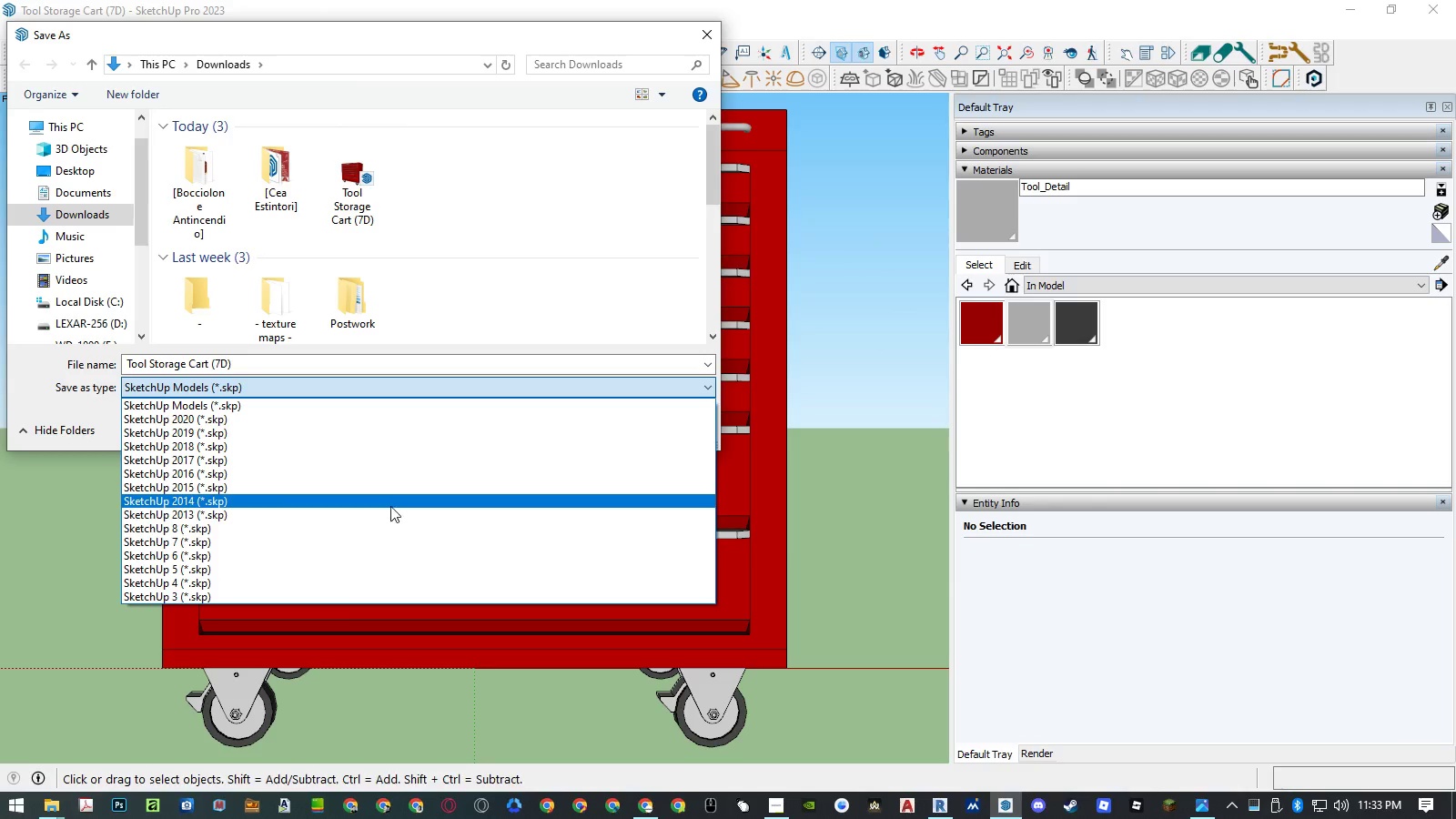 
left_click([386, 534])
 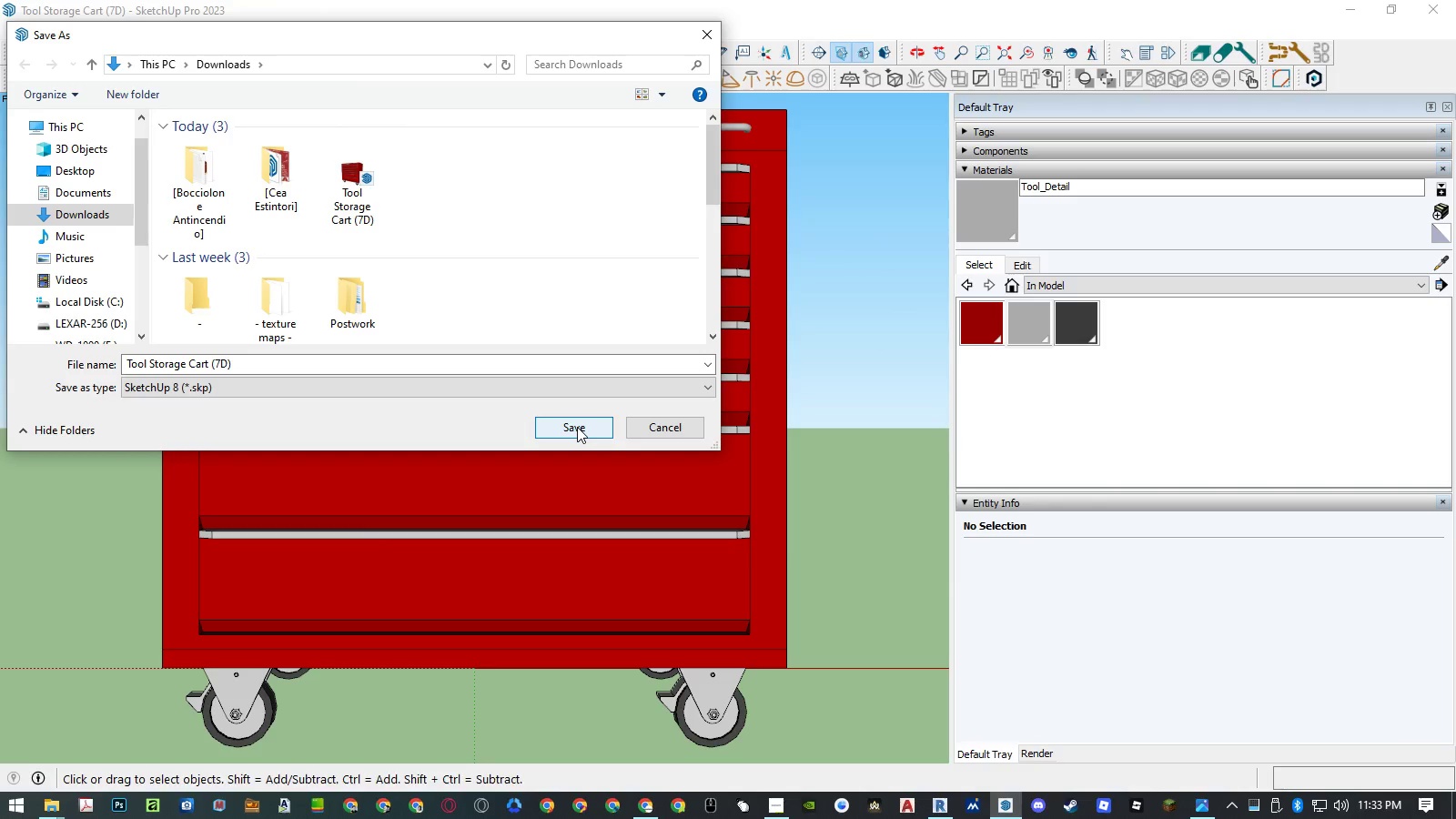 
left_click([577, 427])
 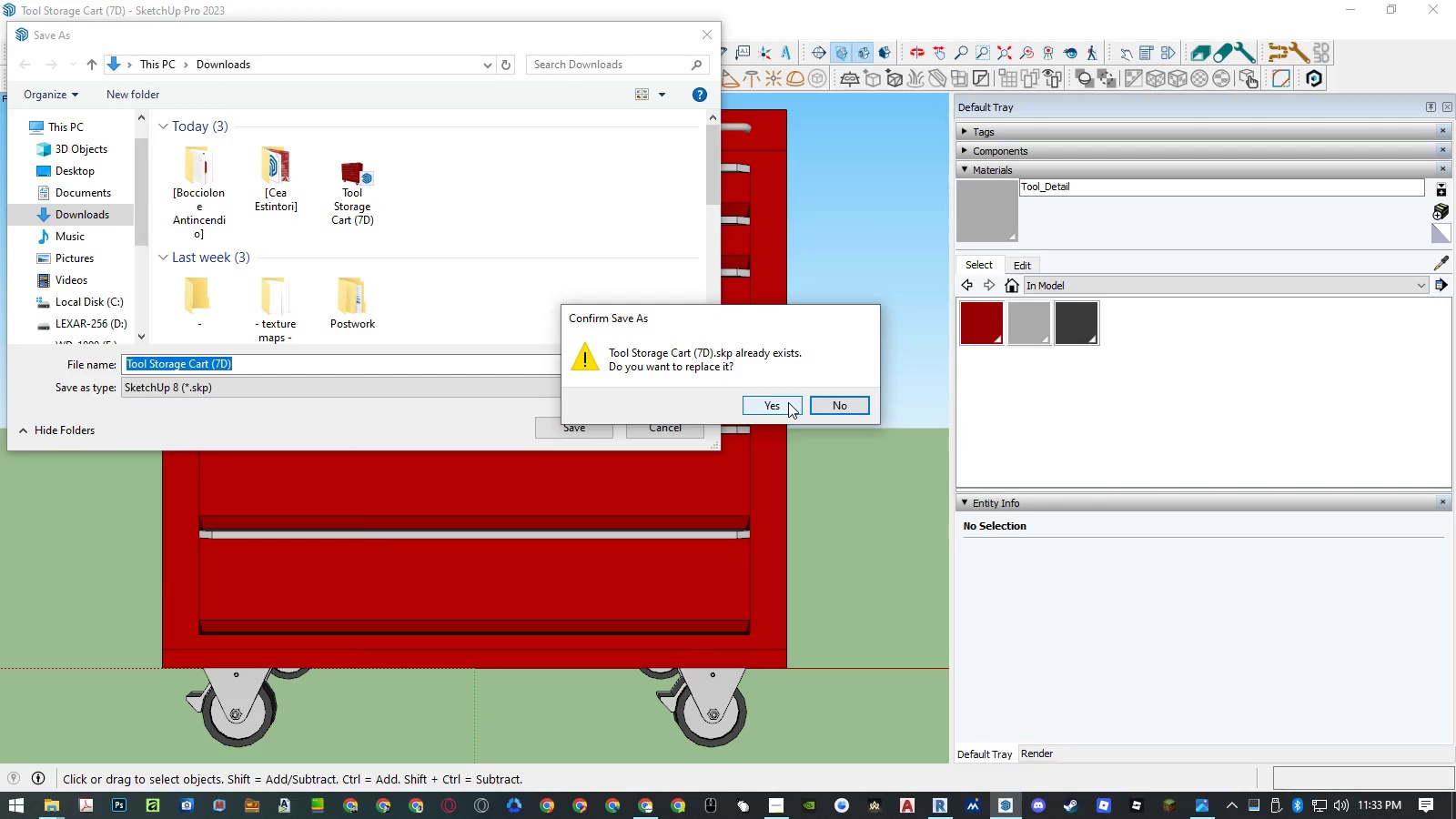 
left_click([786, 402])
 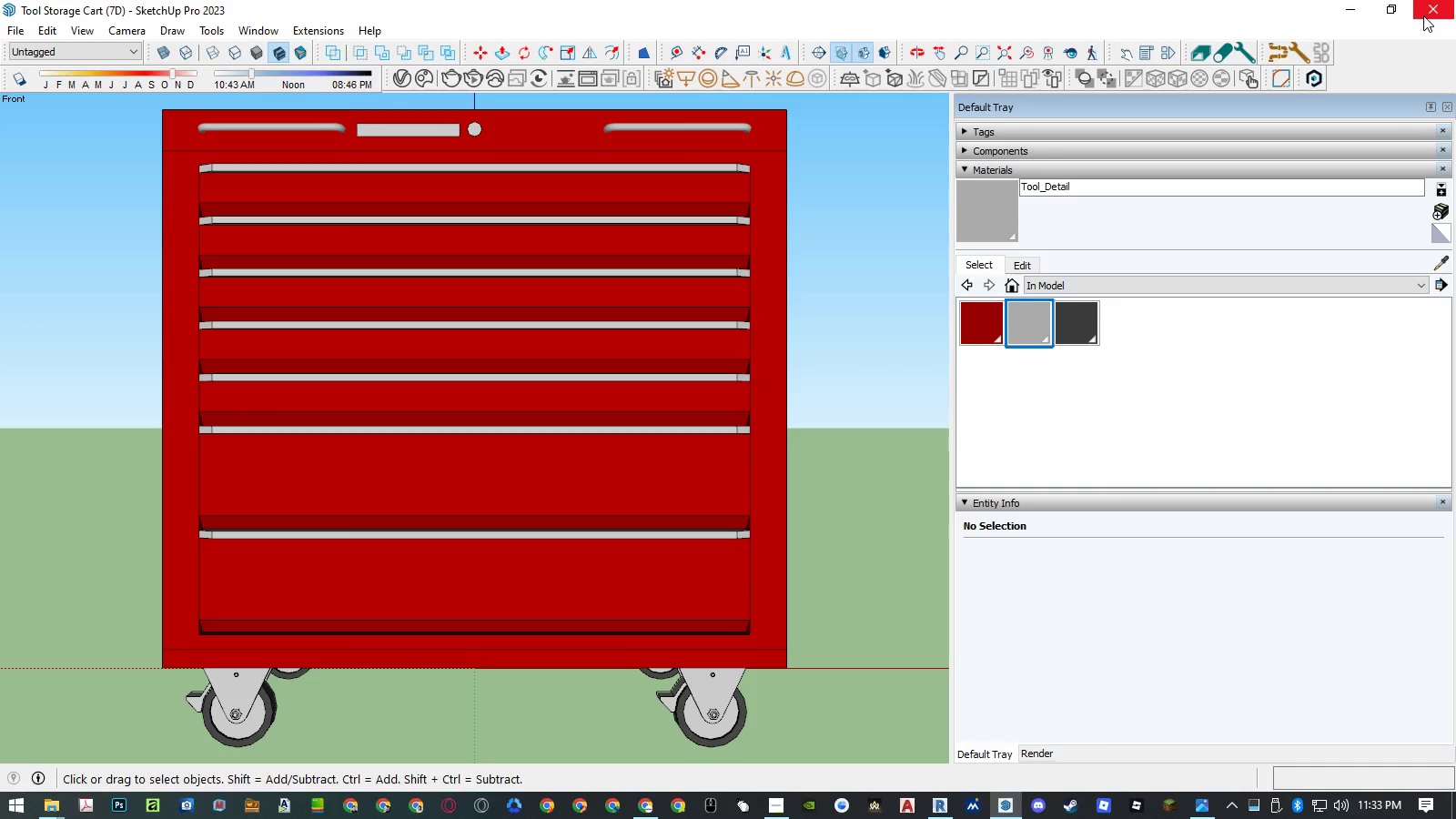 
left_click([1424, 15])
 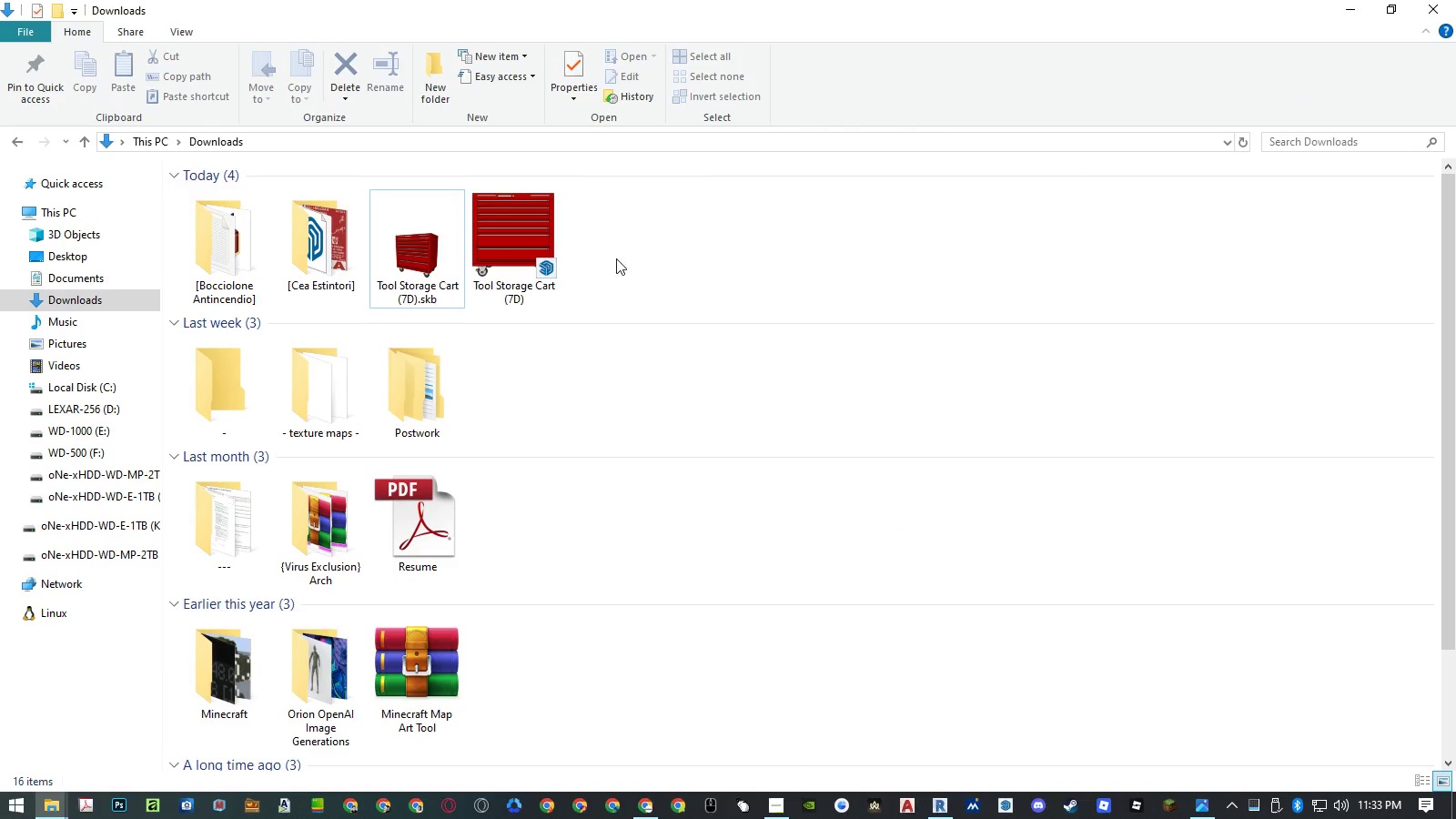 
left_click([435, 259])
 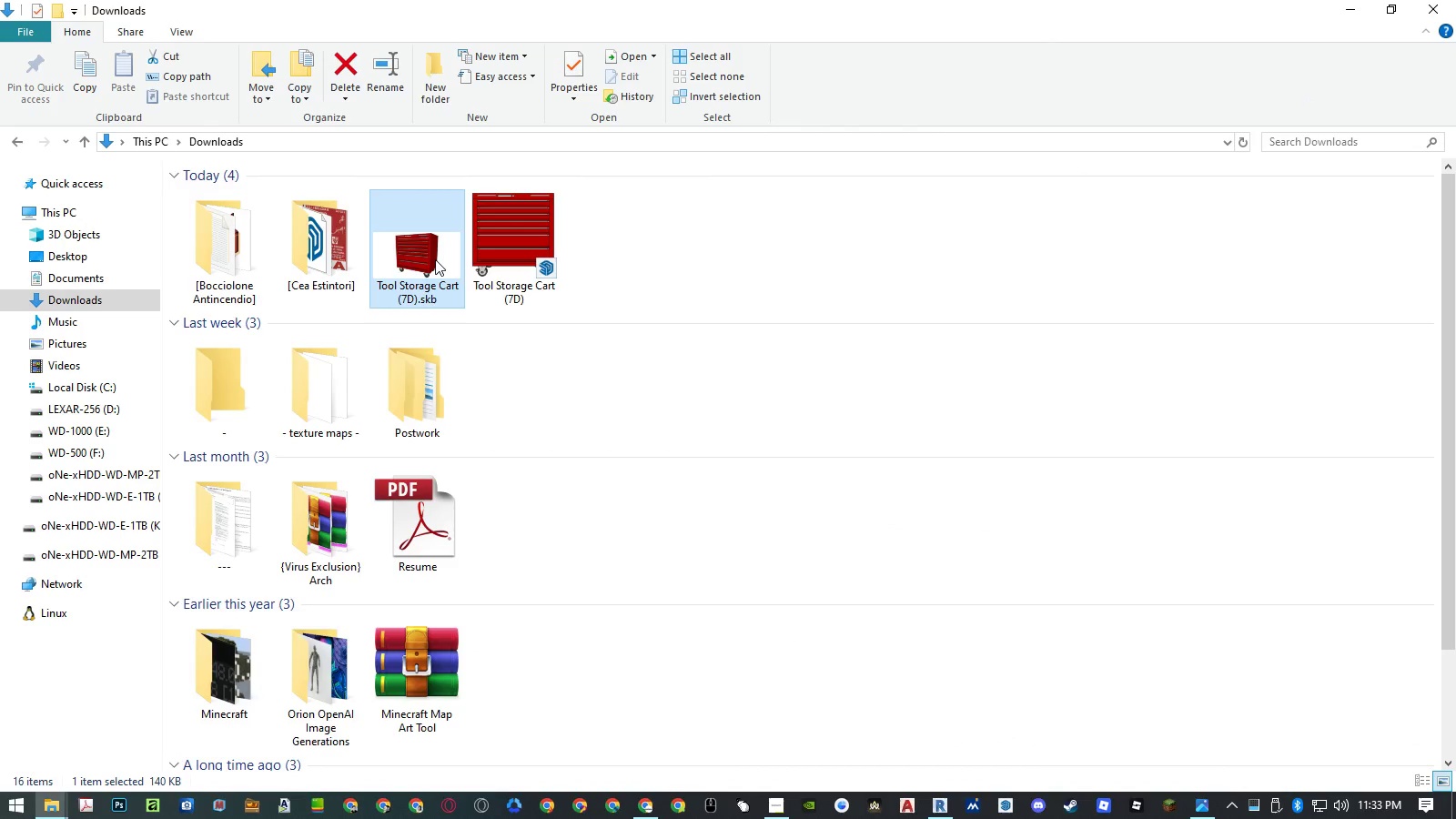 
key(Delete)
 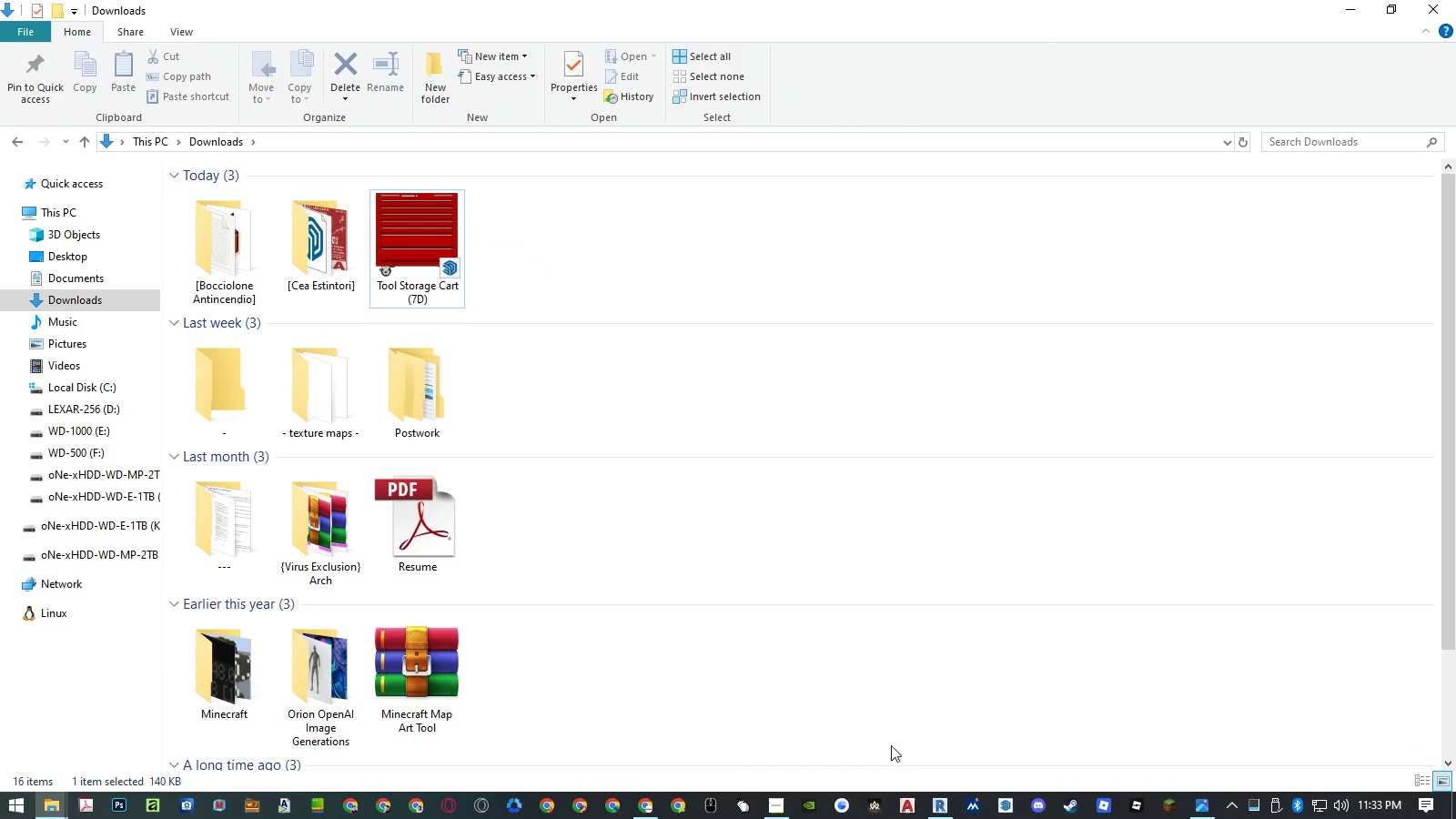 
left_click([938, 803])
 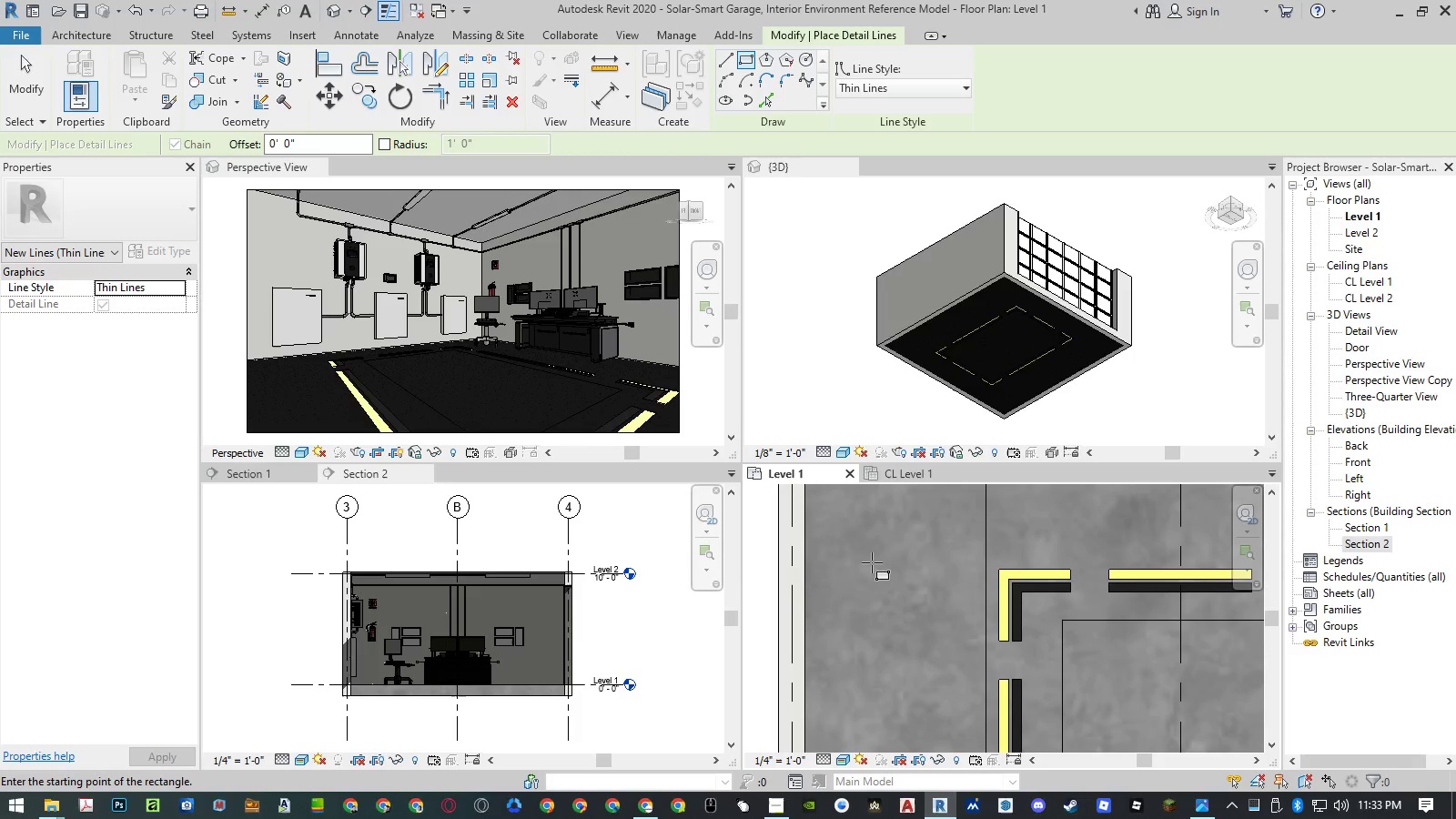 
key(Escape)
 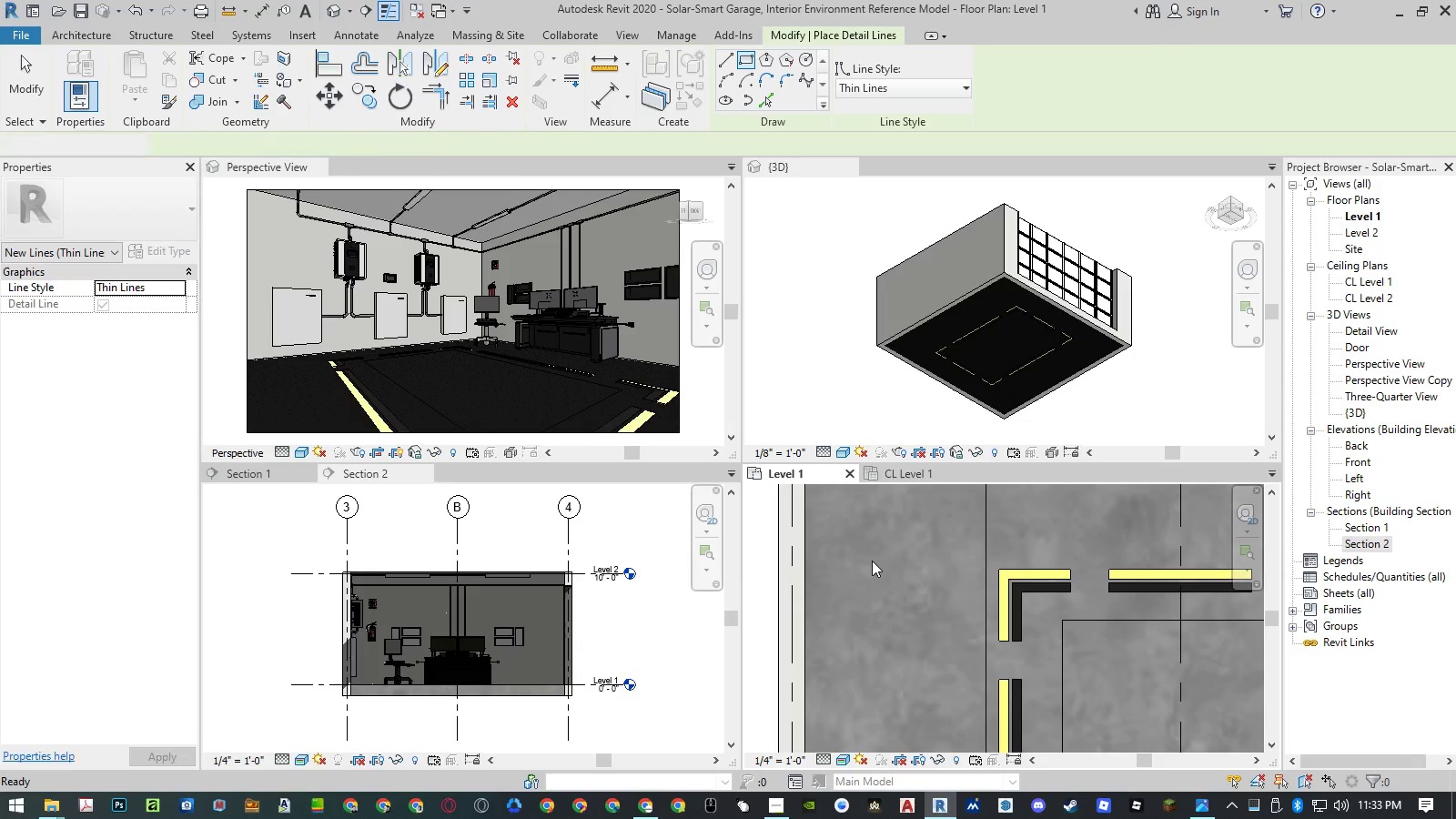 
key(Escape)
 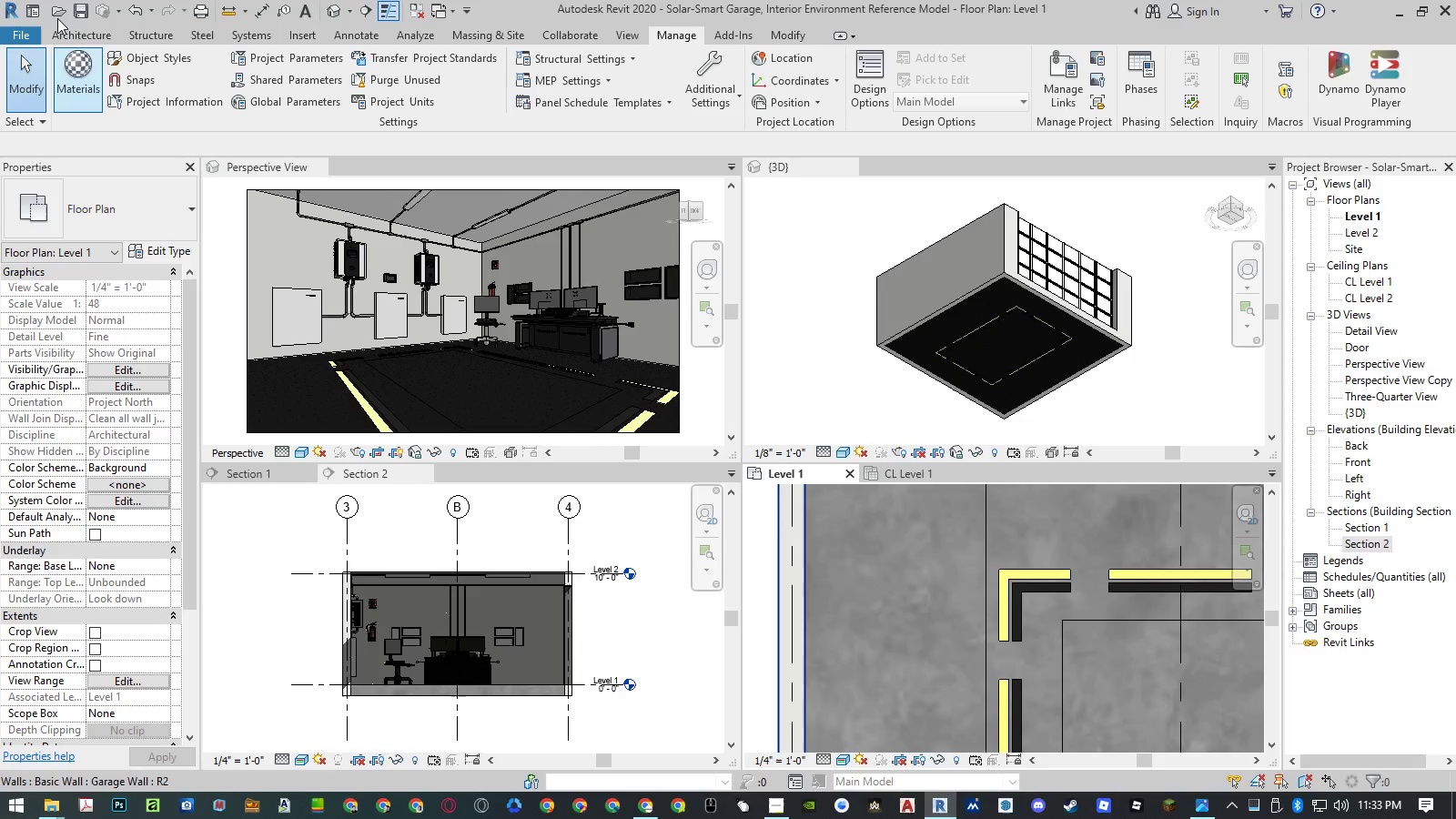 
left_click([38, 3])
 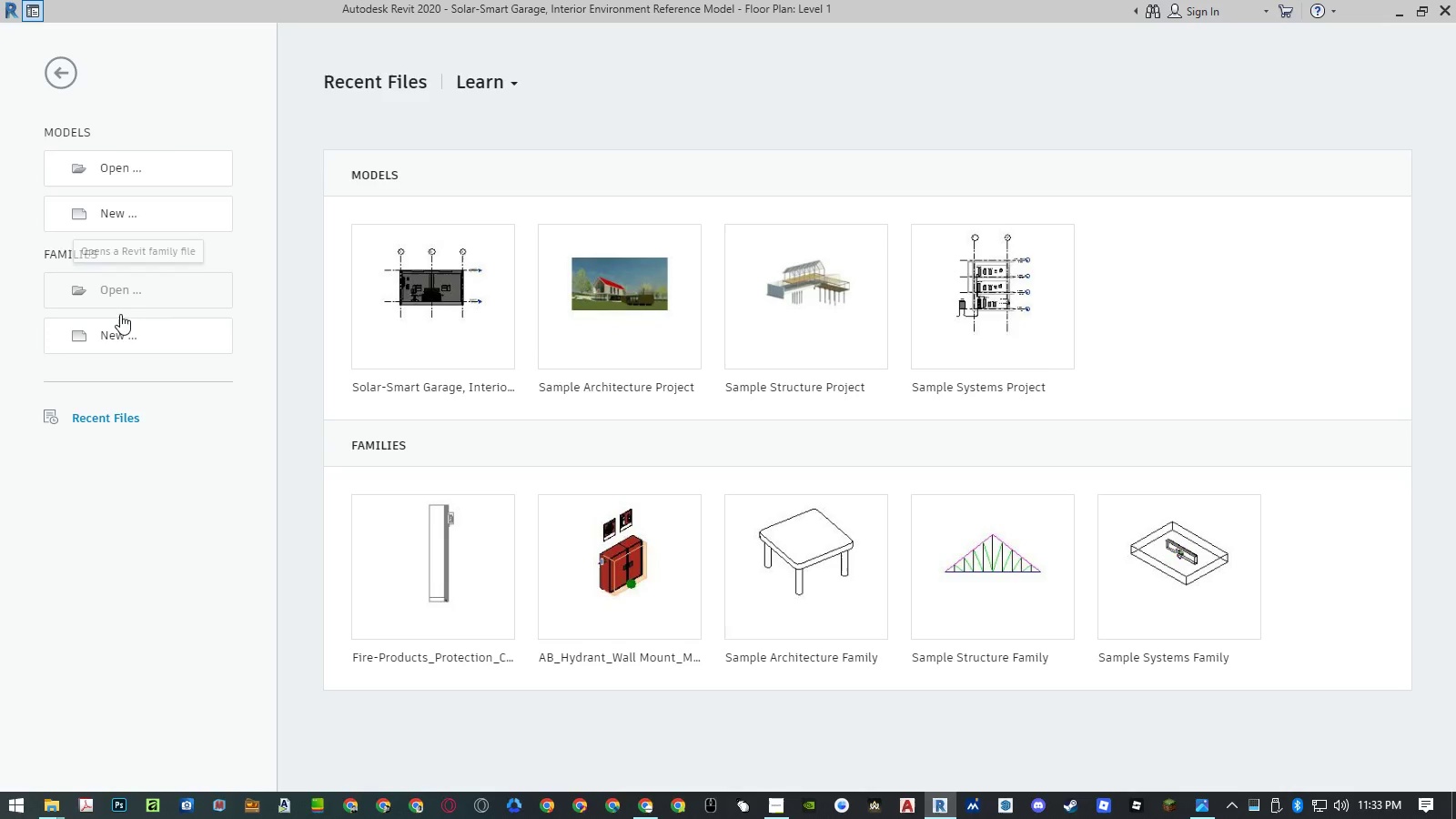 
left_click([116, 335])
 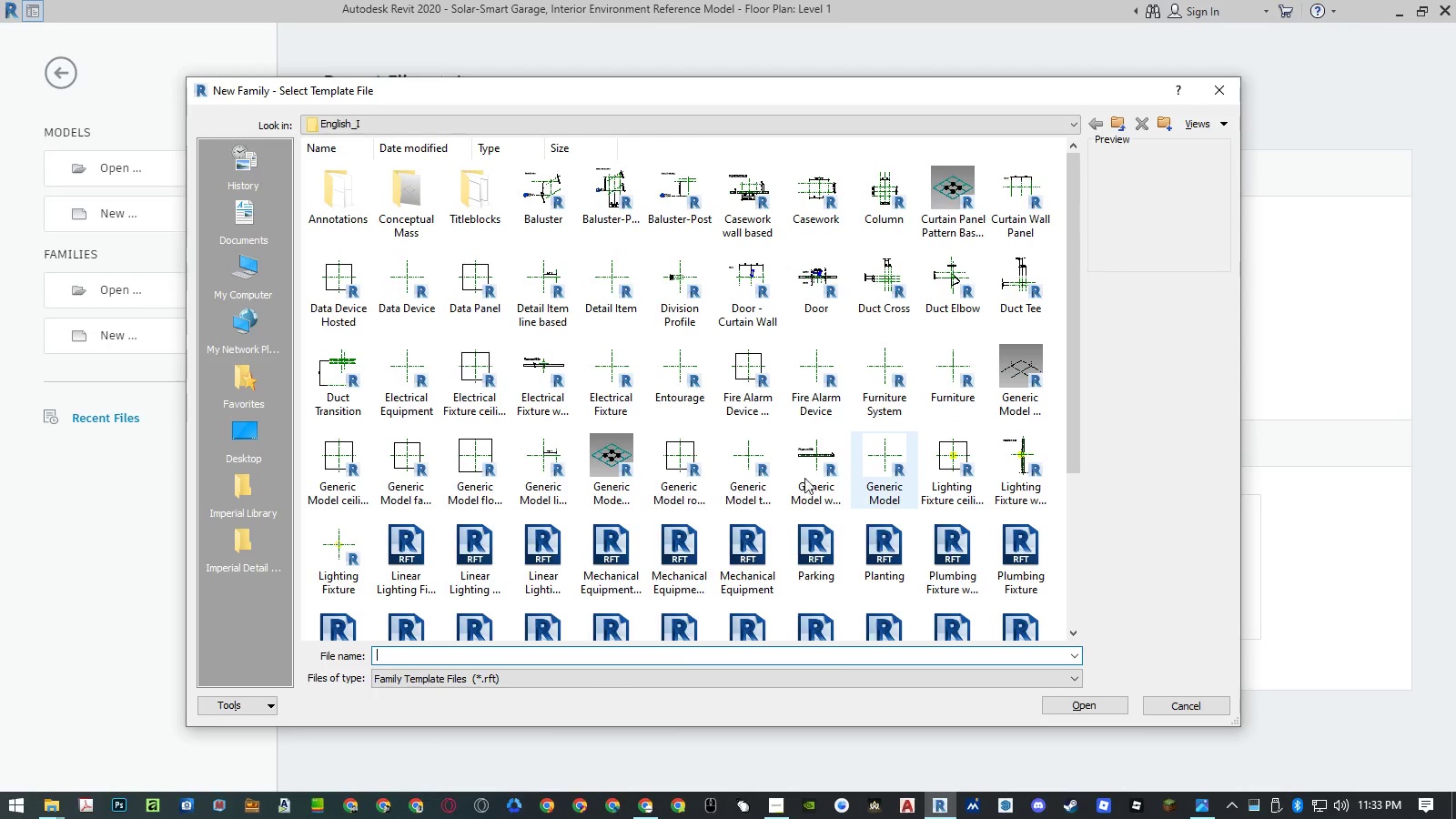 
left_click([612, 493])
 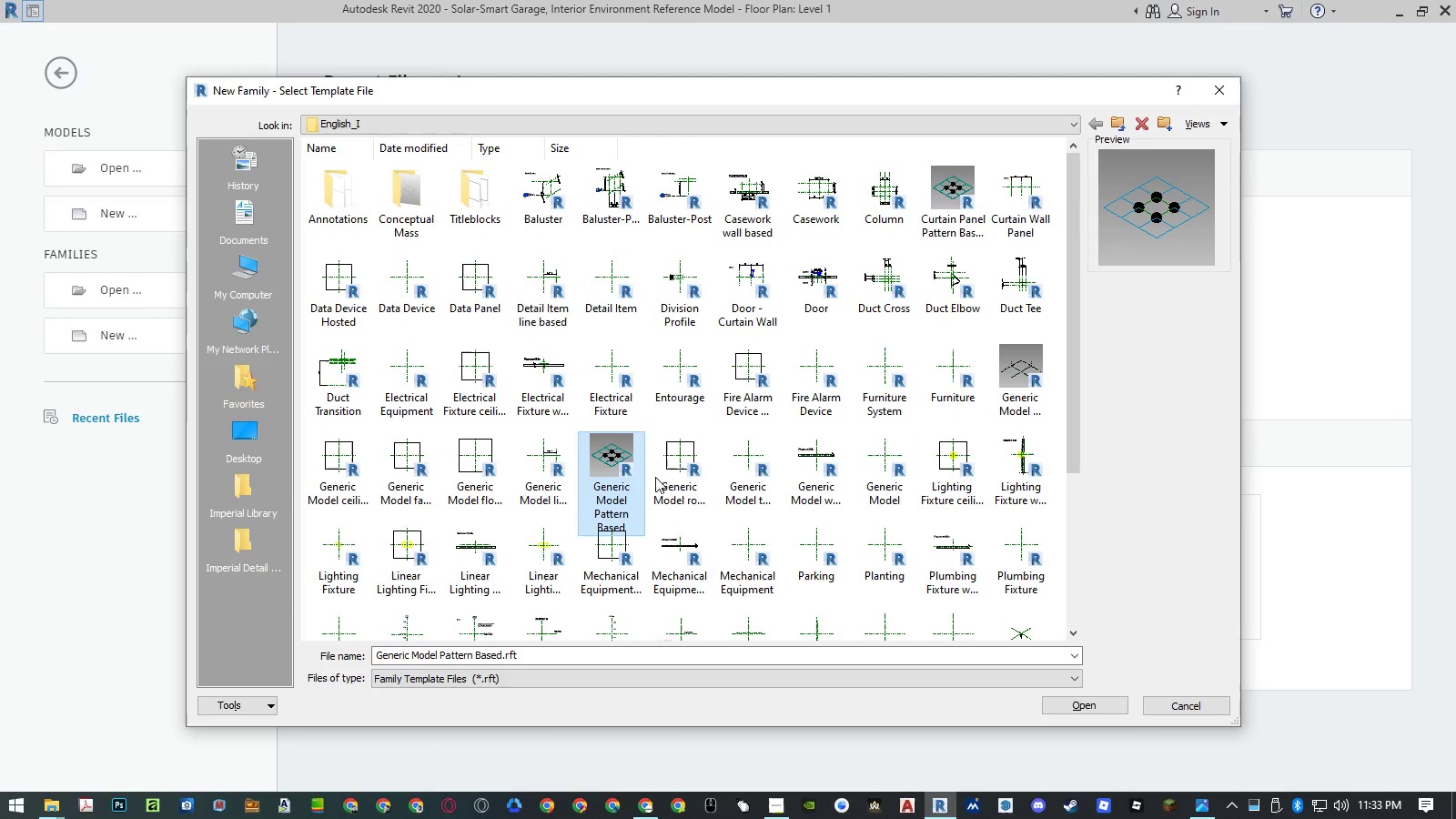 
left_click([673, 477])
 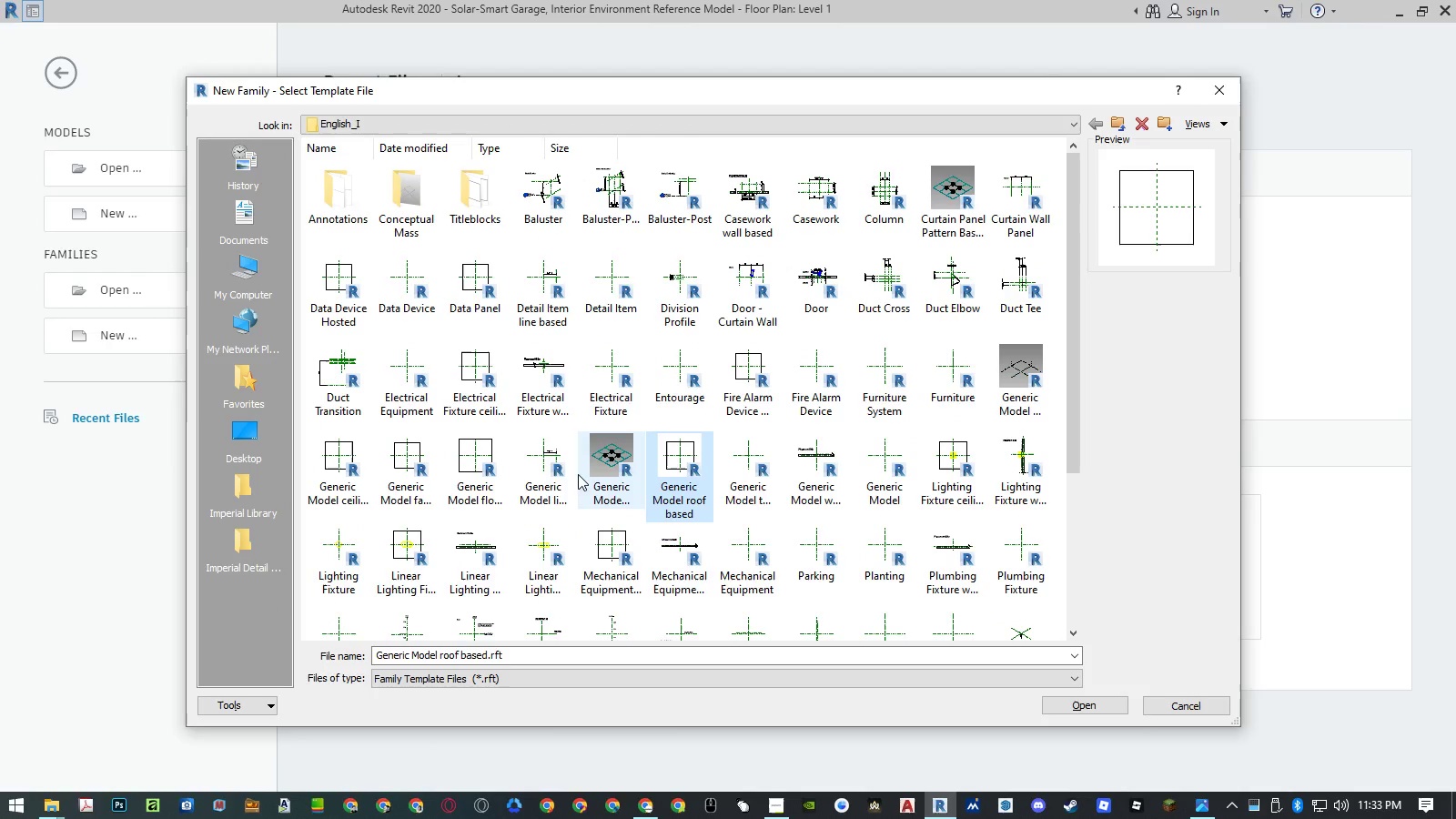 
left_click([561, 471])
 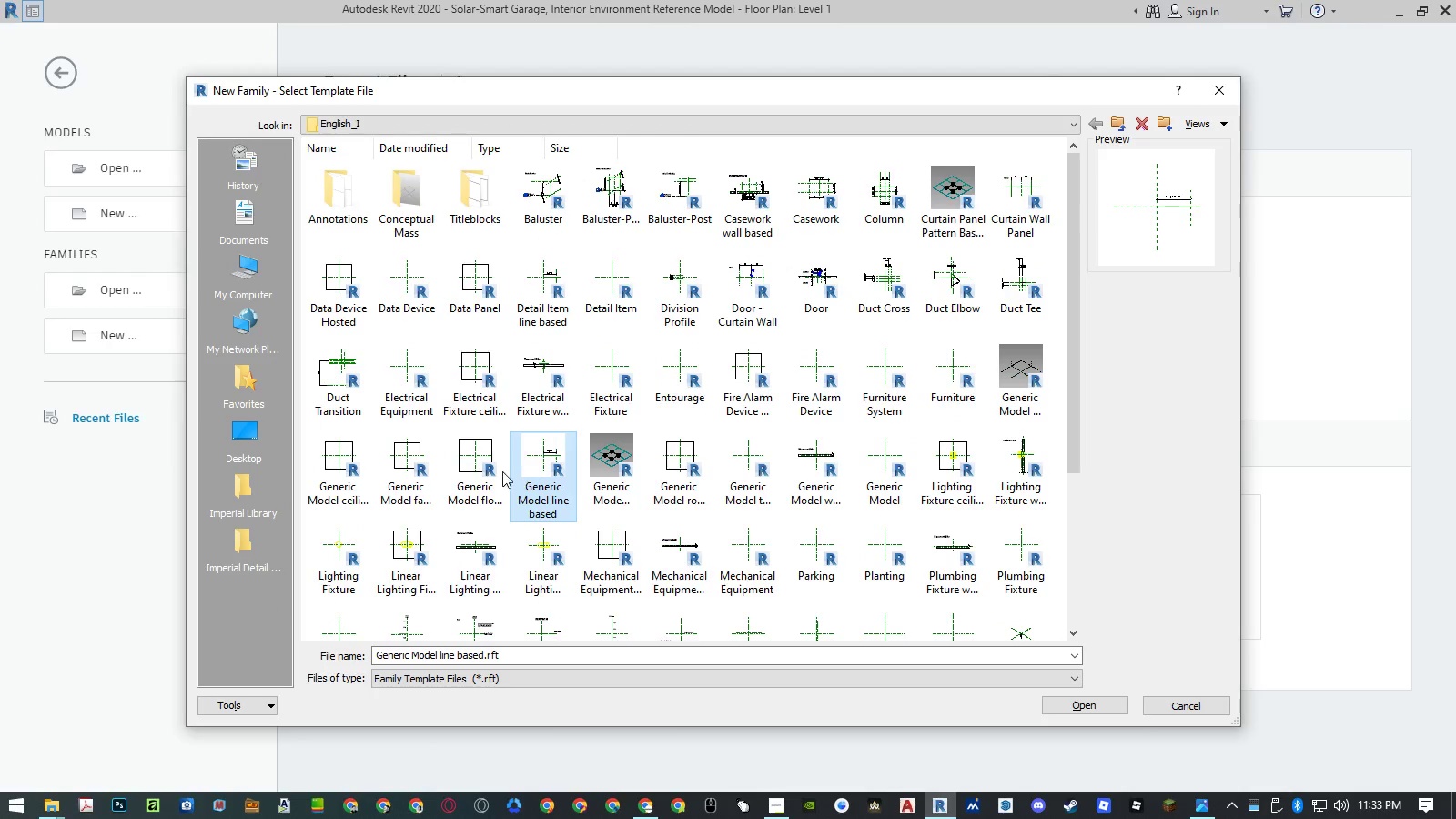 
left_click([495, 470])
 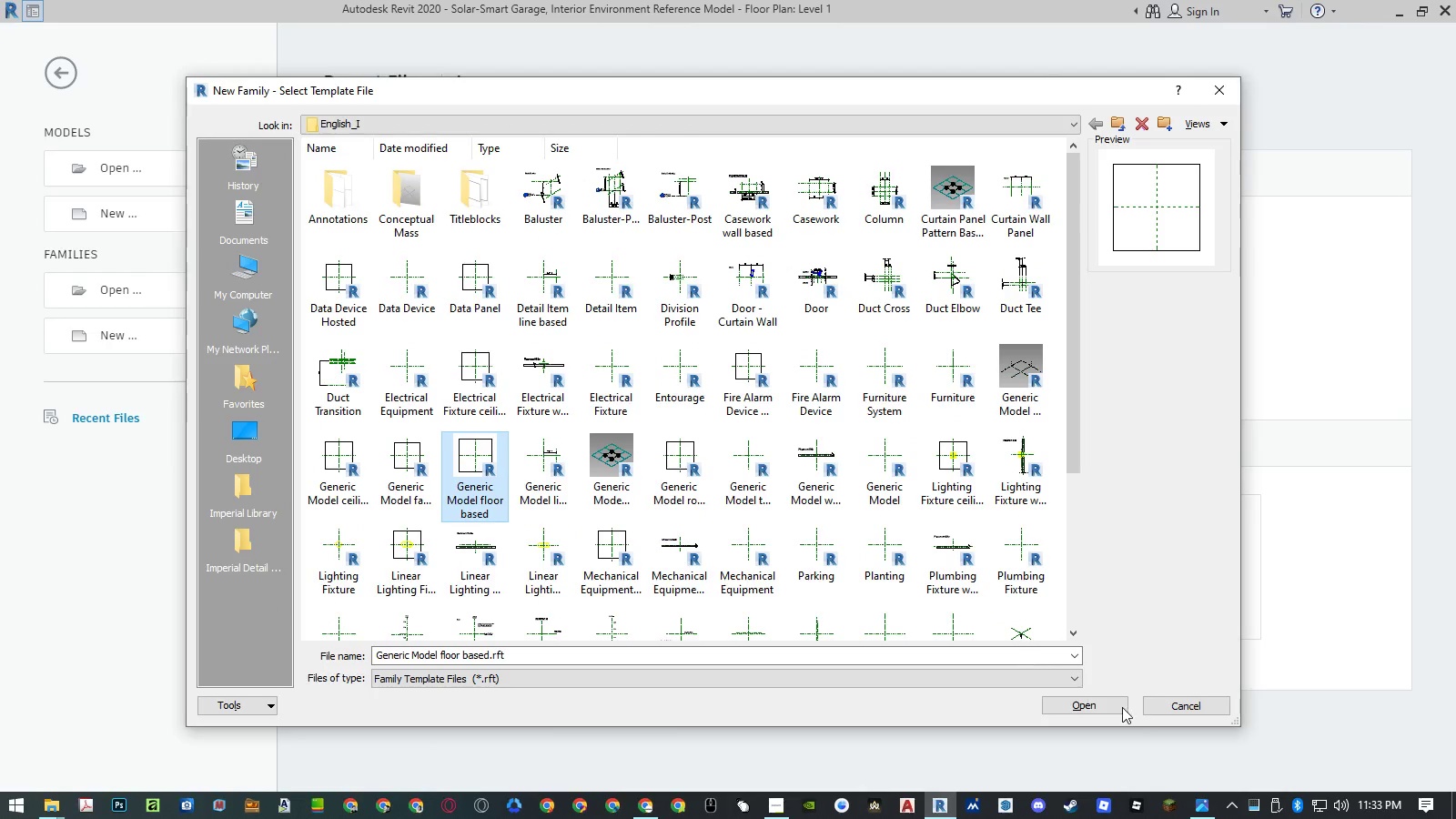 
left_click([1107, 705])
 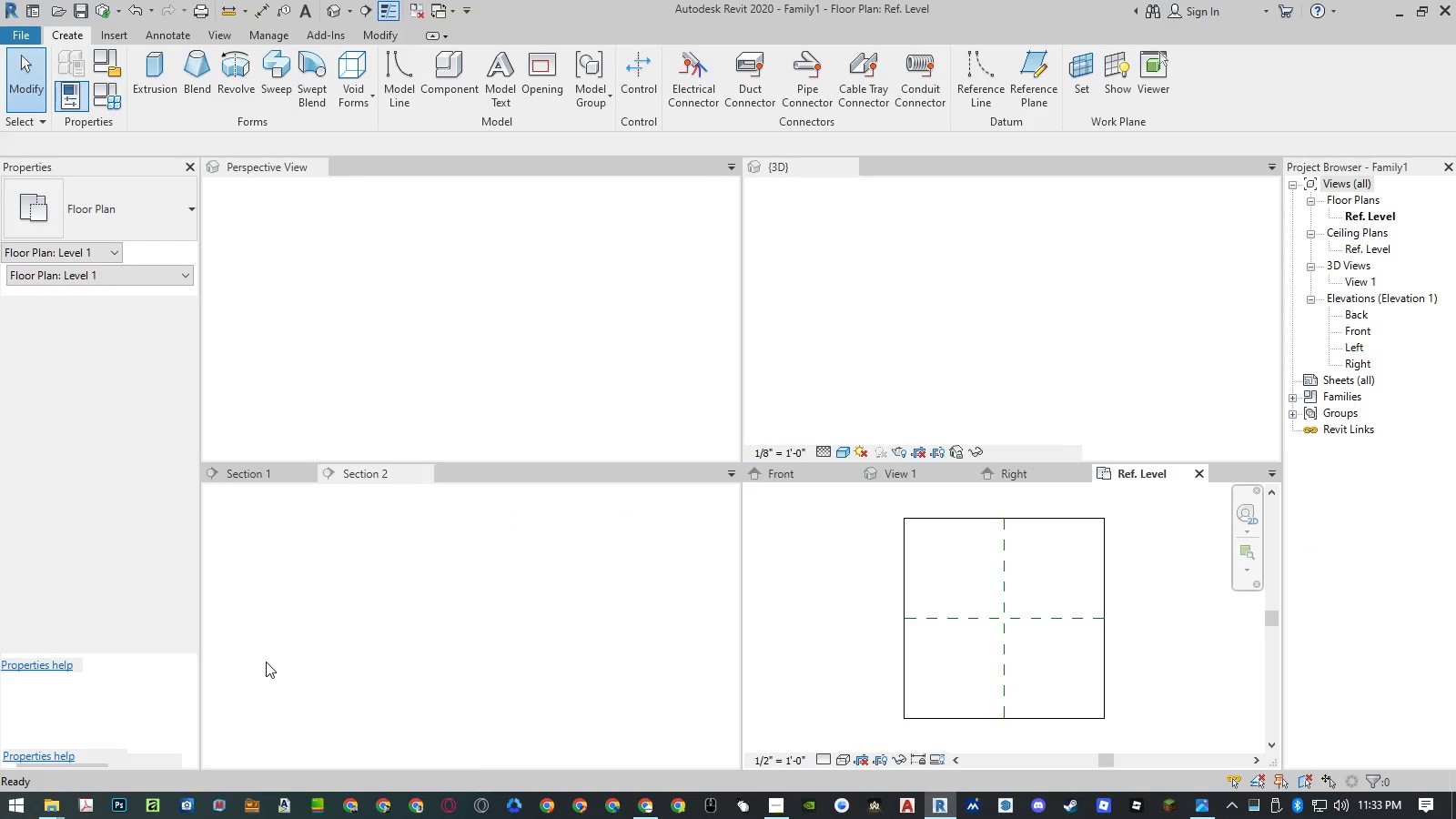 
wait(6.14)
 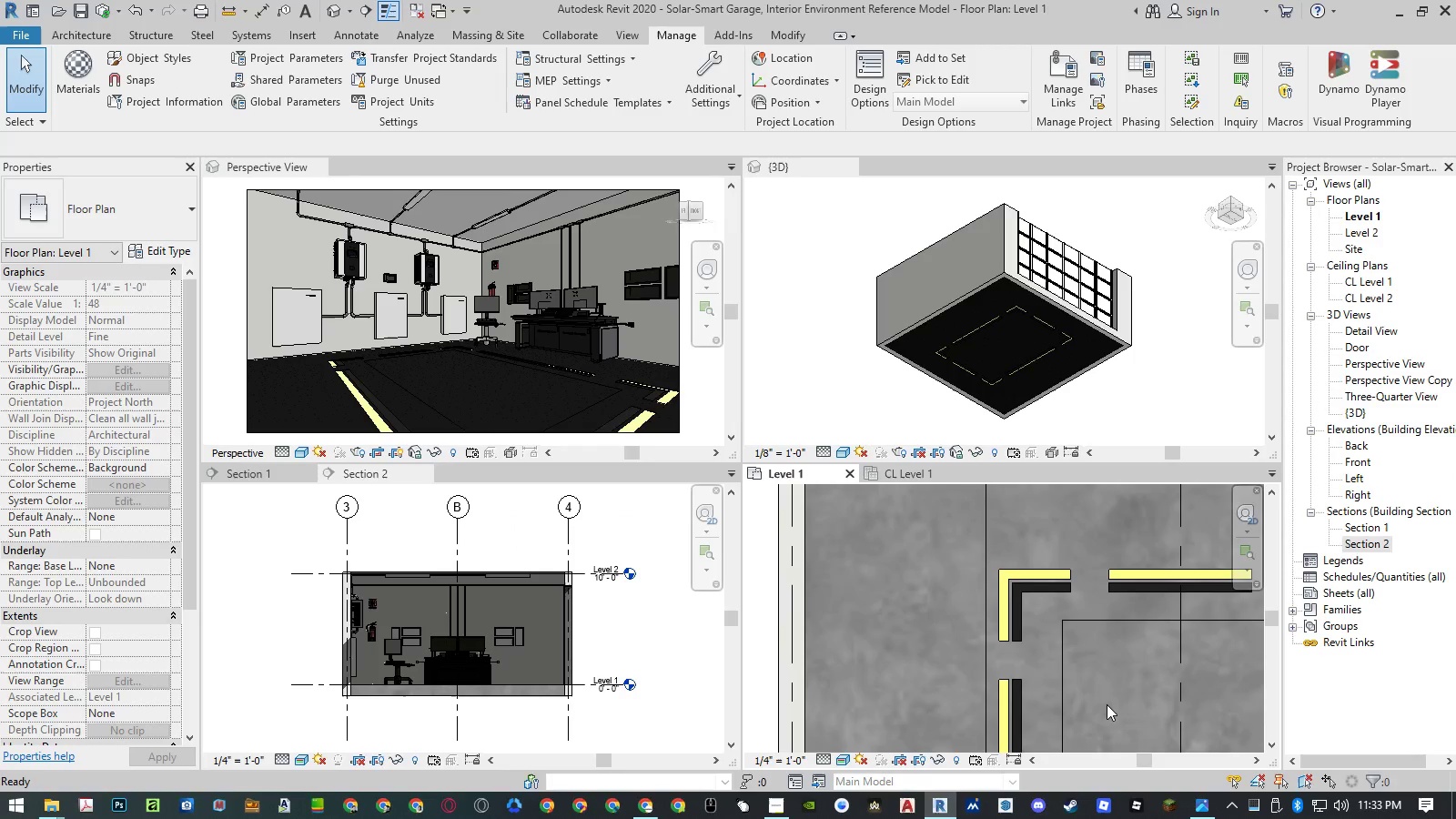 
left_click([1162, 619])
 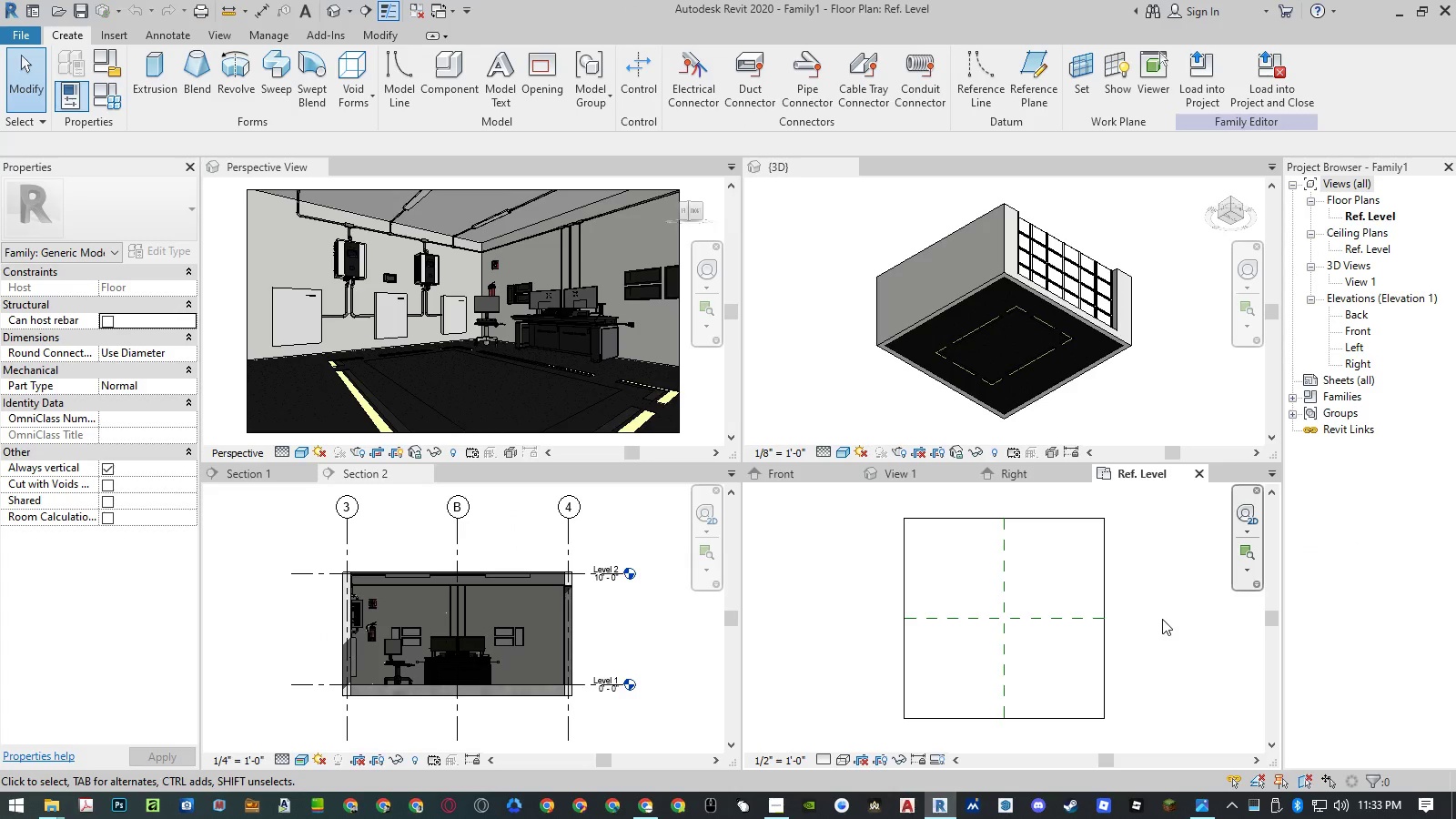 
hold_key(key=AltRight, duration=0.42)
 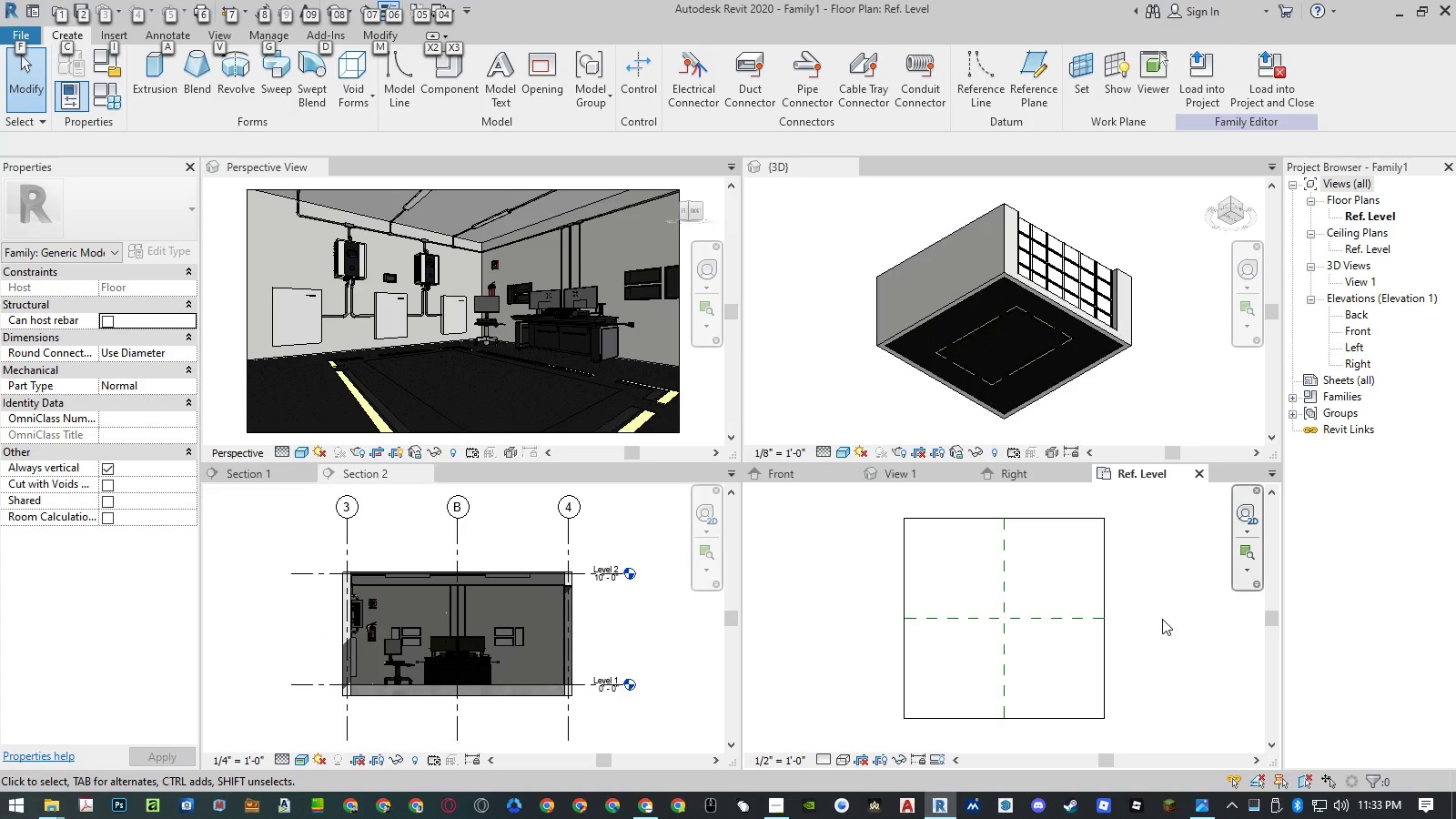 
type(ilf)
 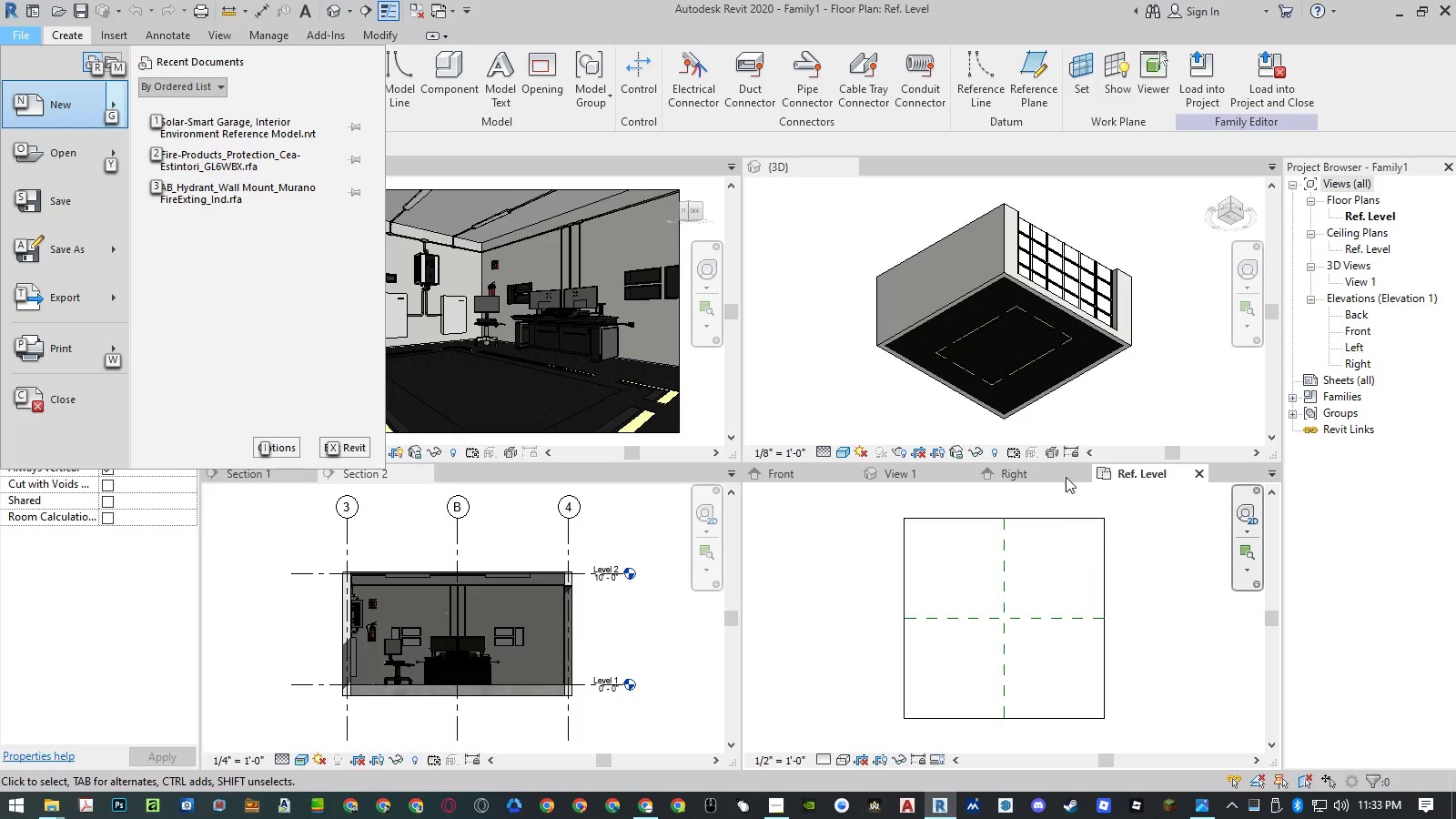 
key(Escape)
 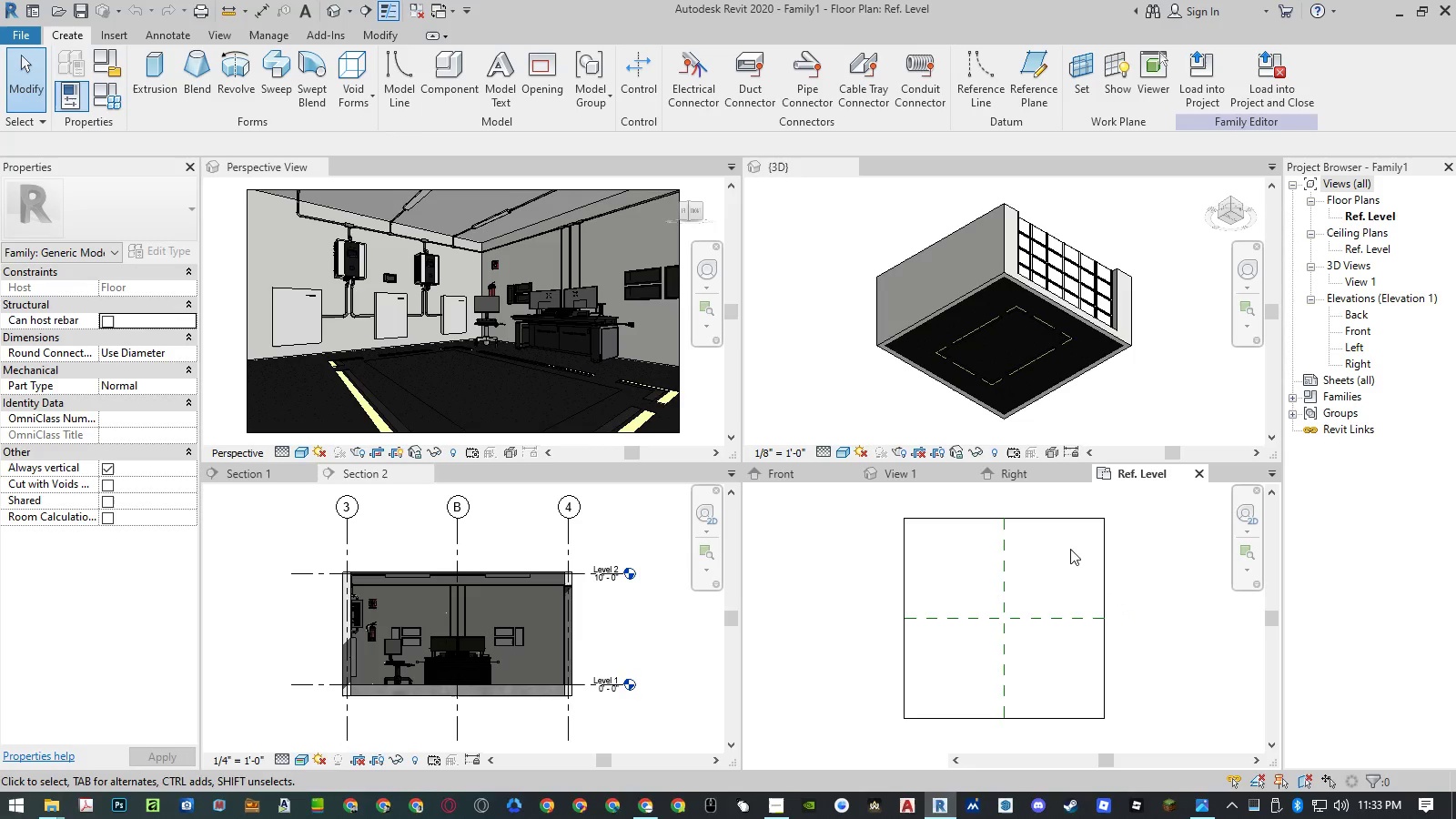 
key(Escape)
 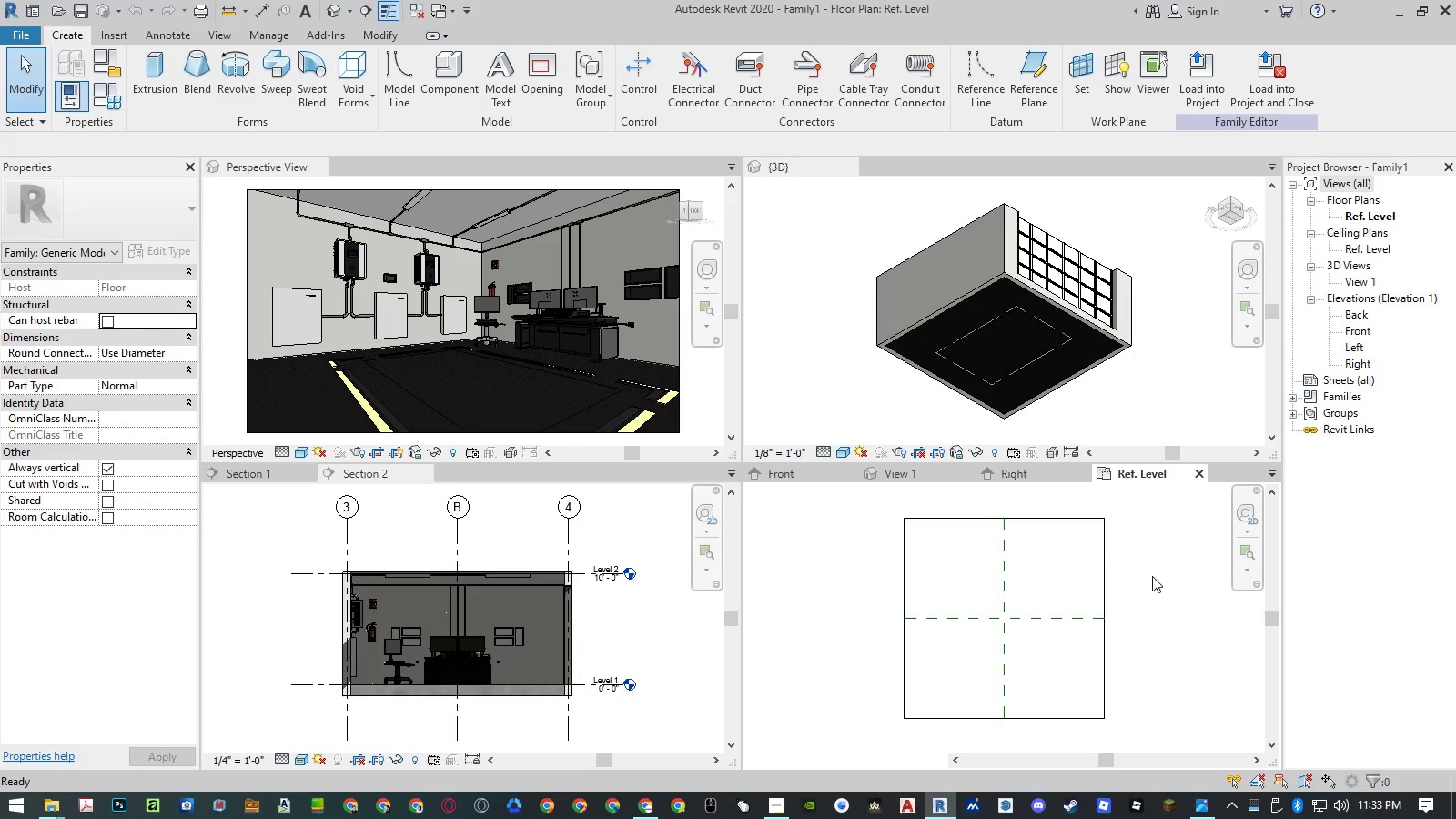 
left_click([1154, 577])
 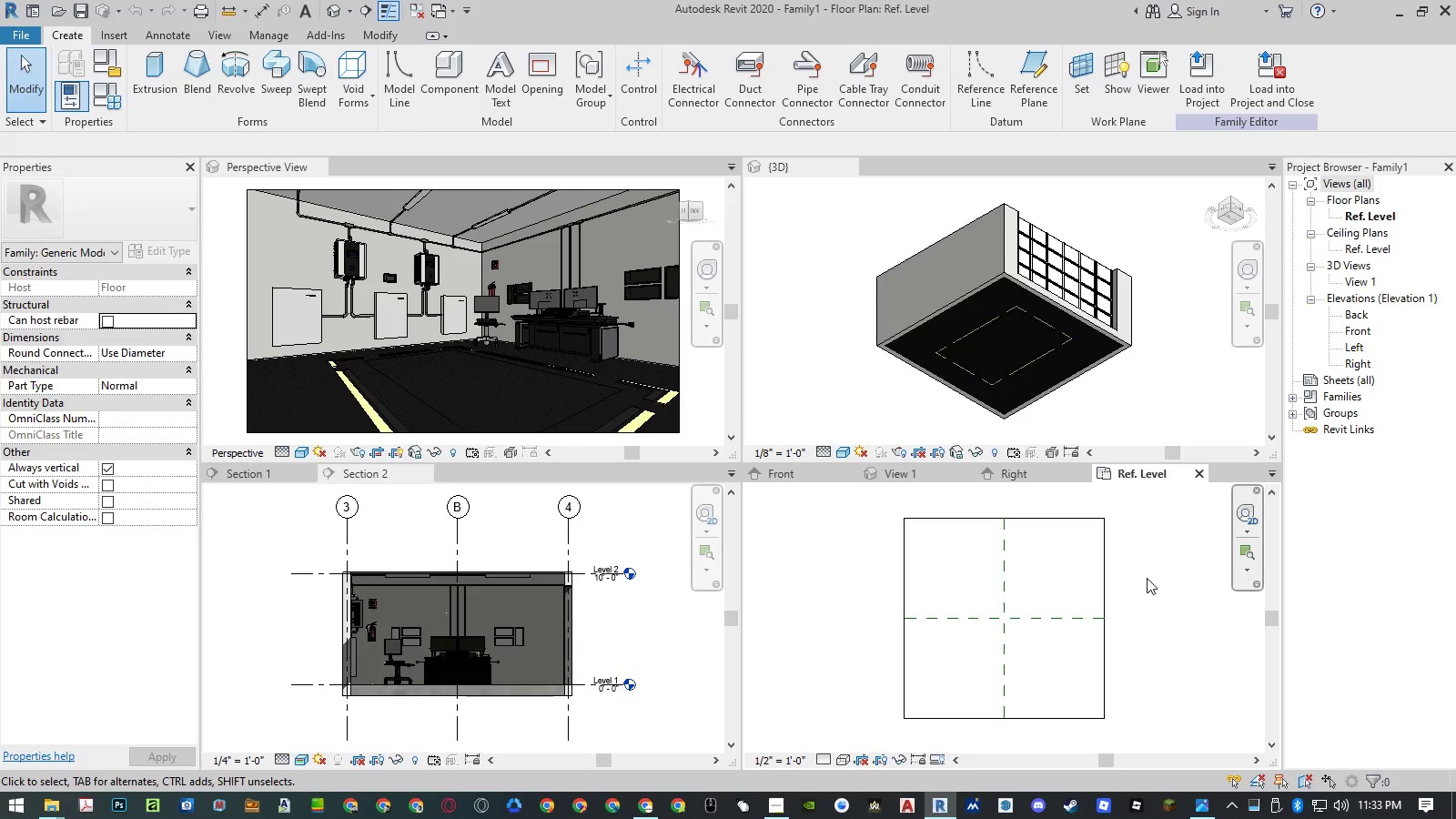 
key(Alt+I)
 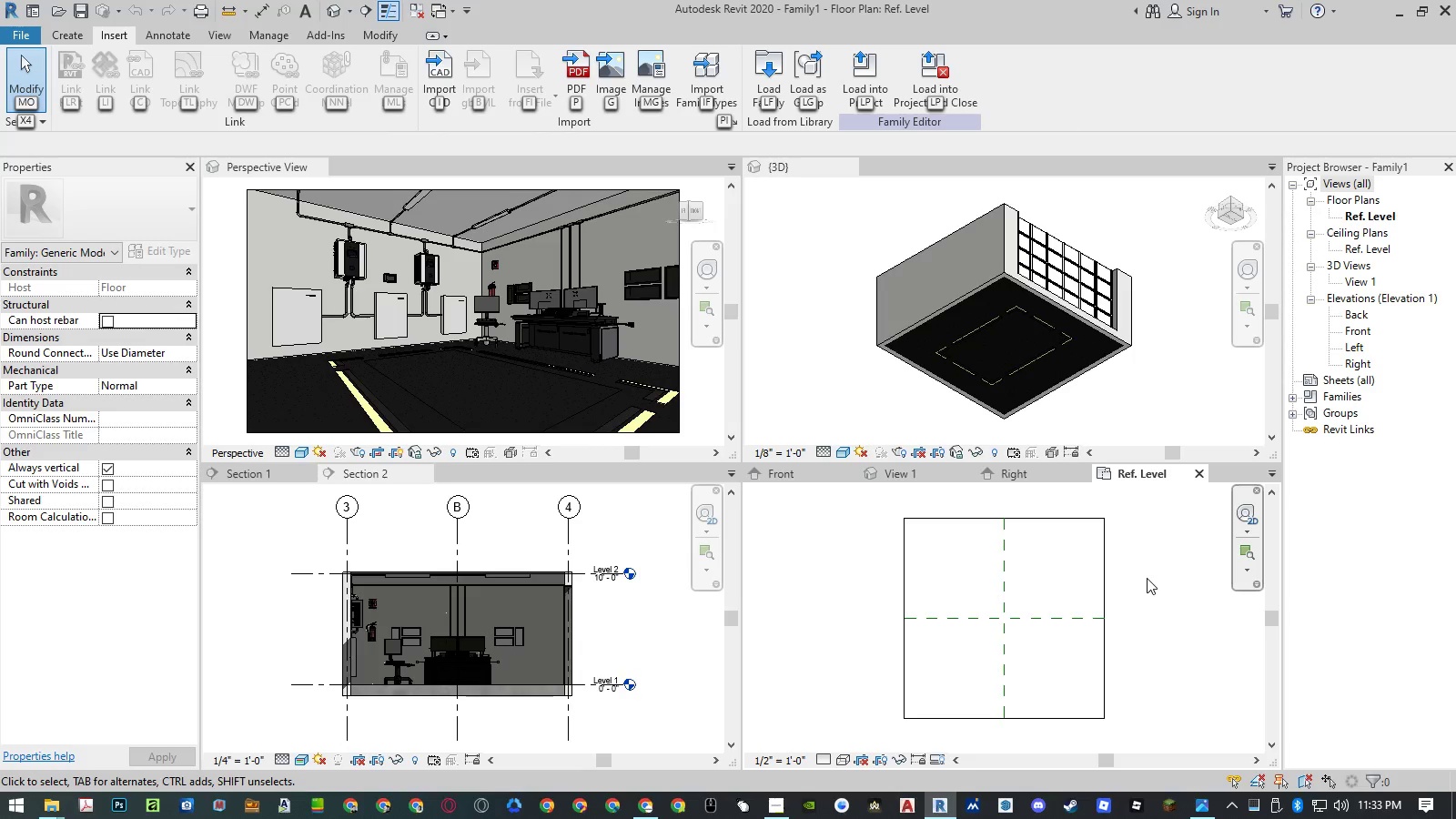 
key(I)
 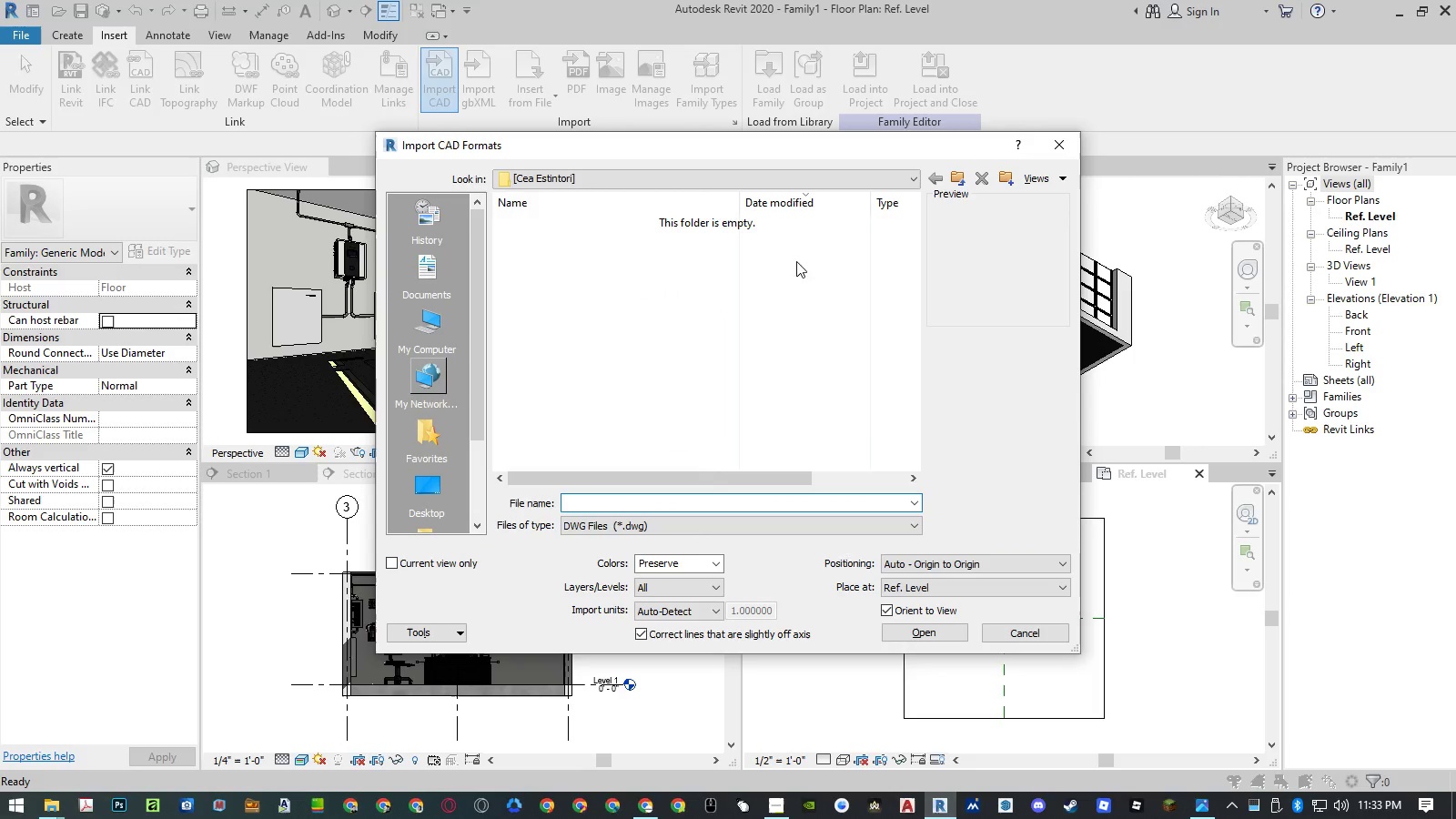 
wait(8.89)
 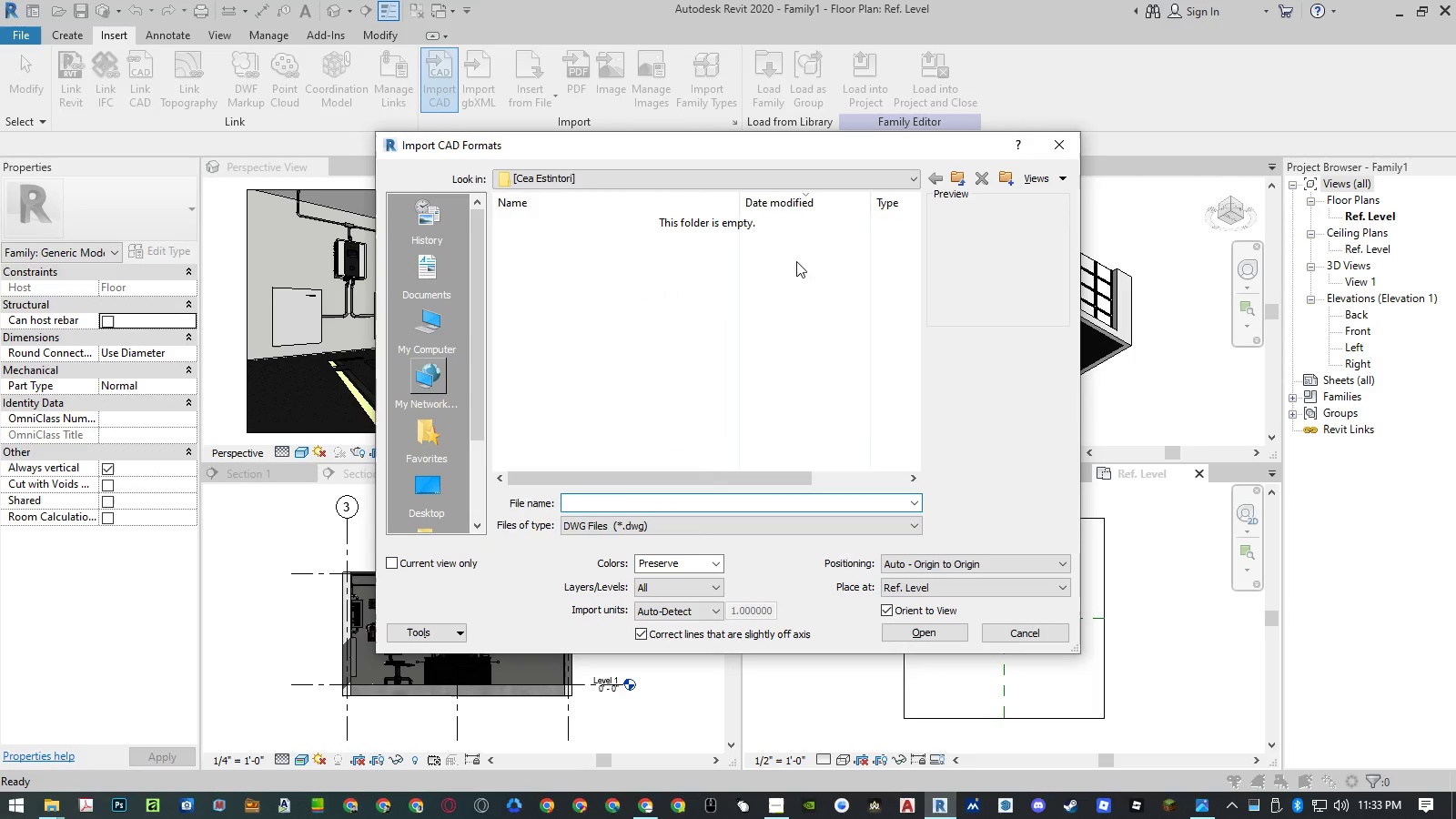 
left_click([1006, 634])
 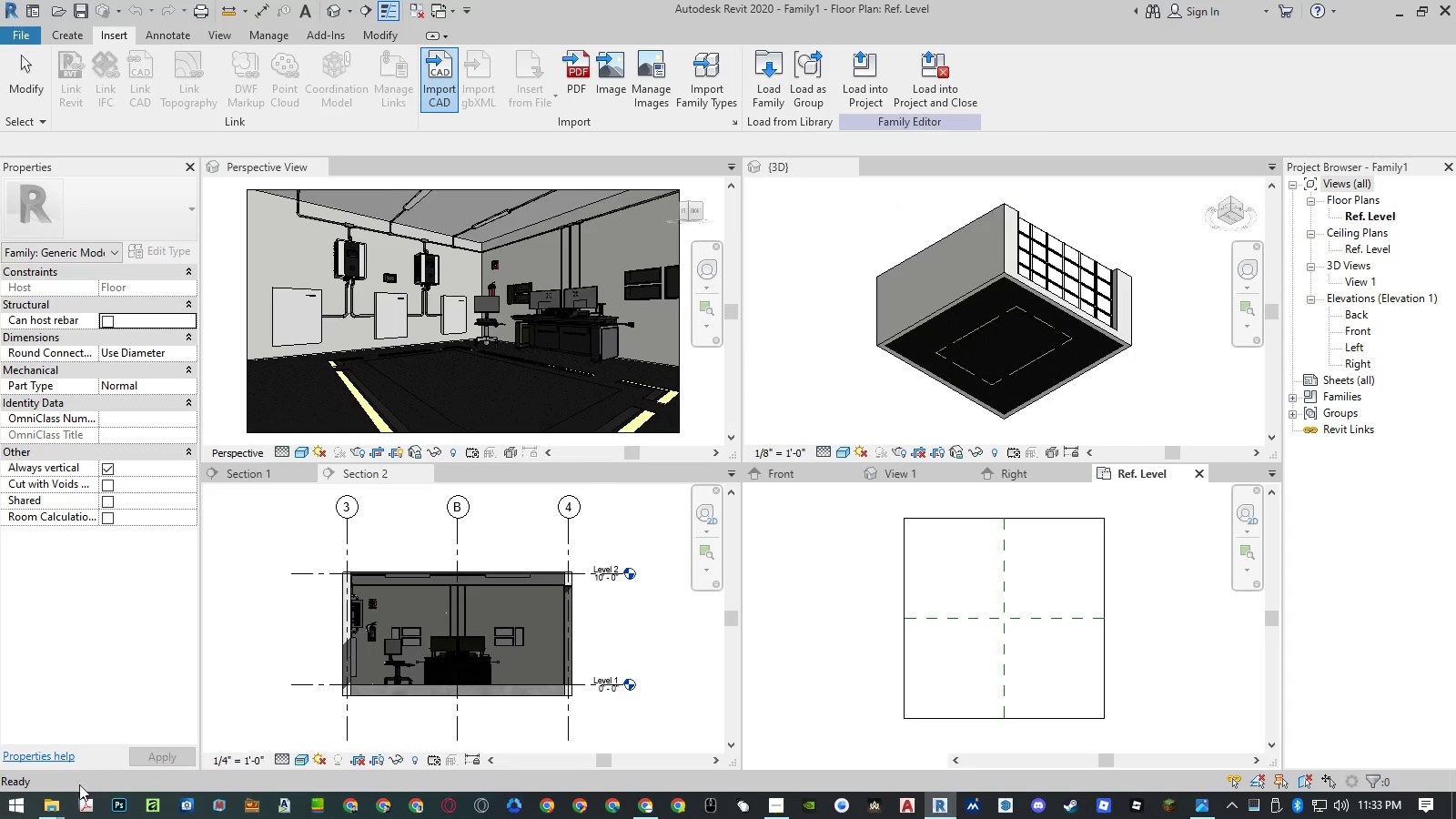 
left_click([60, 806])
 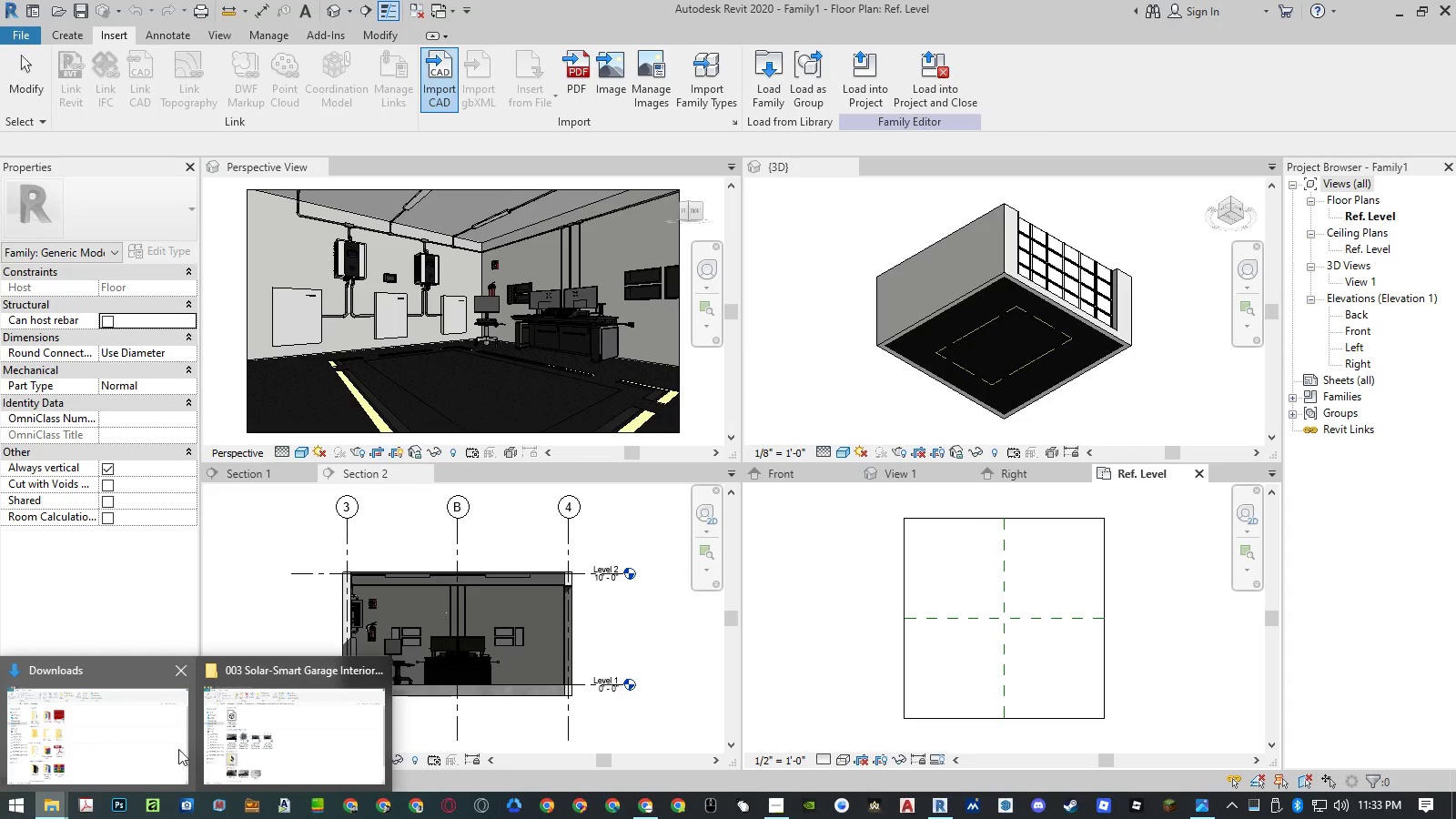 
left_click([161, 747])
 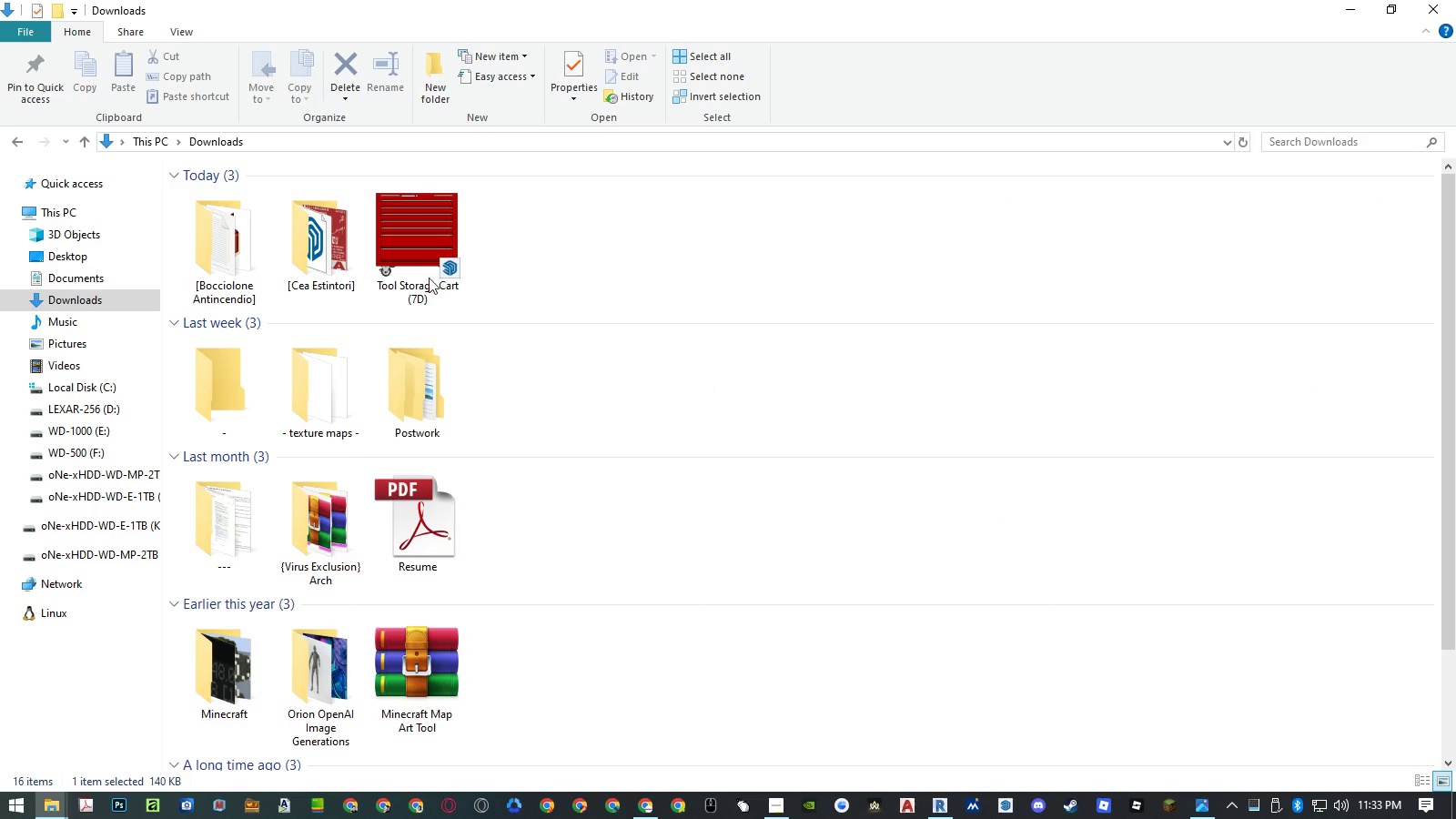 
left_click([420, 250])
 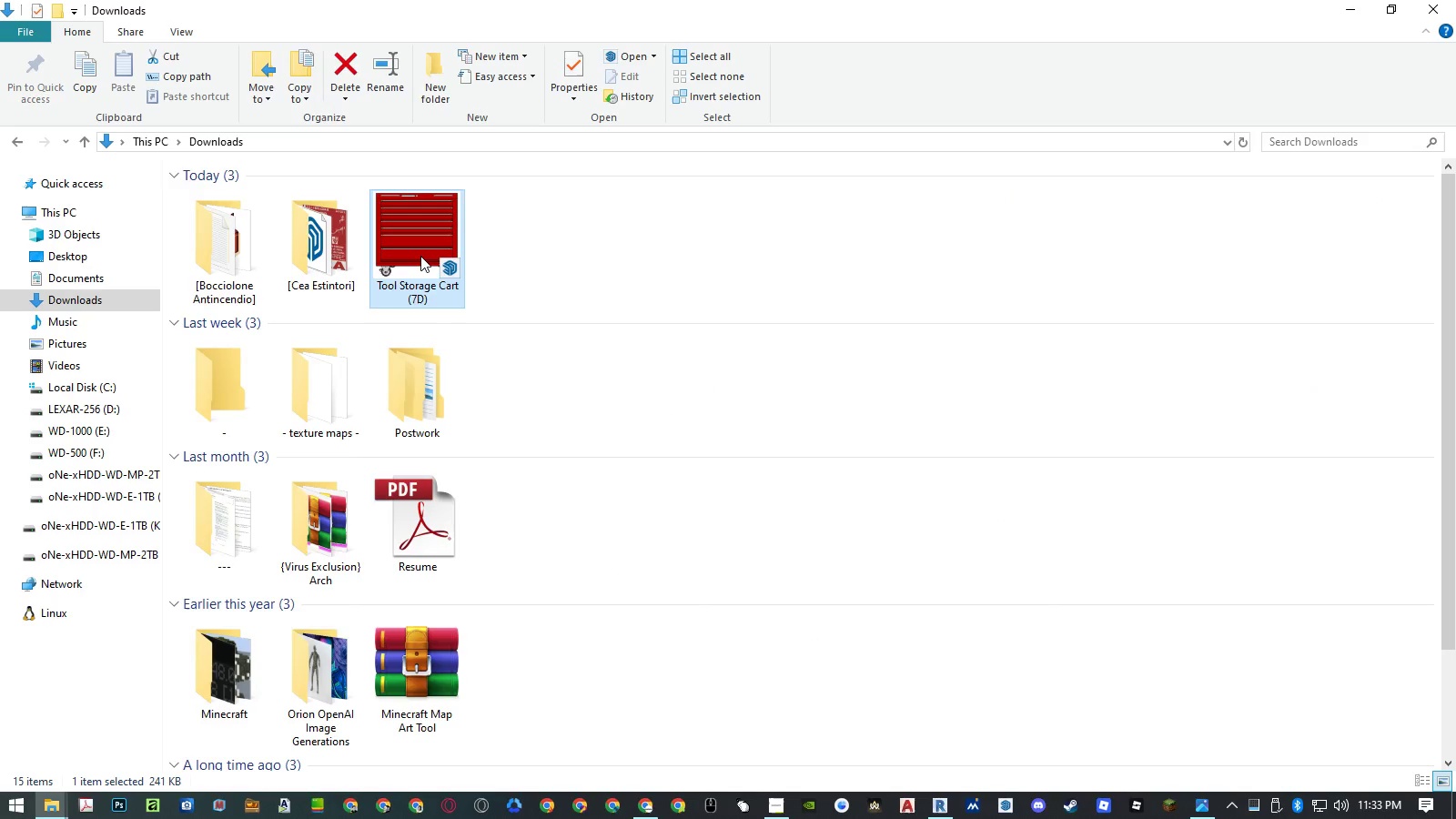 
key(Control+X)
 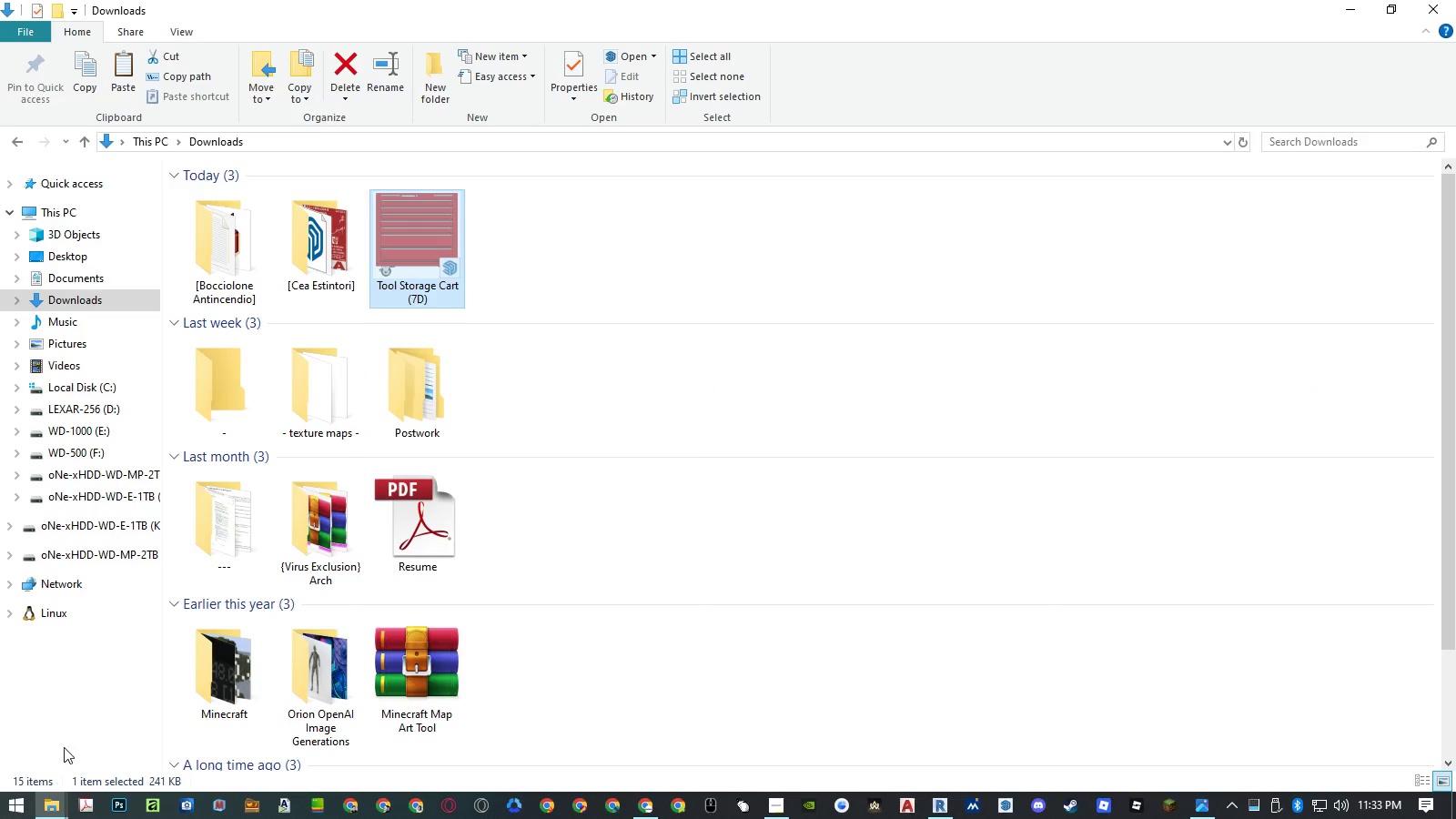 
left_click([55, 802])
 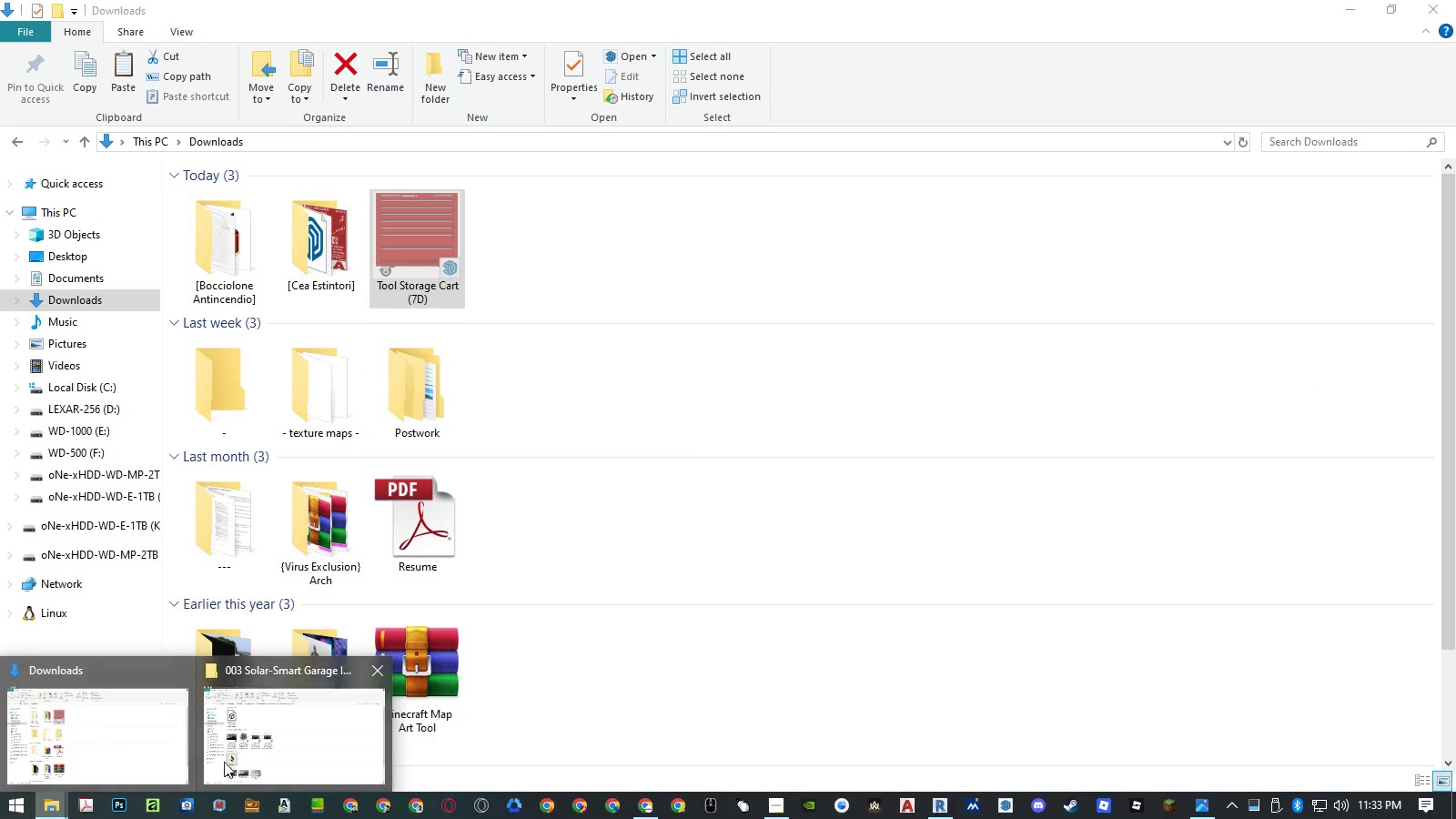 
left_click([247, 757])
 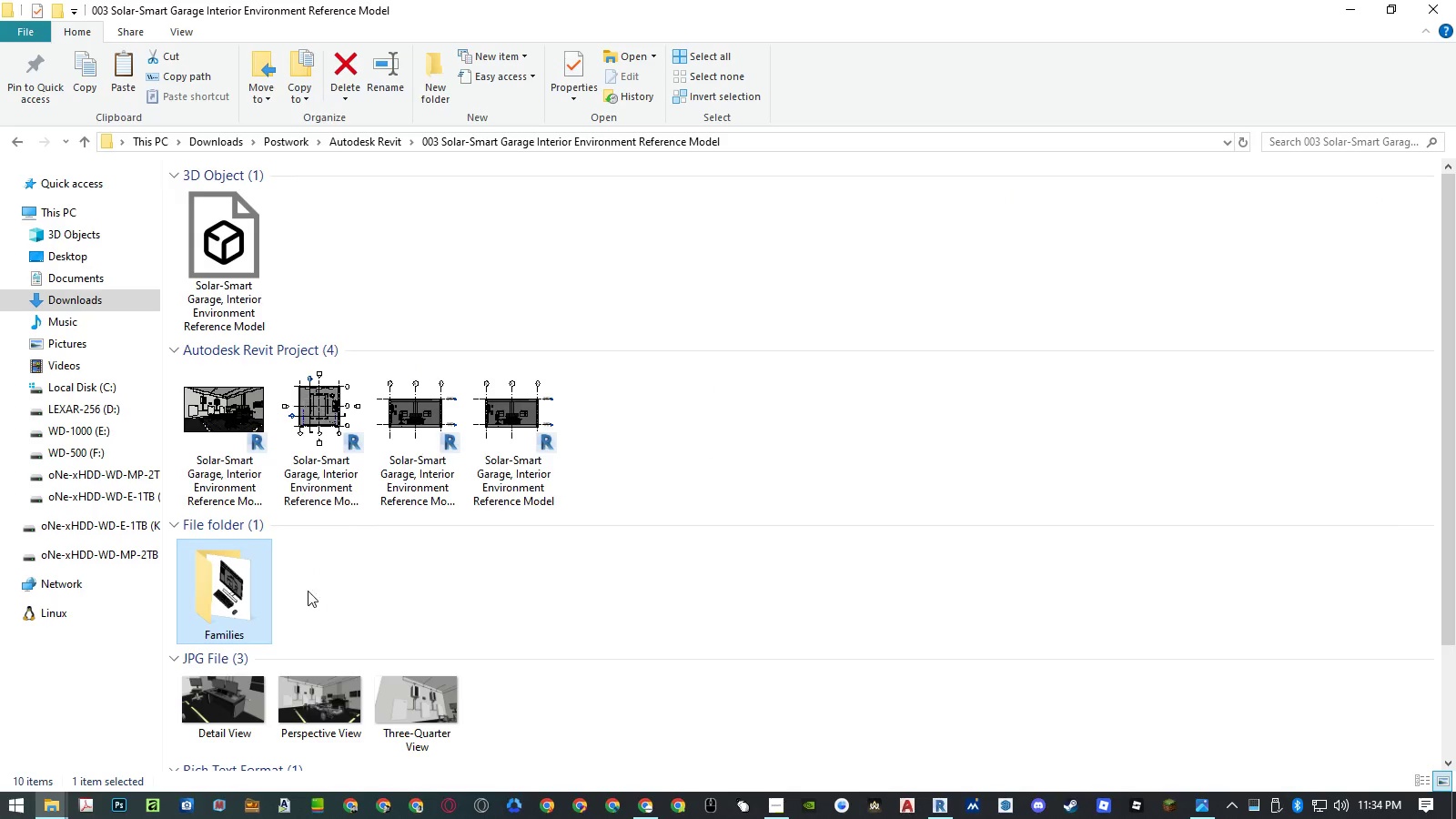 
double_click([267, 589])
 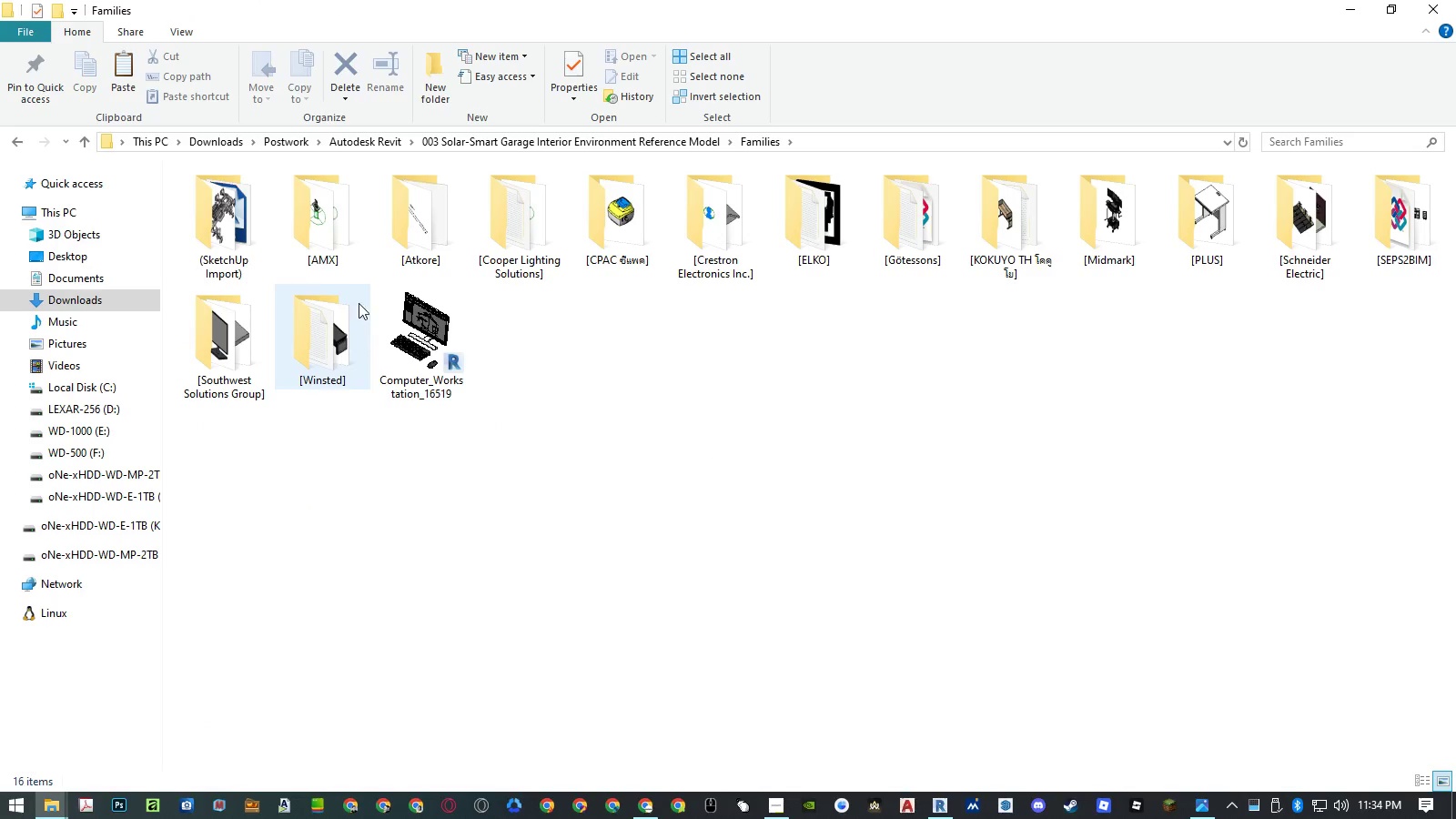 
double_click([233, 237])
 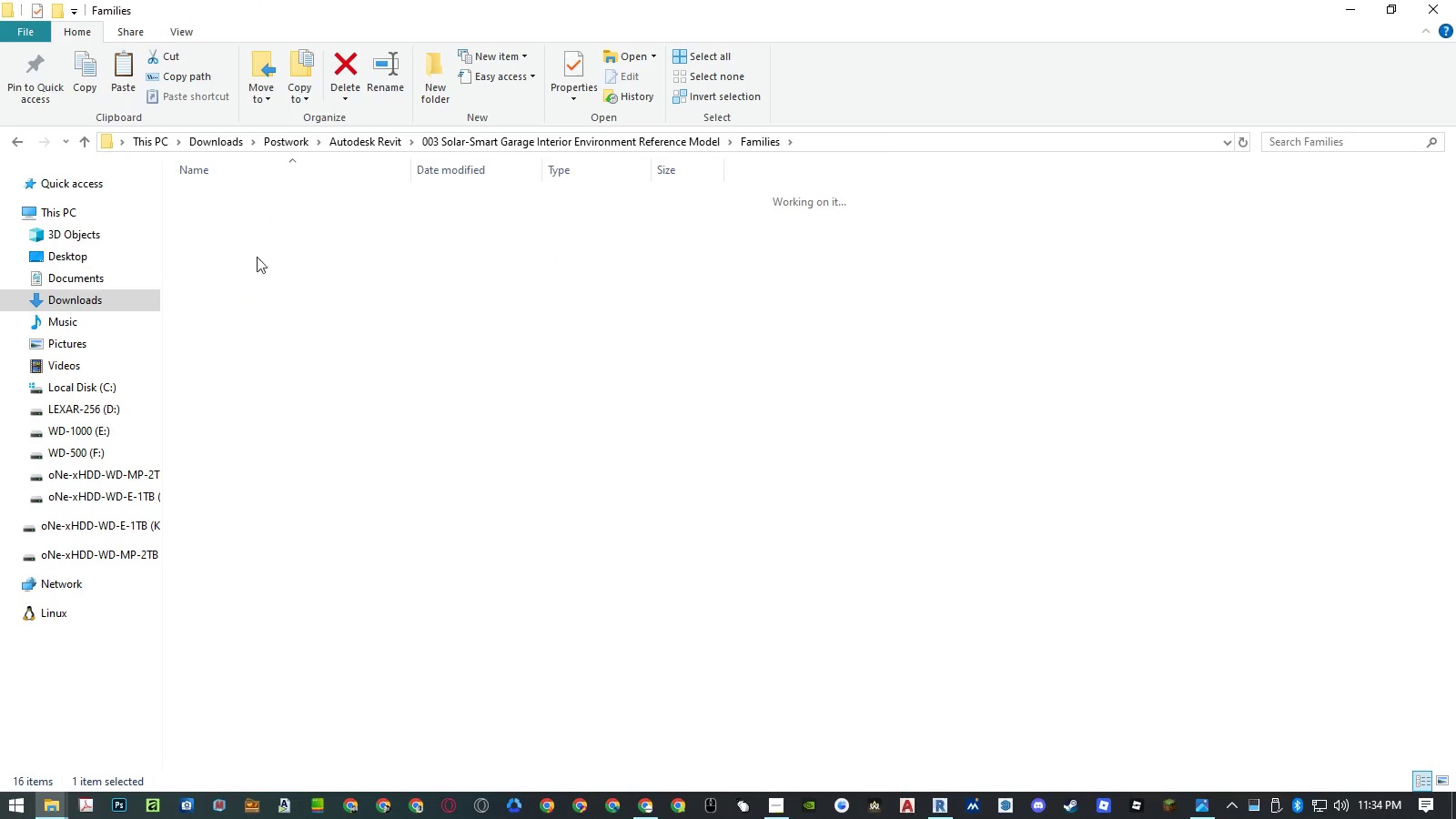 
key(Control+V)
 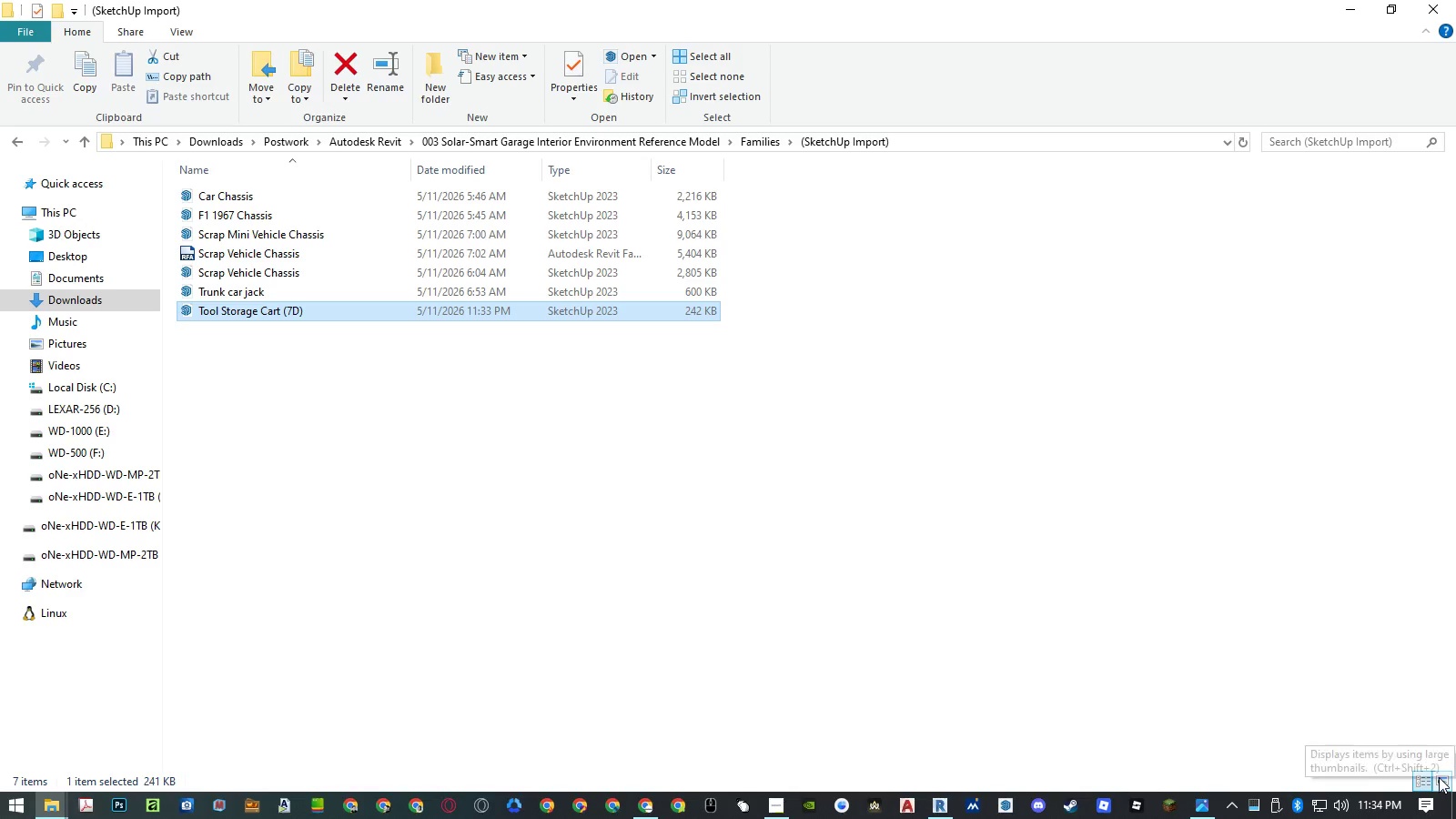 
left_click([969, 608])
 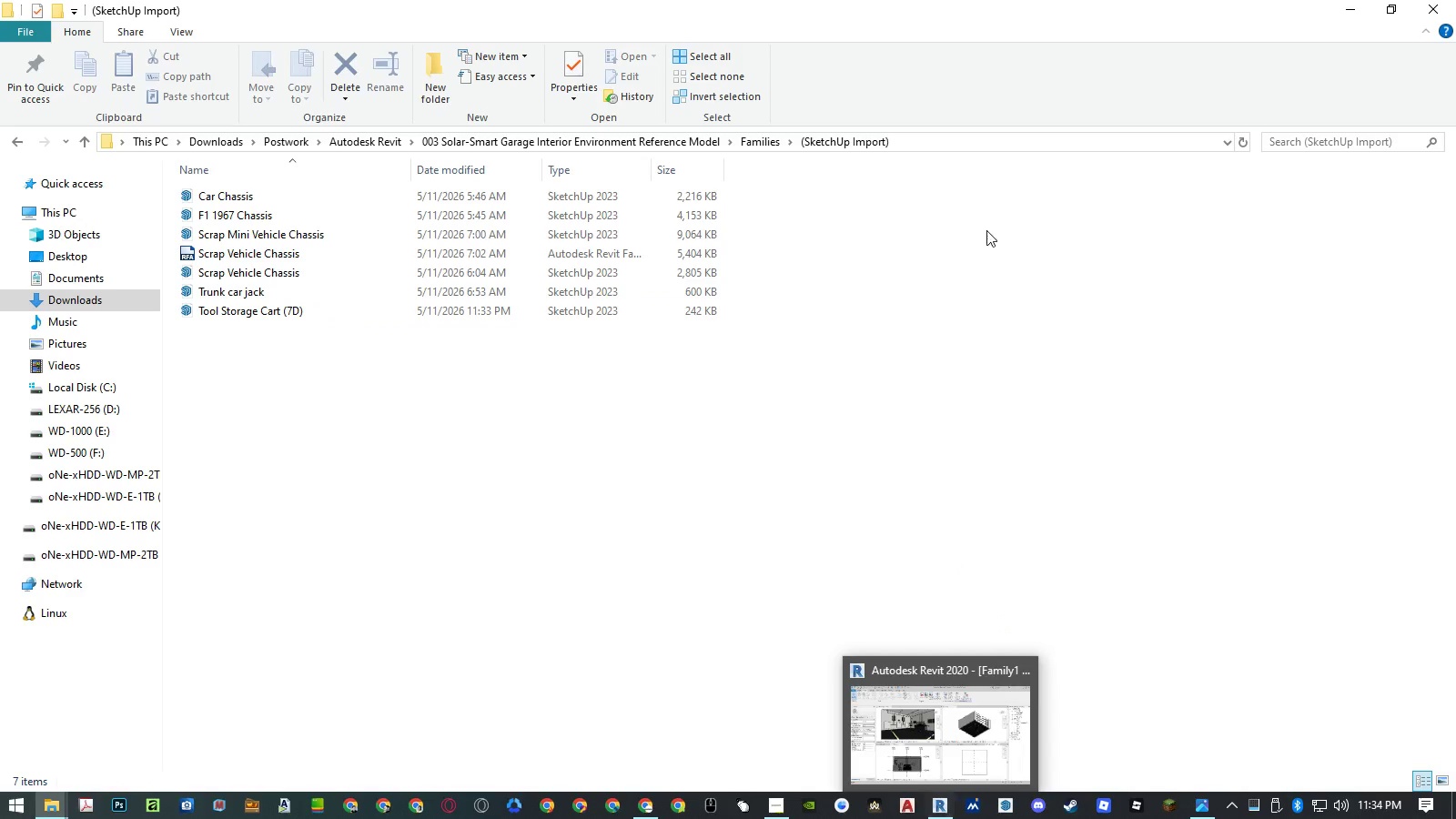 
left_click([959, 140])
 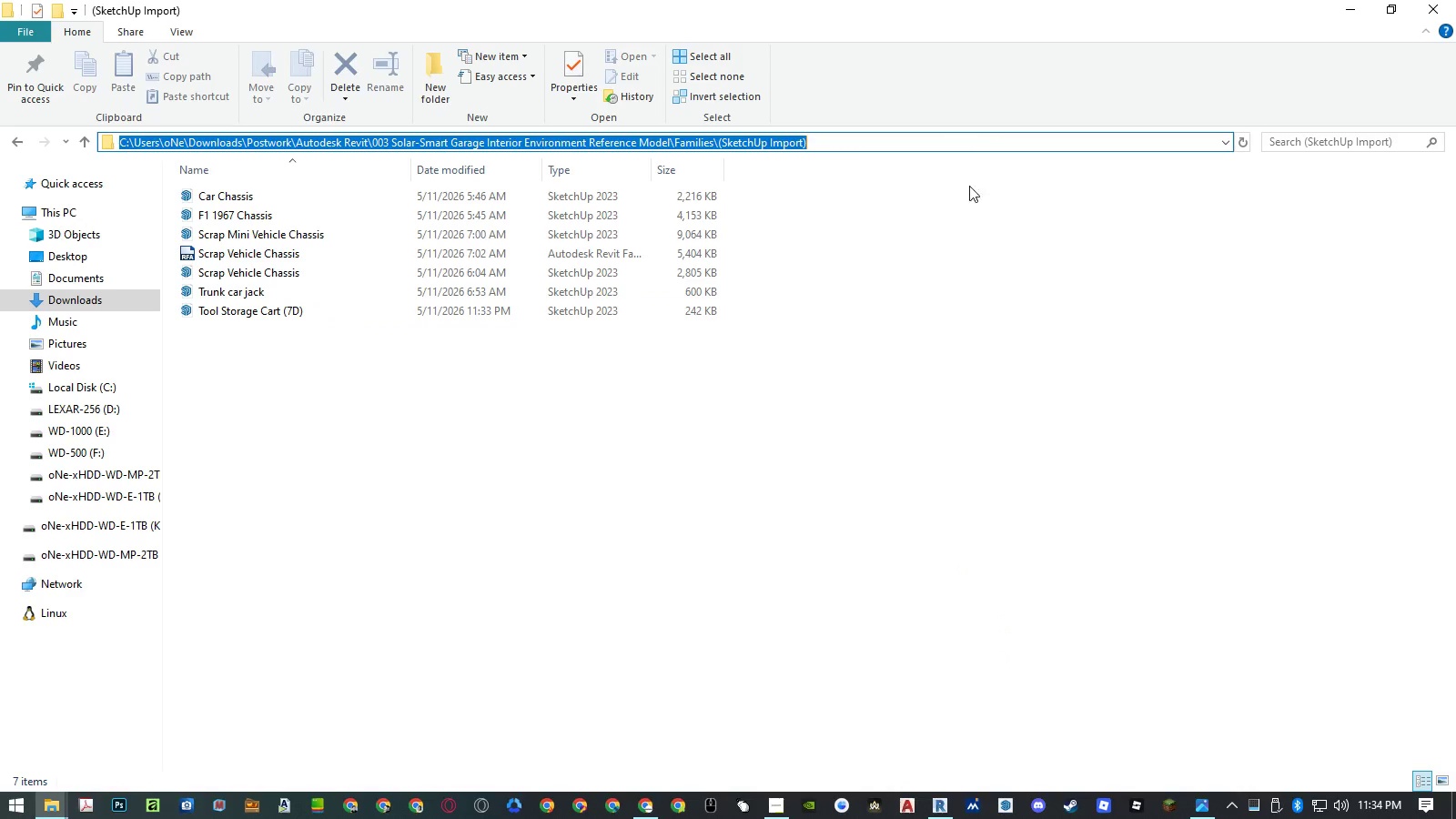 
key(Control+ControlLeft)
 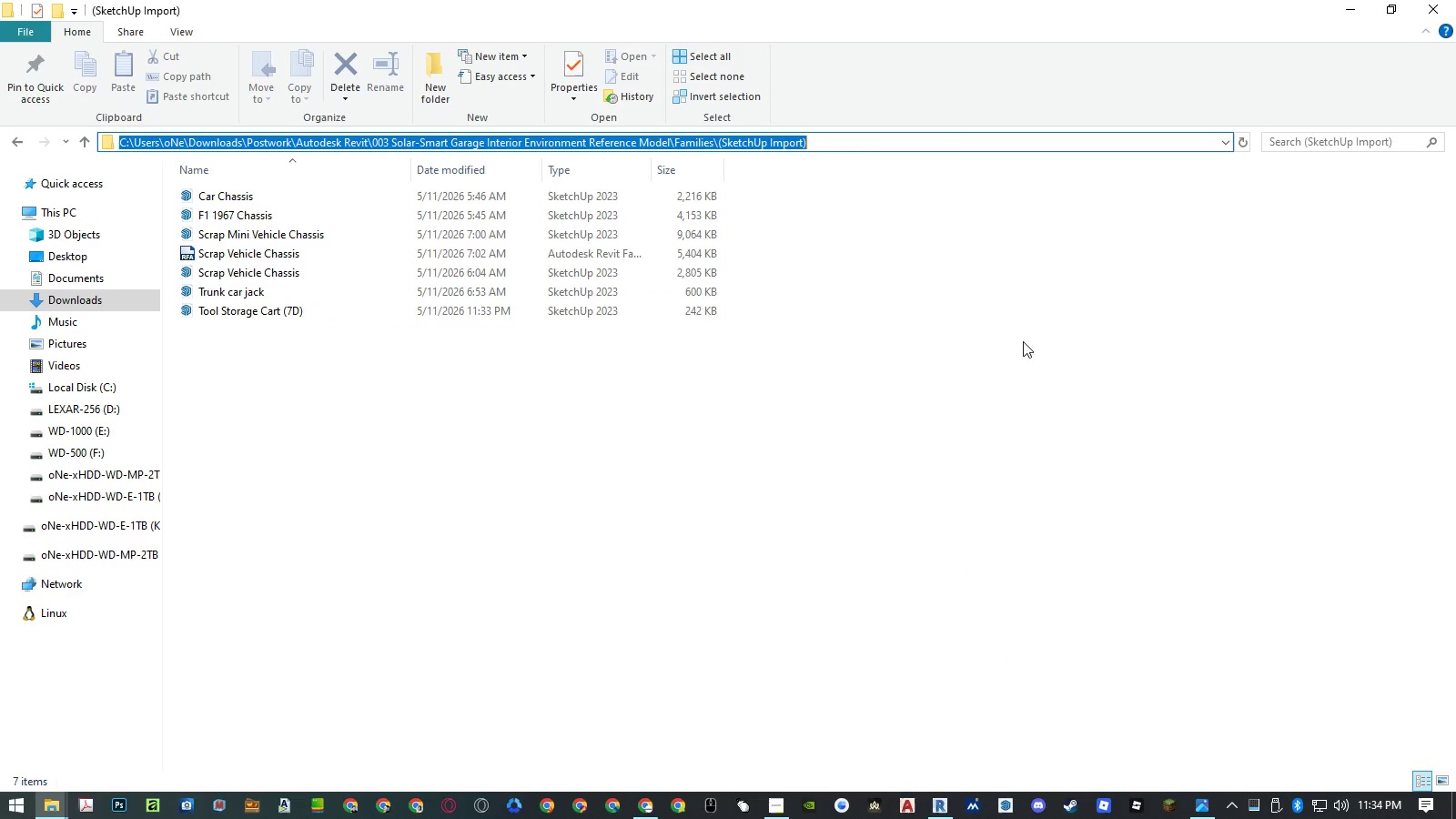 
key(Control+C)
 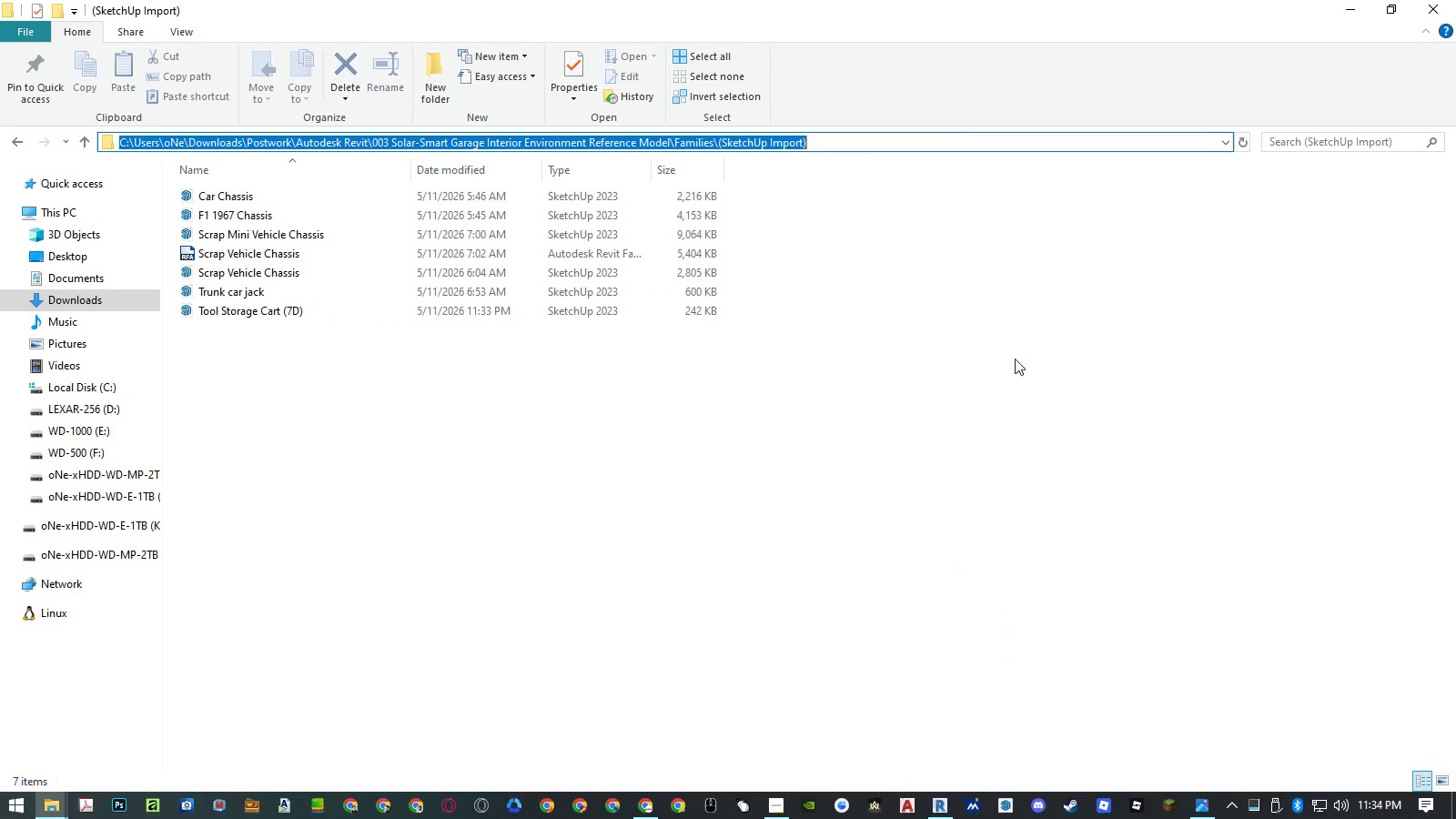 
left_click([1007, 364])
 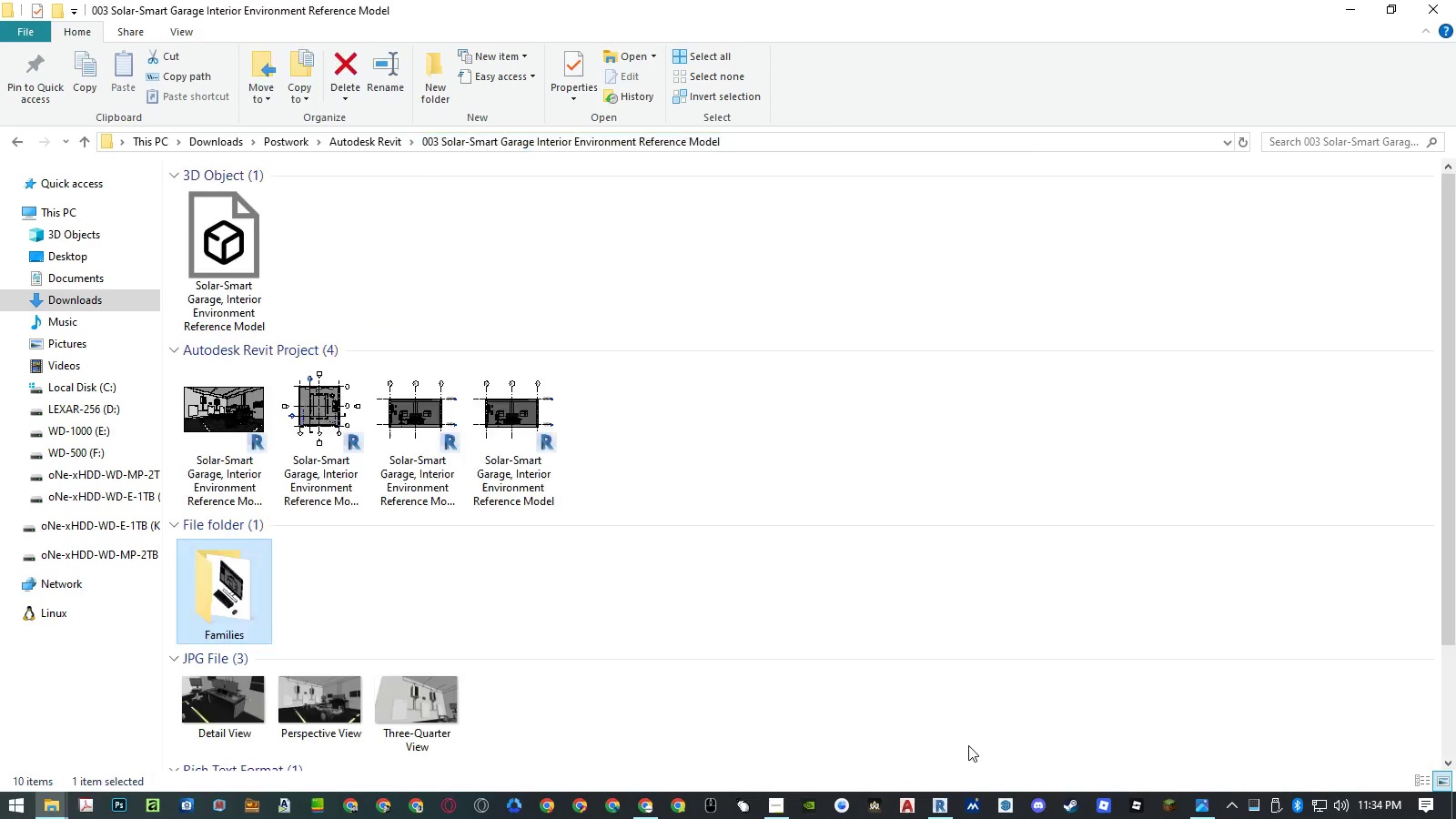 
left_click([941, 806])
 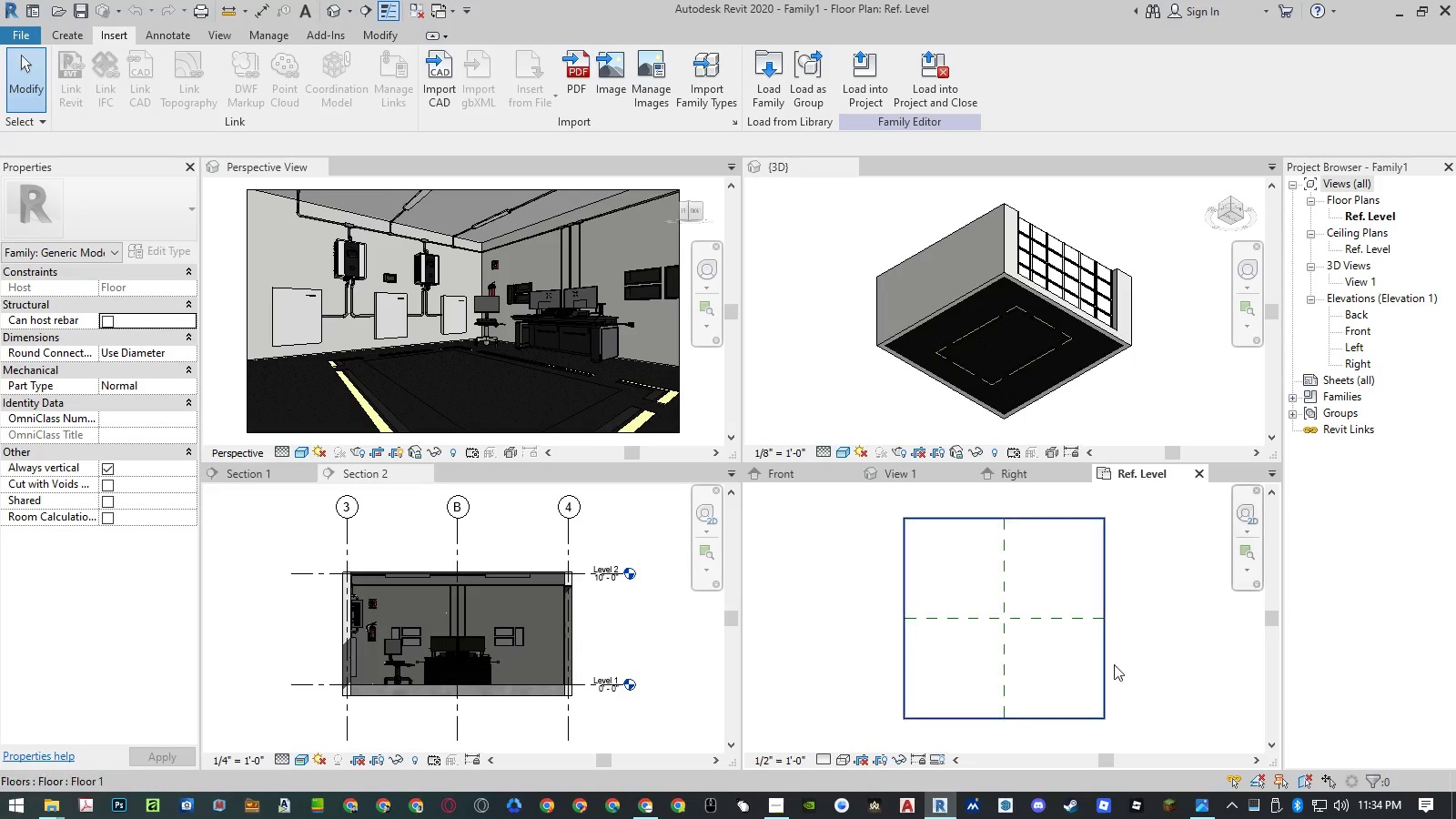 
left_click([1138, 659])
 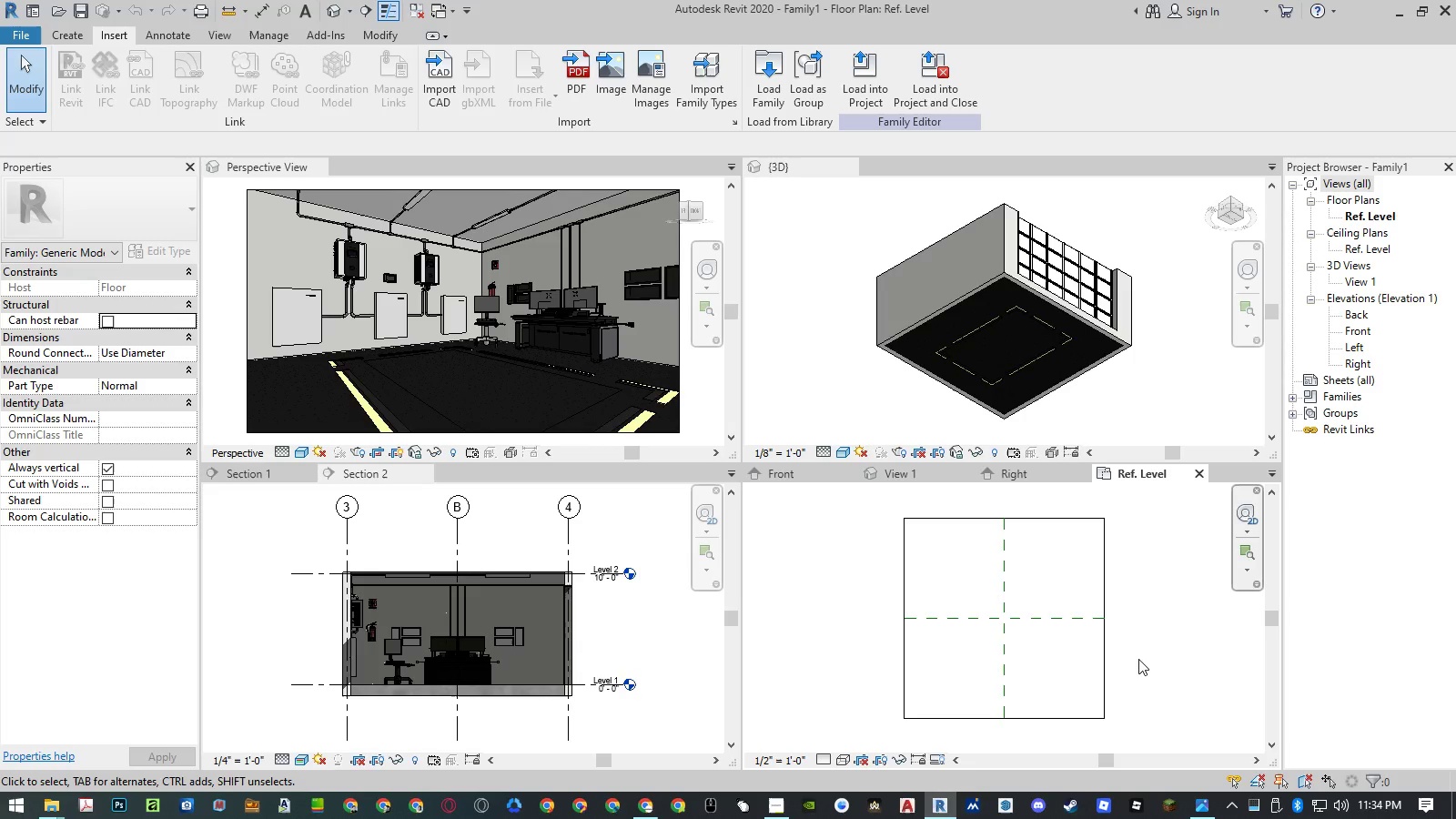 
key(Alt+I)
 